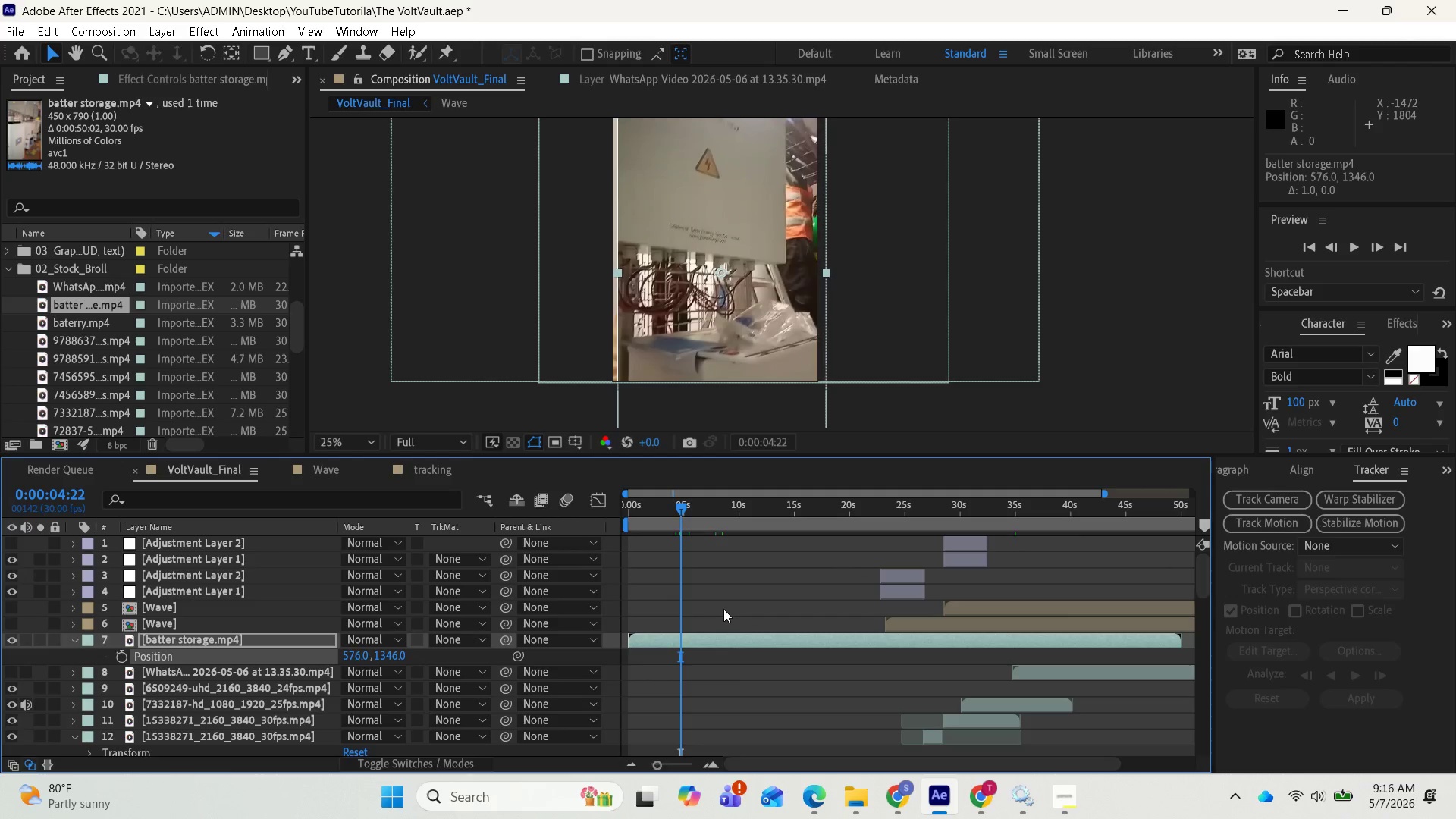 
key(ArrowRight)
 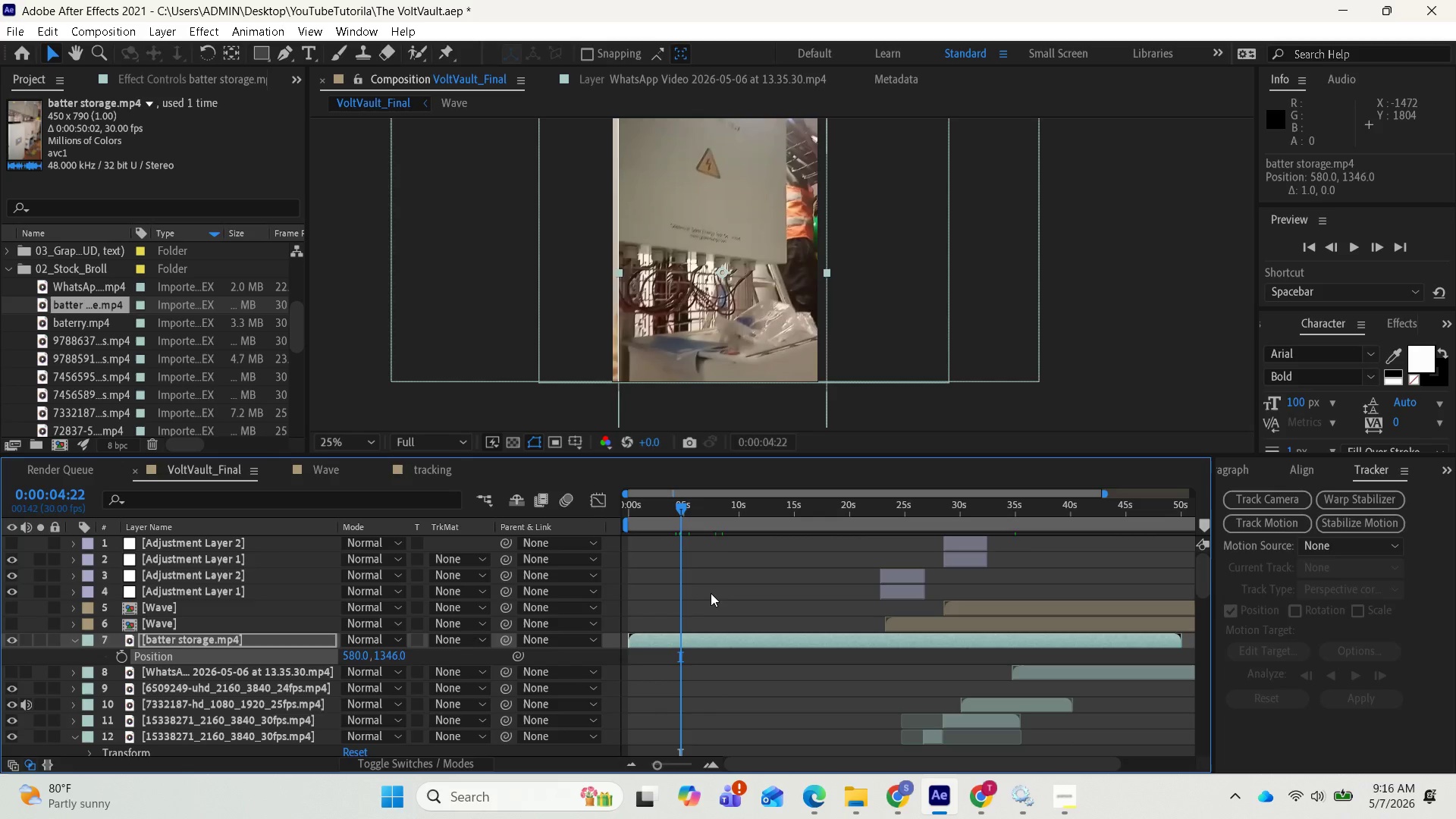 
key(ArrowRight)
 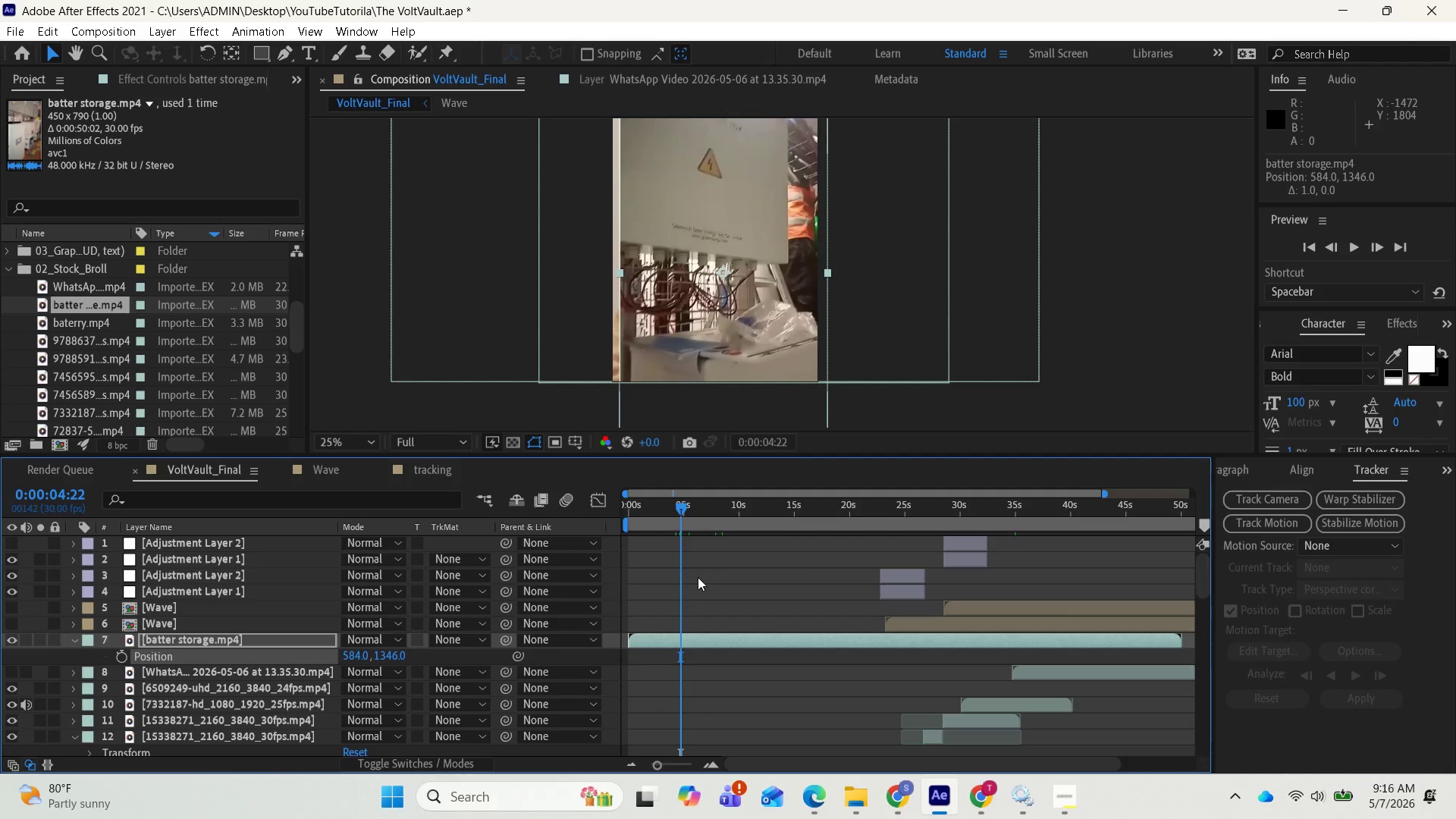 
key(ArrowRight)
 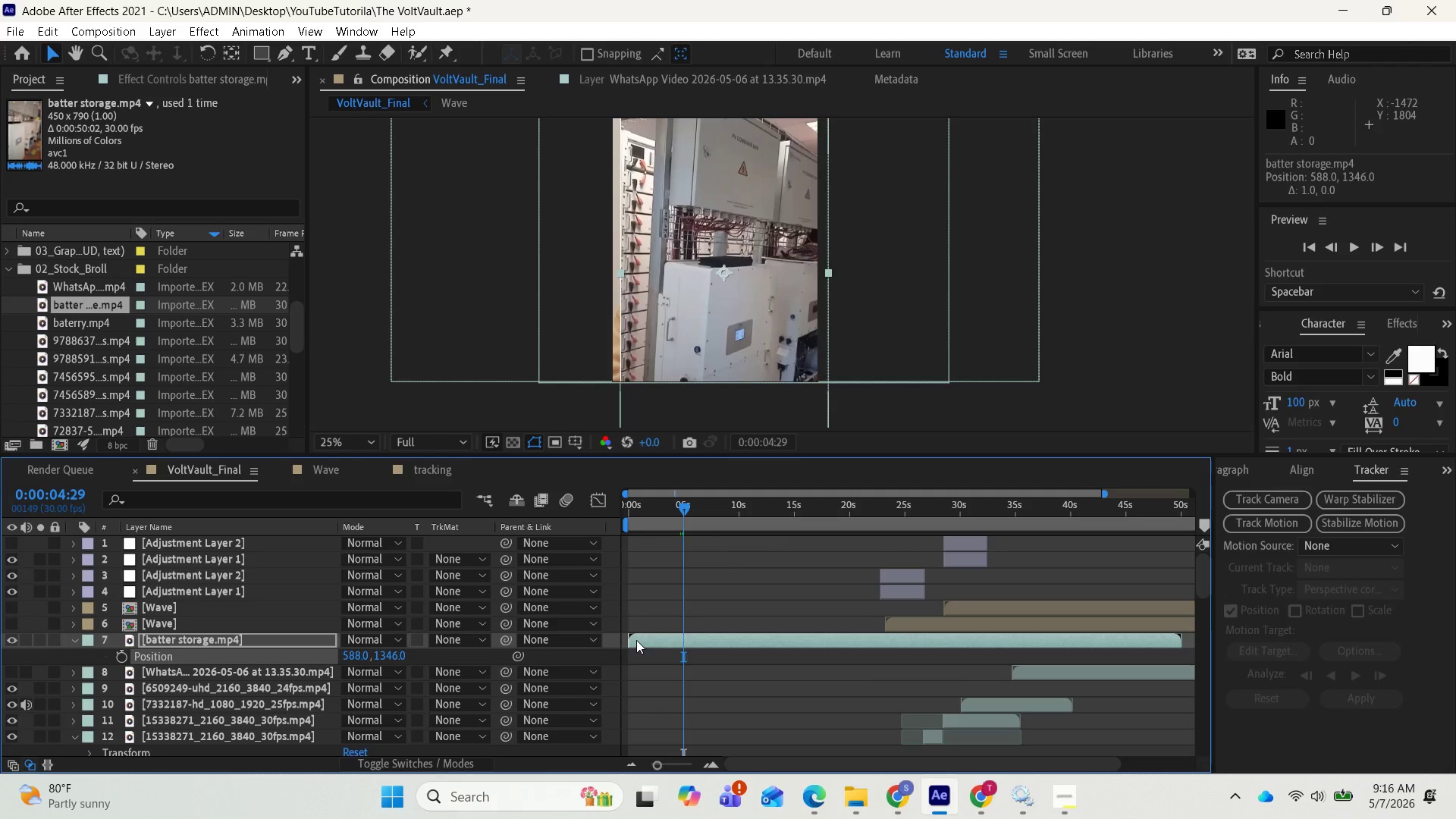 
wait(11.09)
 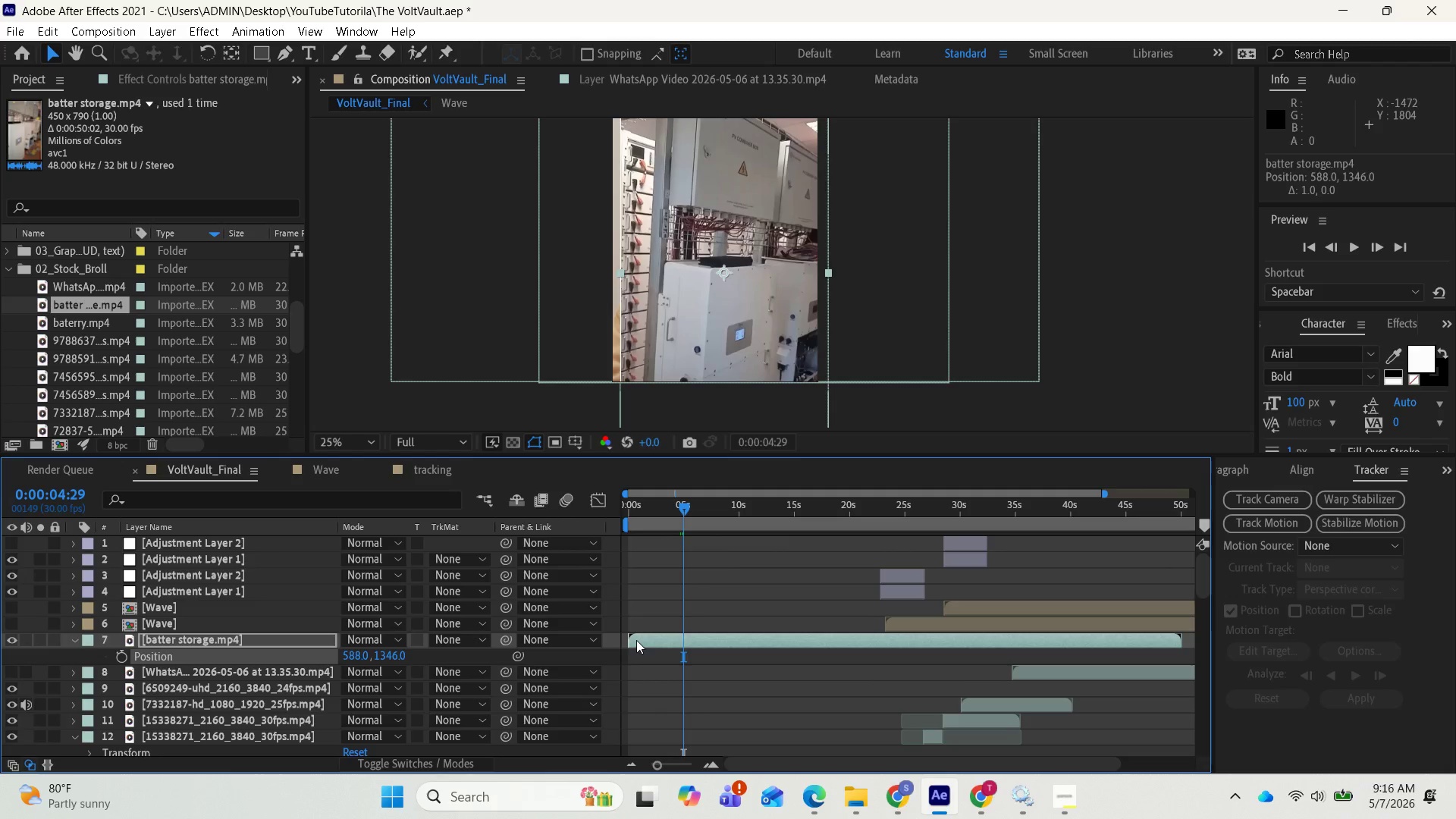 
key(BracketLeft)
 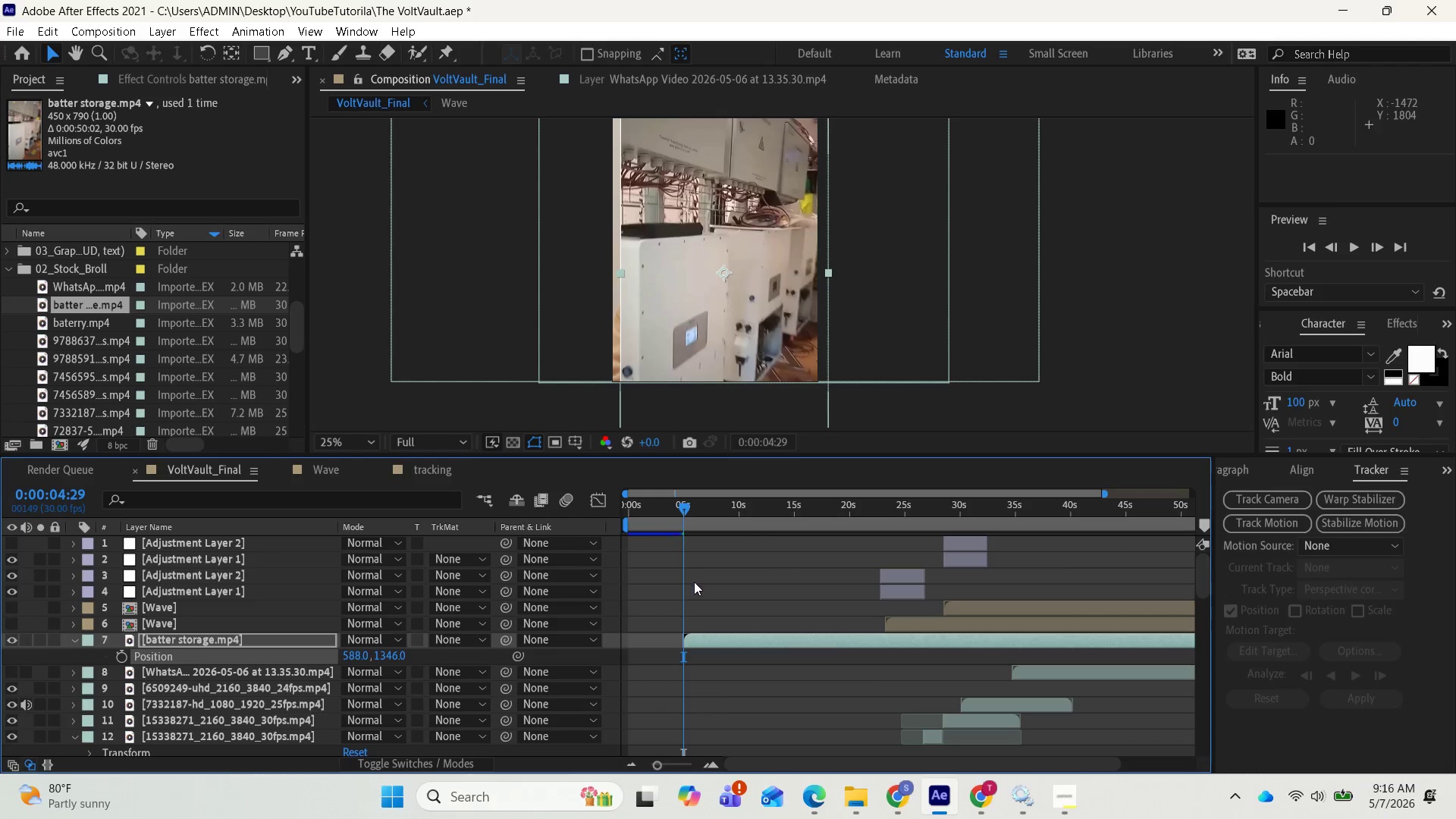 
left_click([714, 585])
 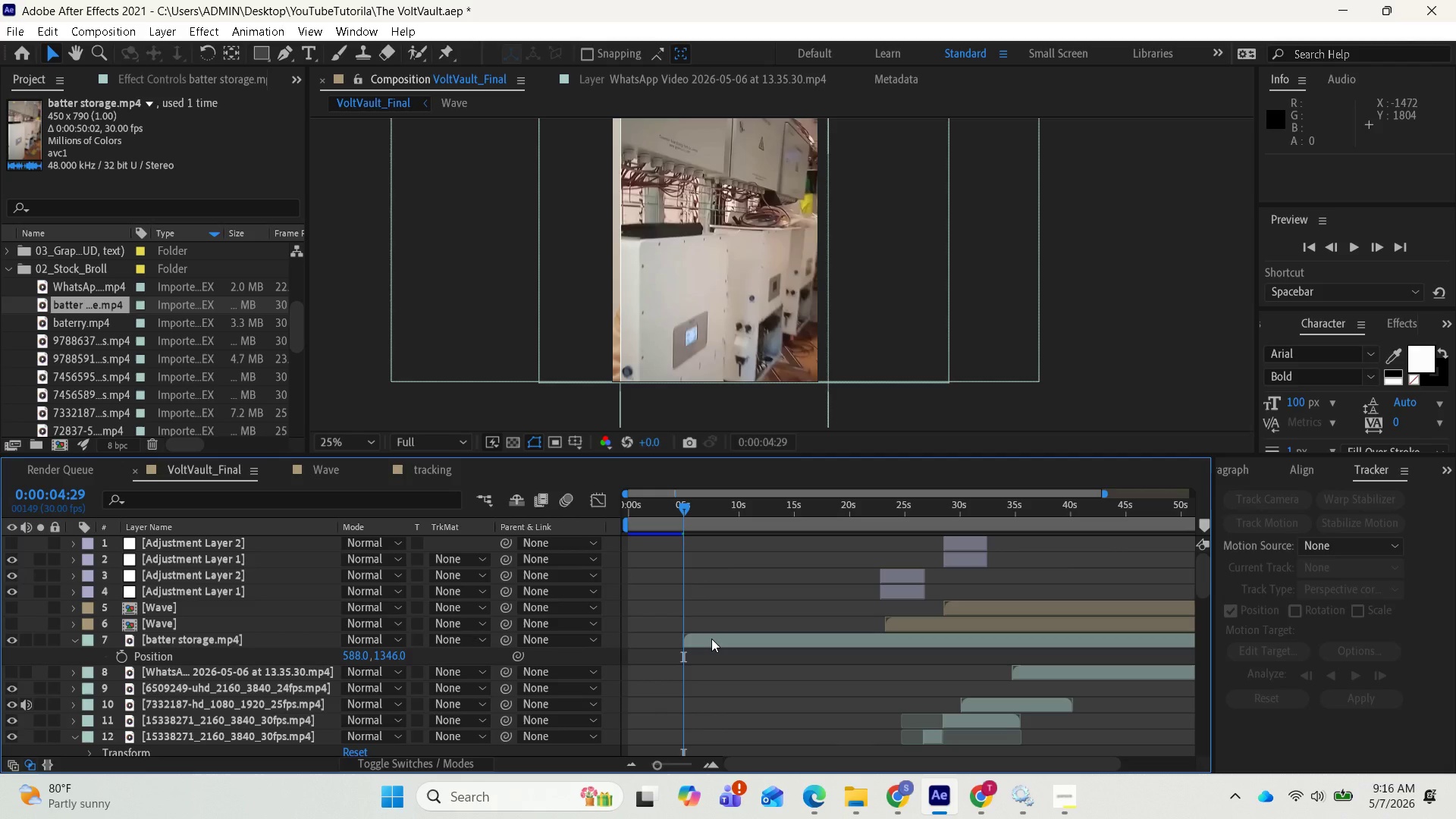 
left_click([711, 639])
 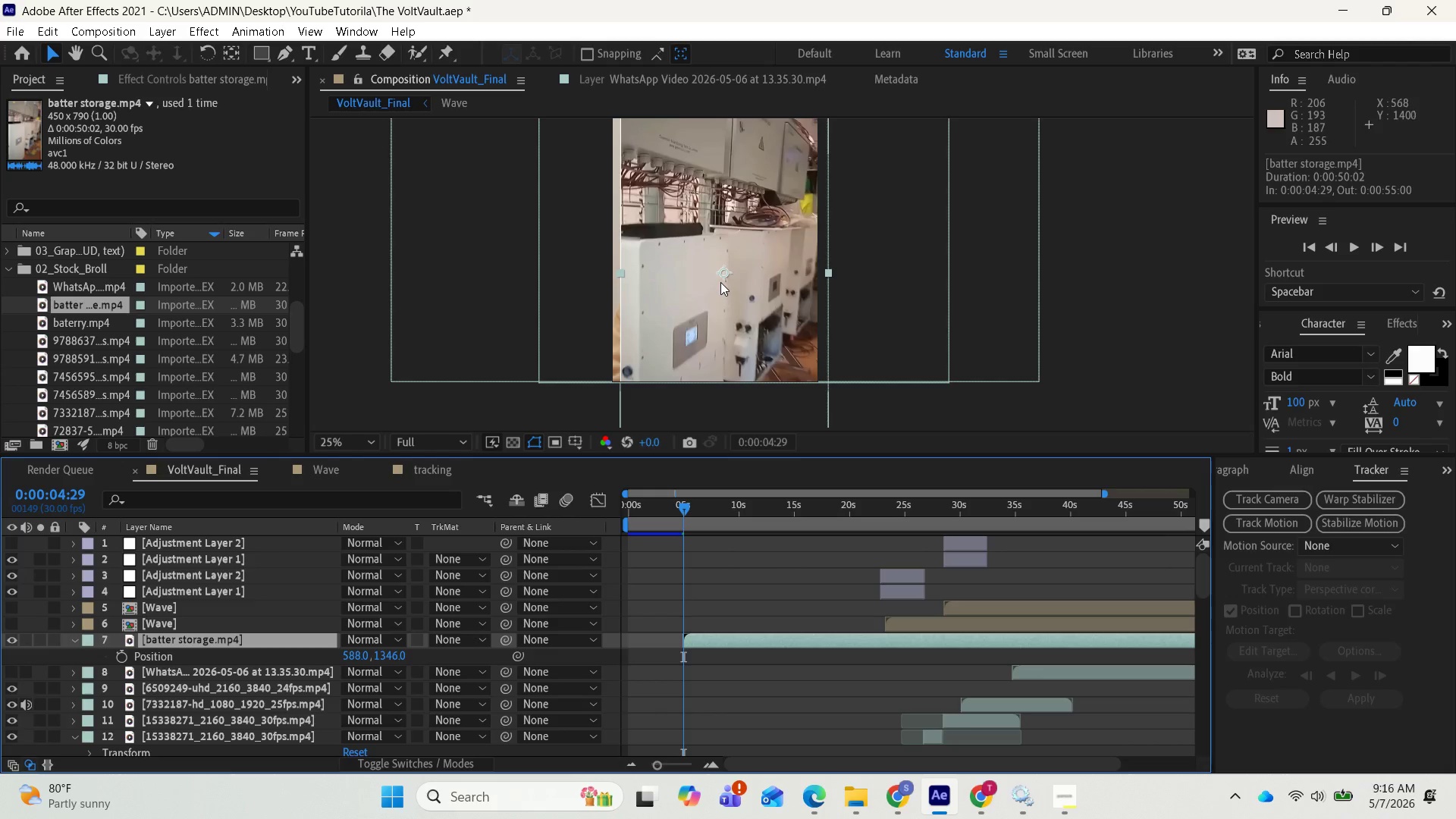 
left_click_drag(start_coordinate=[720, 276], to_coordinate=[711, 275])
 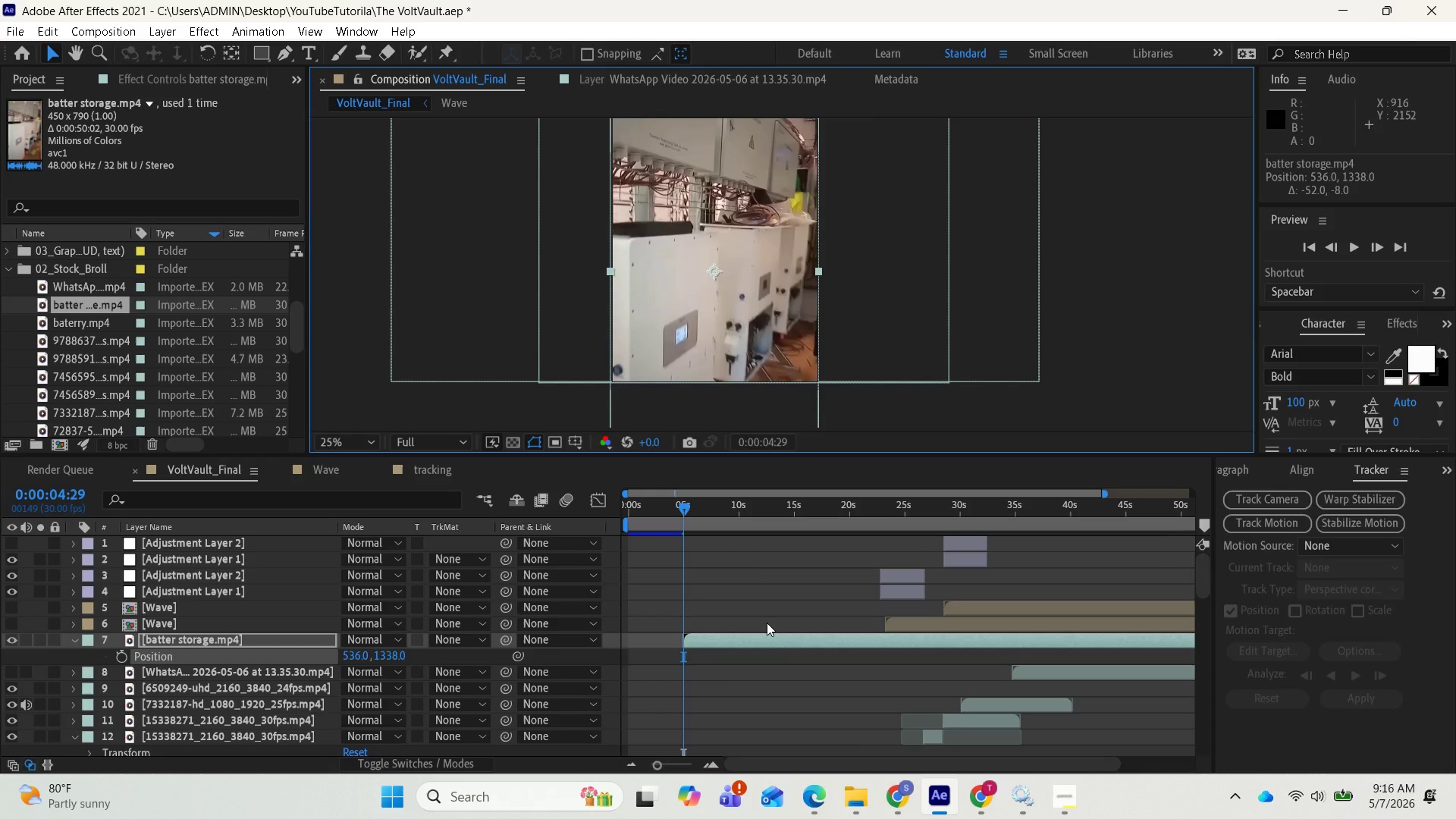 
wait(8.48)
 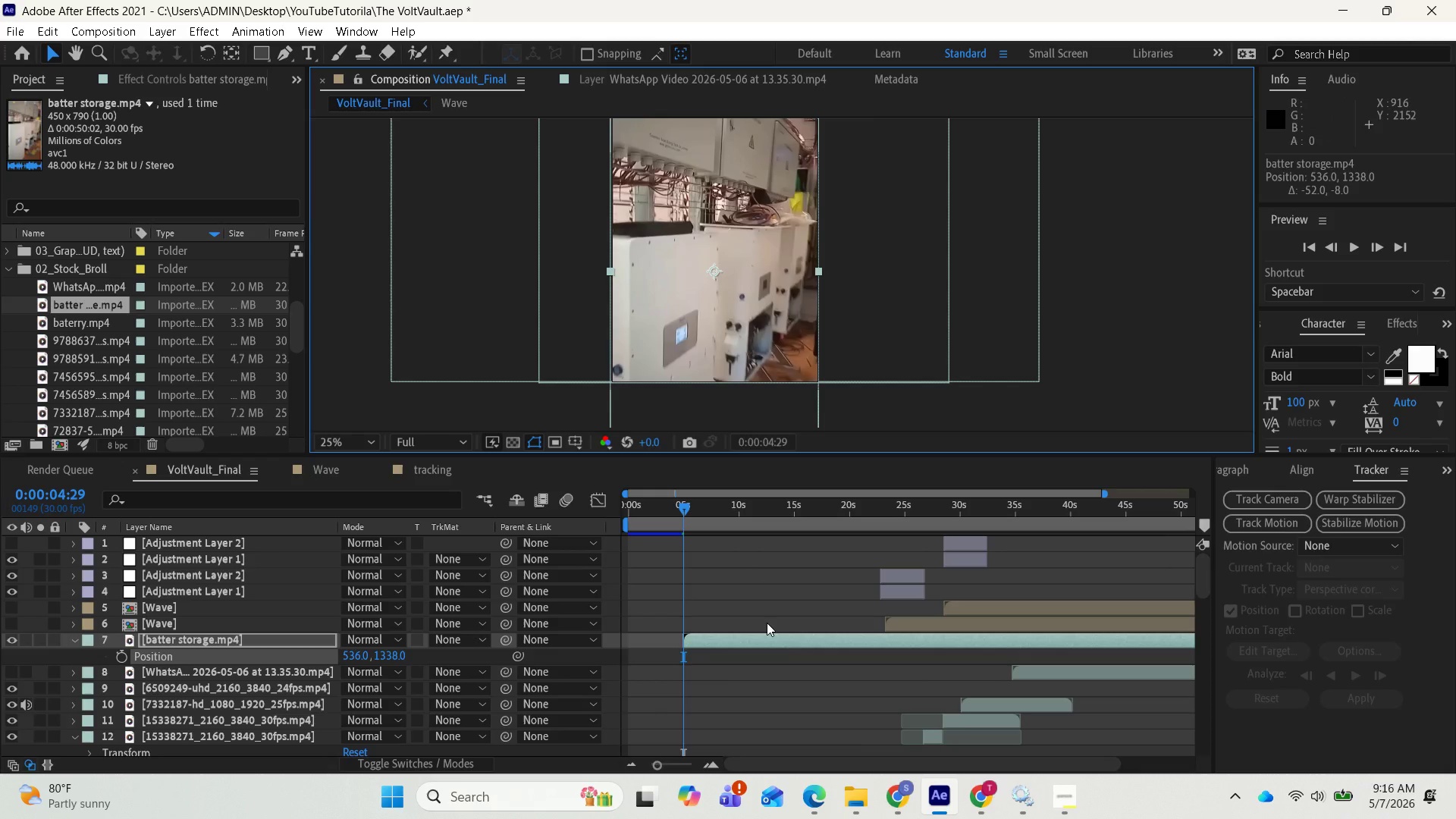 
left_click([761, 640])
 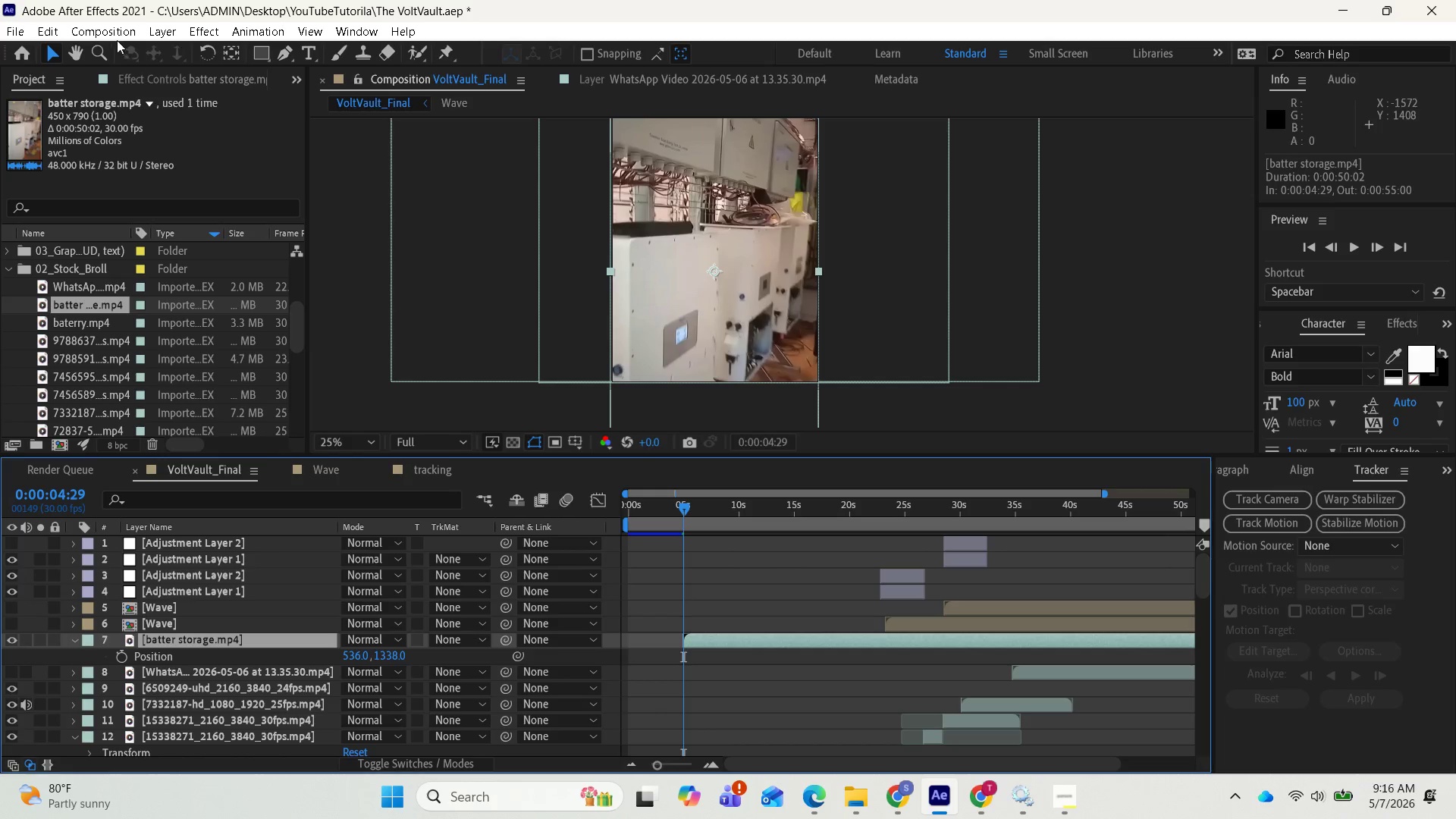 
left_click([251, 29])
 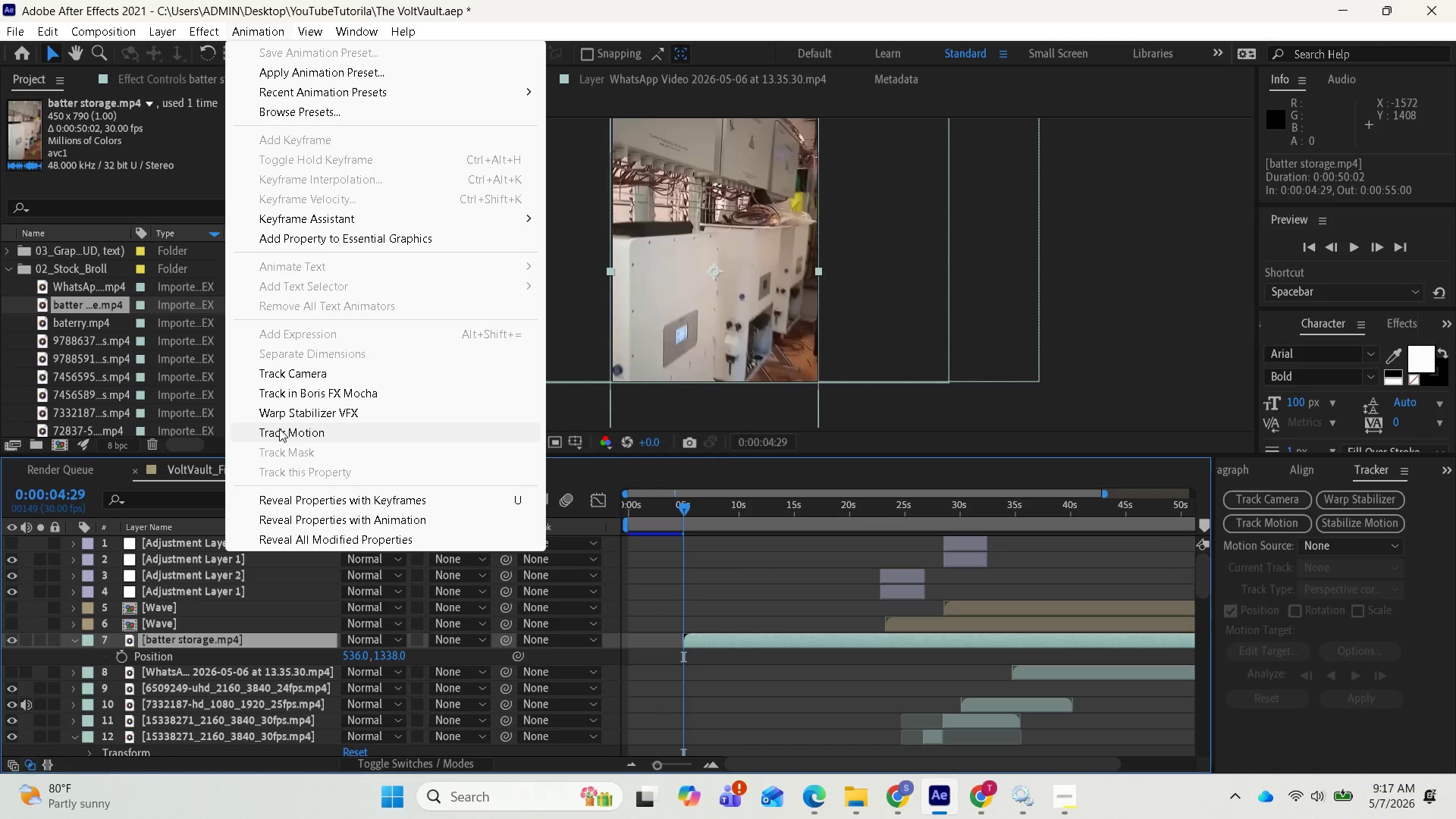 
left_click([279, 430])
 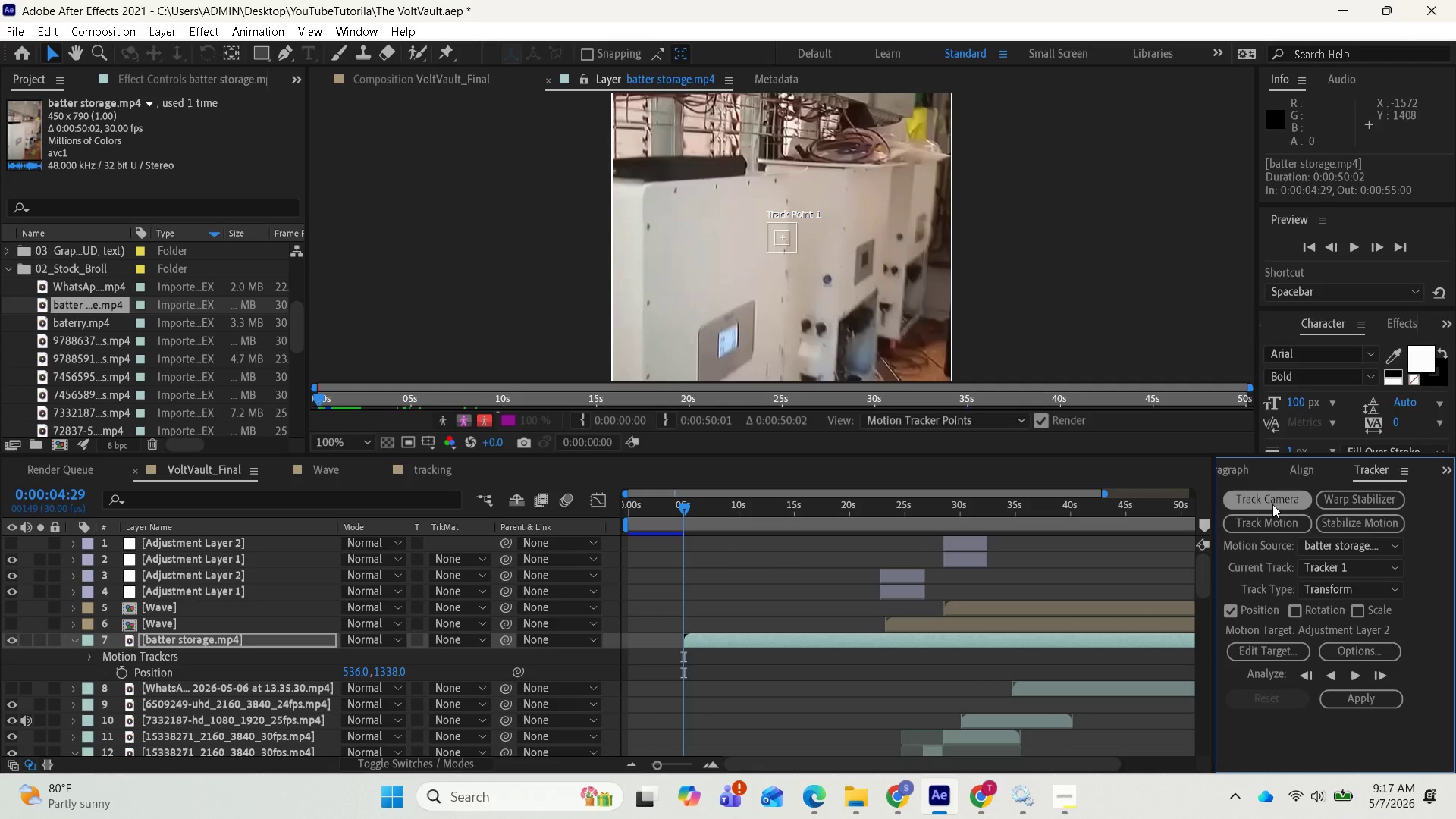 
wait(16.44)
 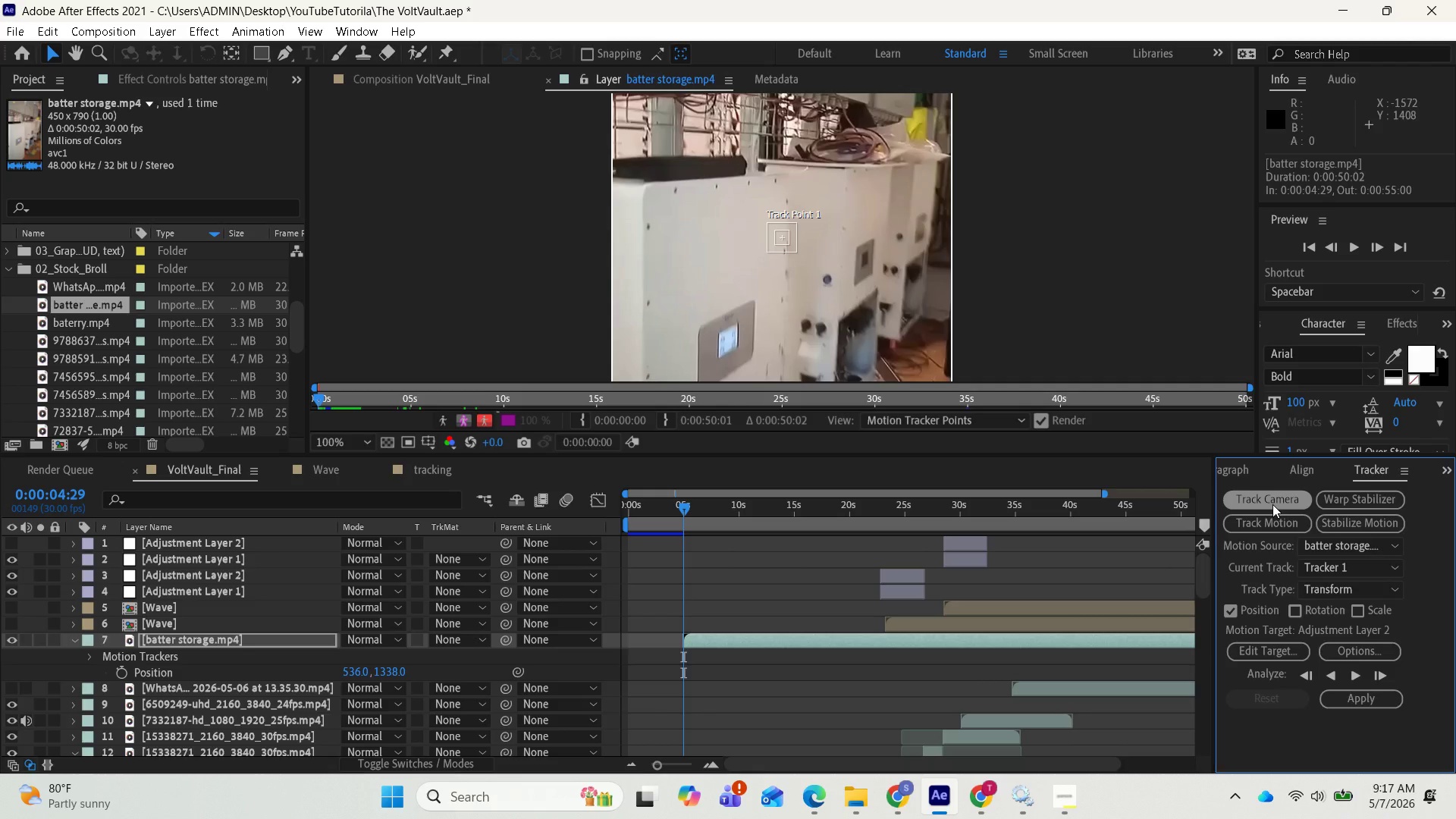 
left_click([1272, 504])
 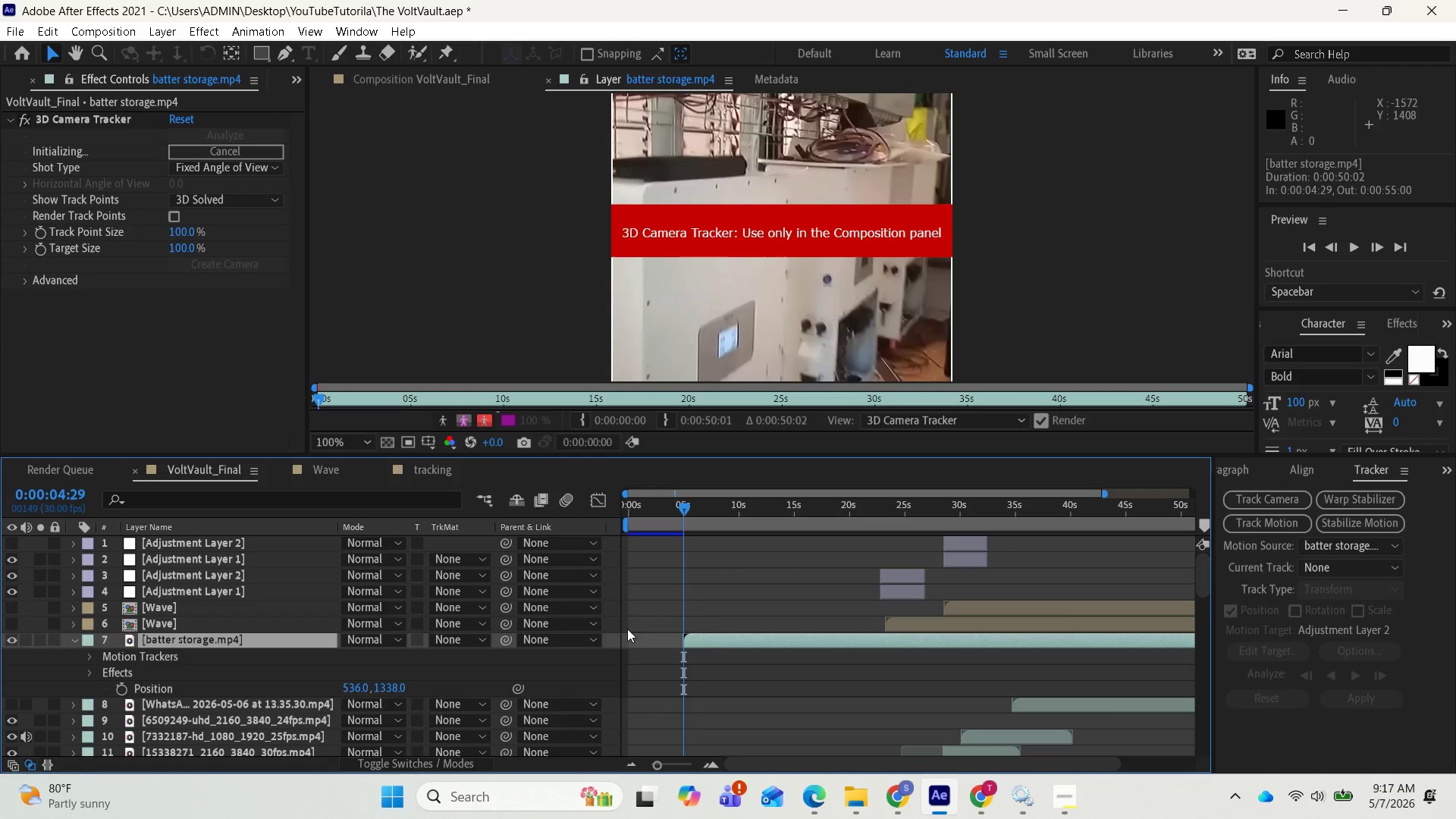 
wait(28.73)
 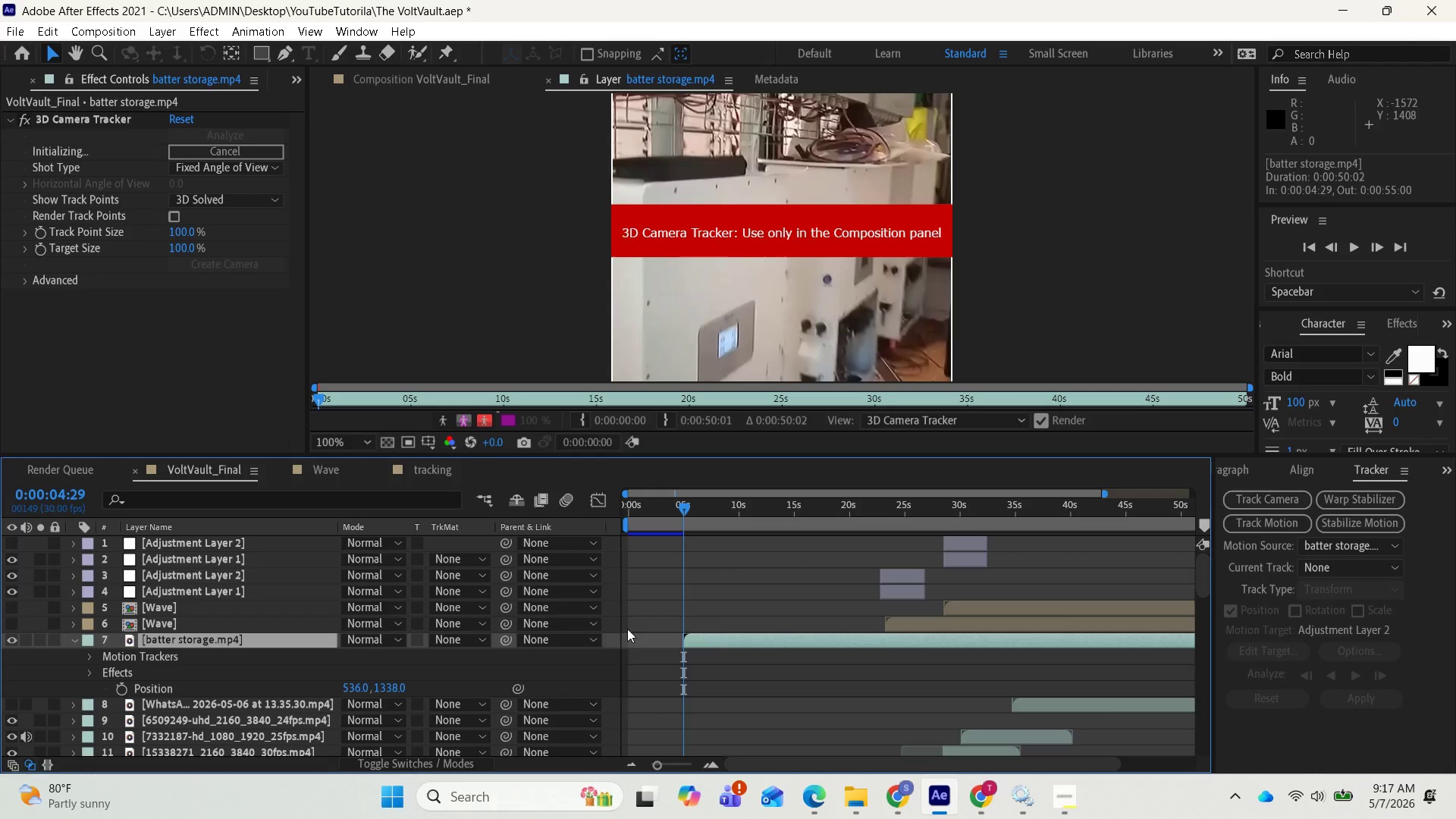 
right_click([146, 359])
 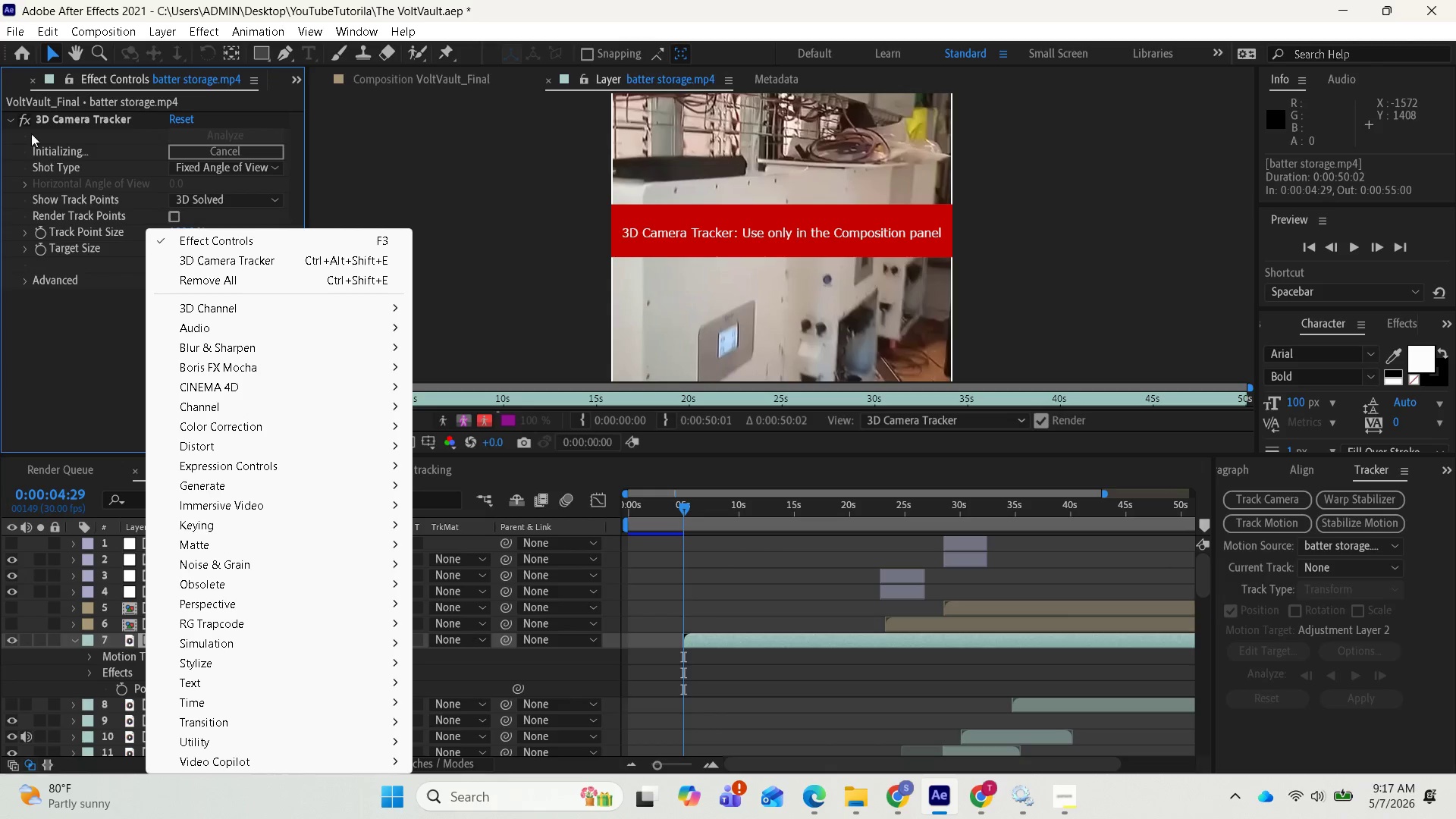 
wait(5.19)
 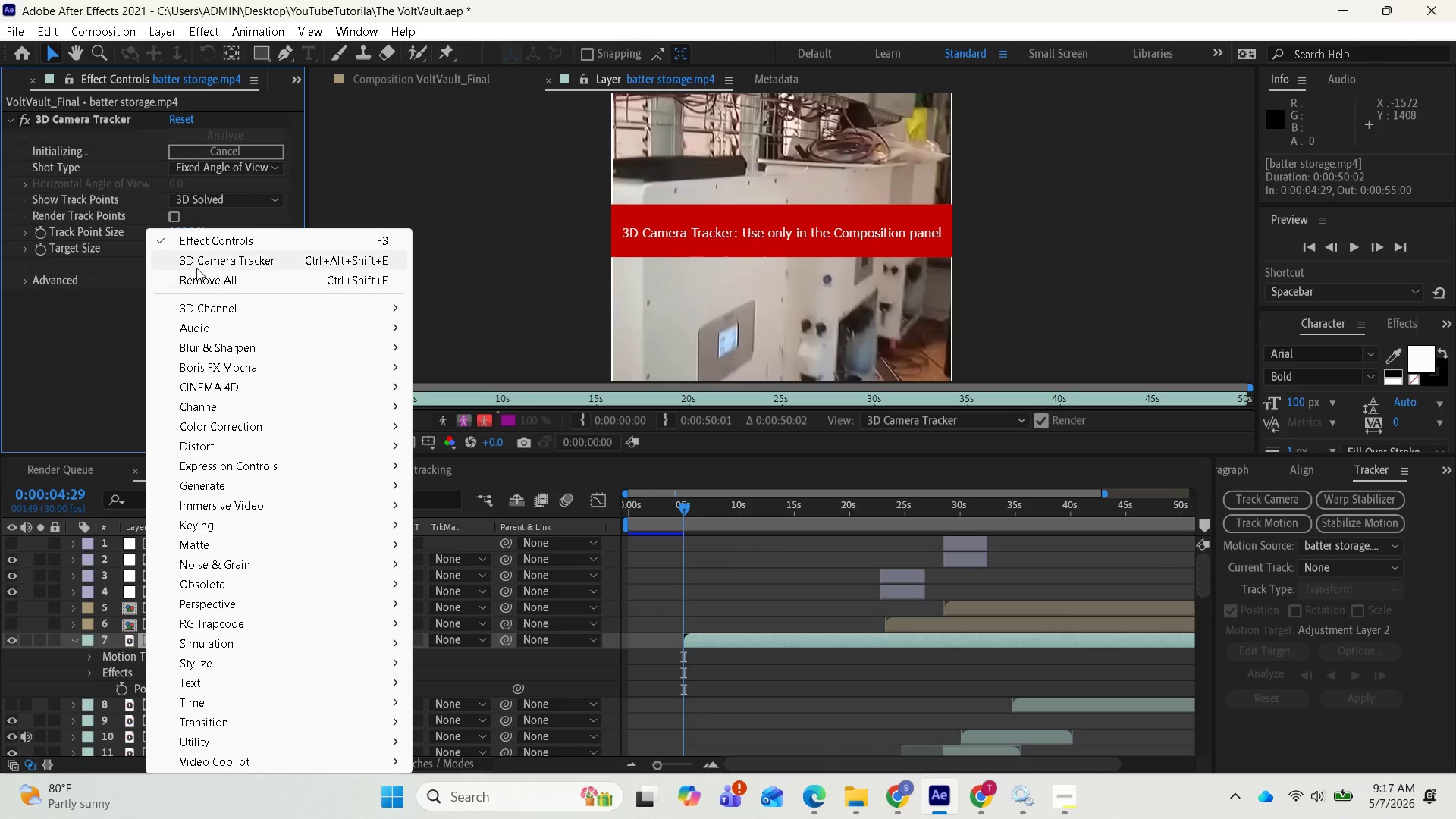 
left_click([293, 77])
 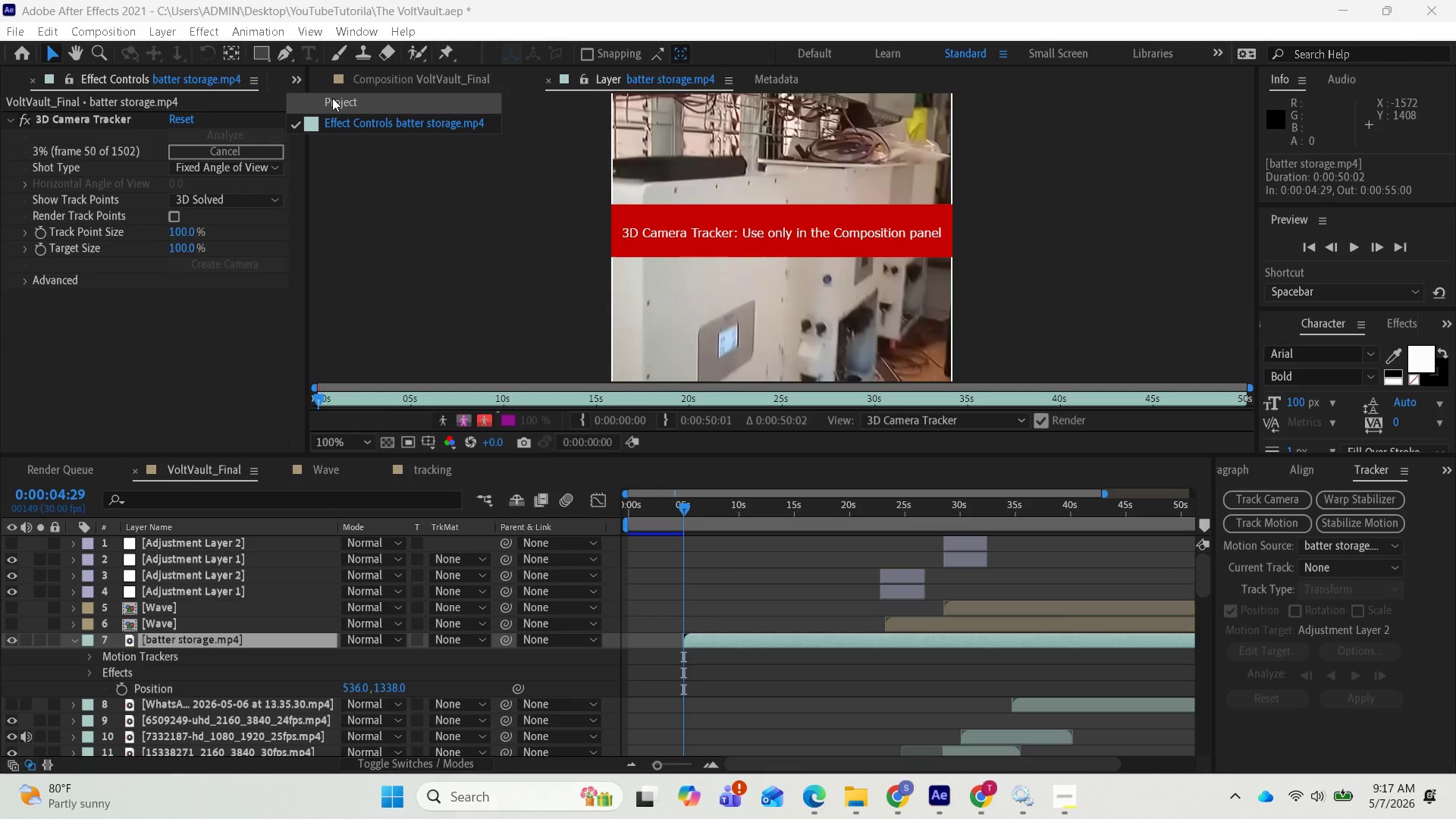 
left_click([332, 98])
 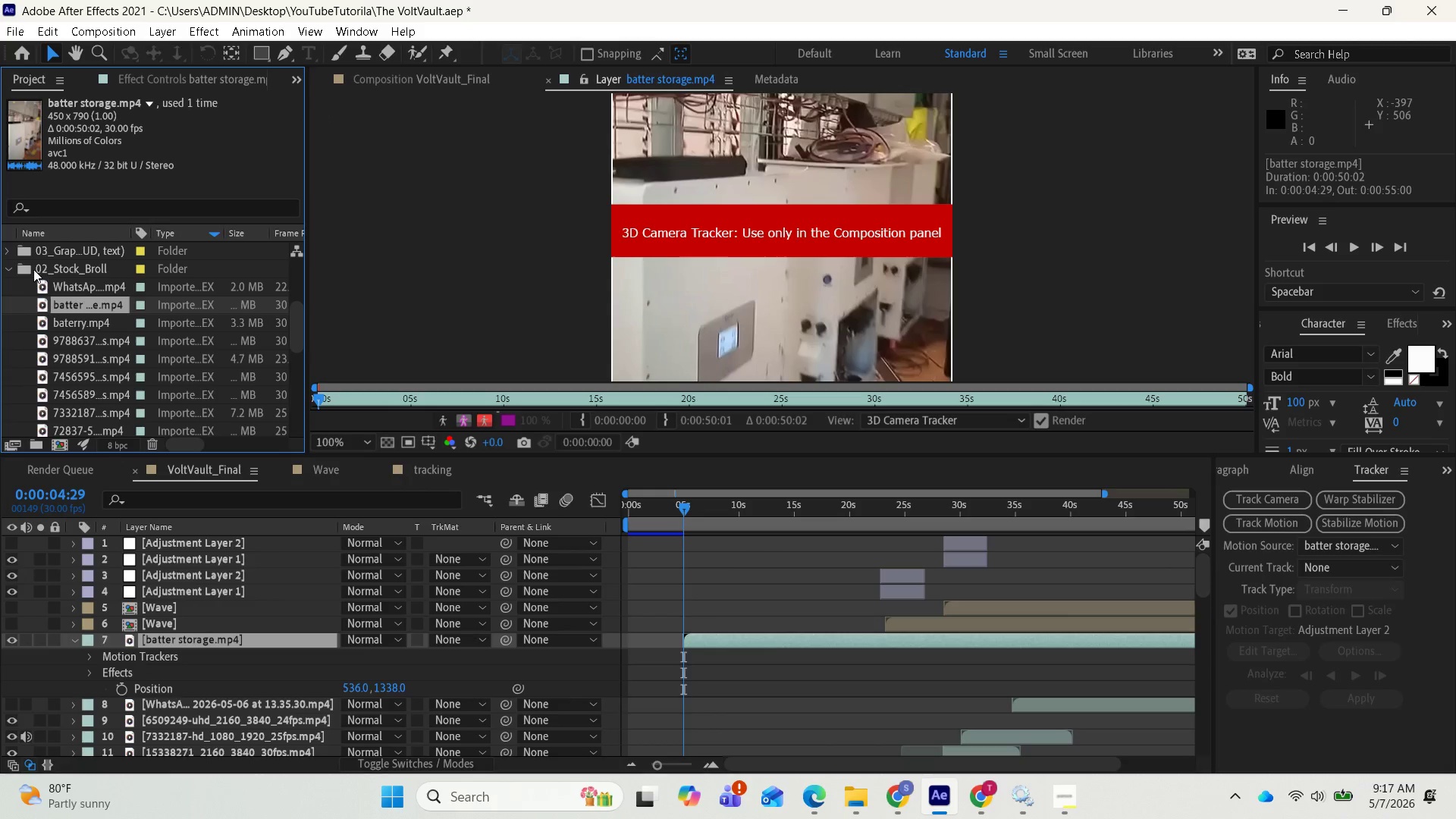 
left_click([5, 264])
 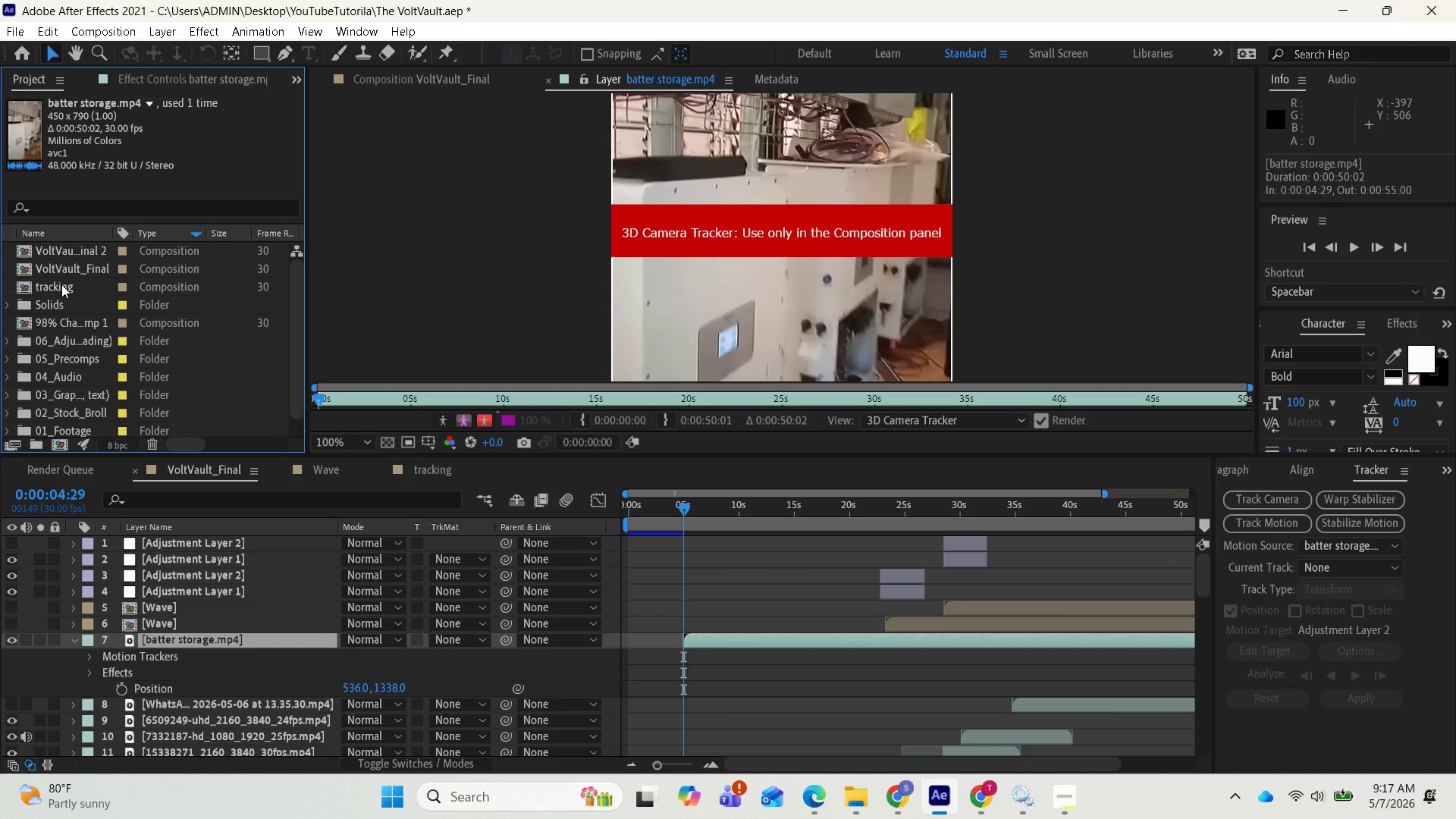 
left_click([61, 284])
 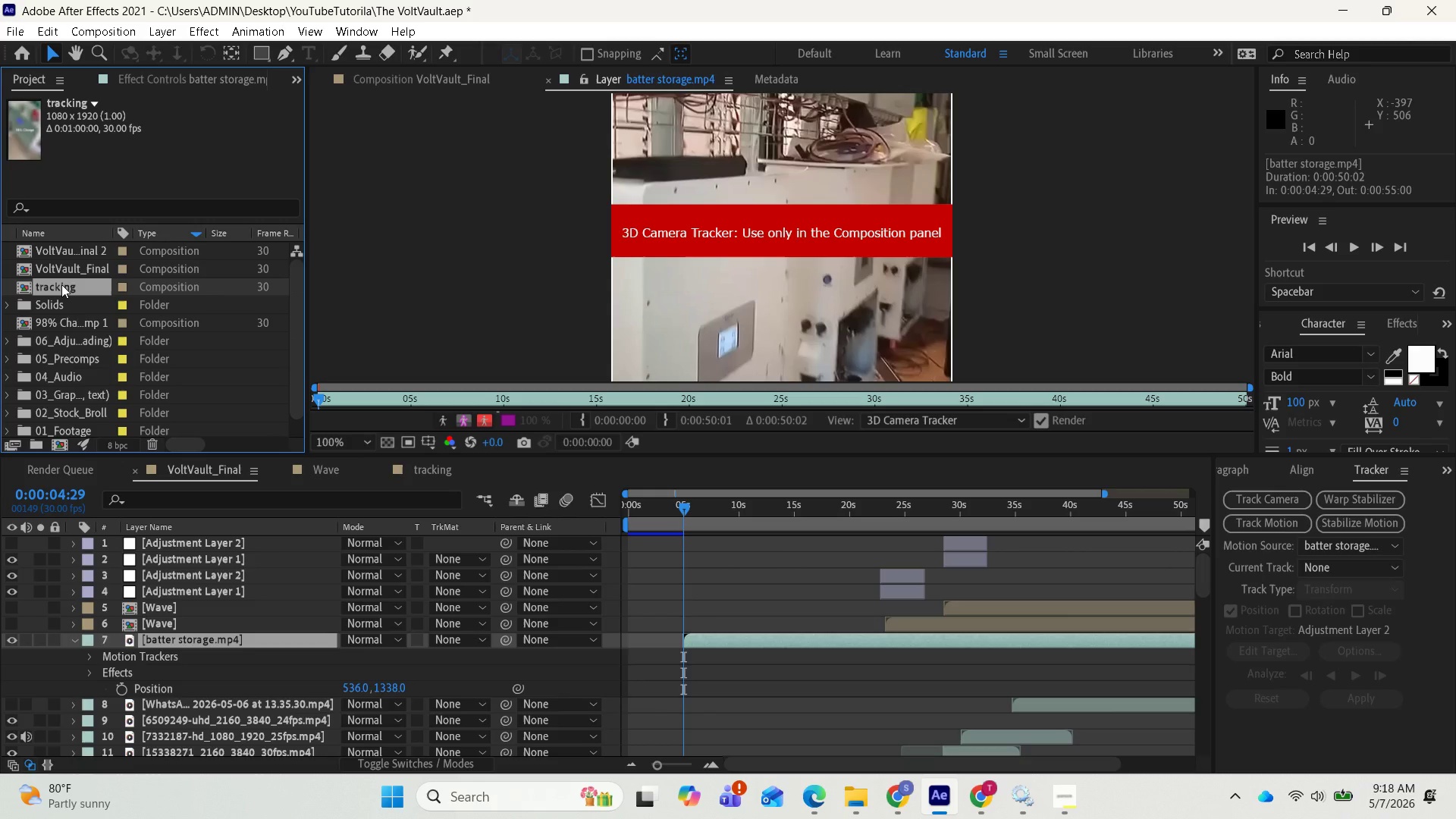 
double_click([61, 284])
 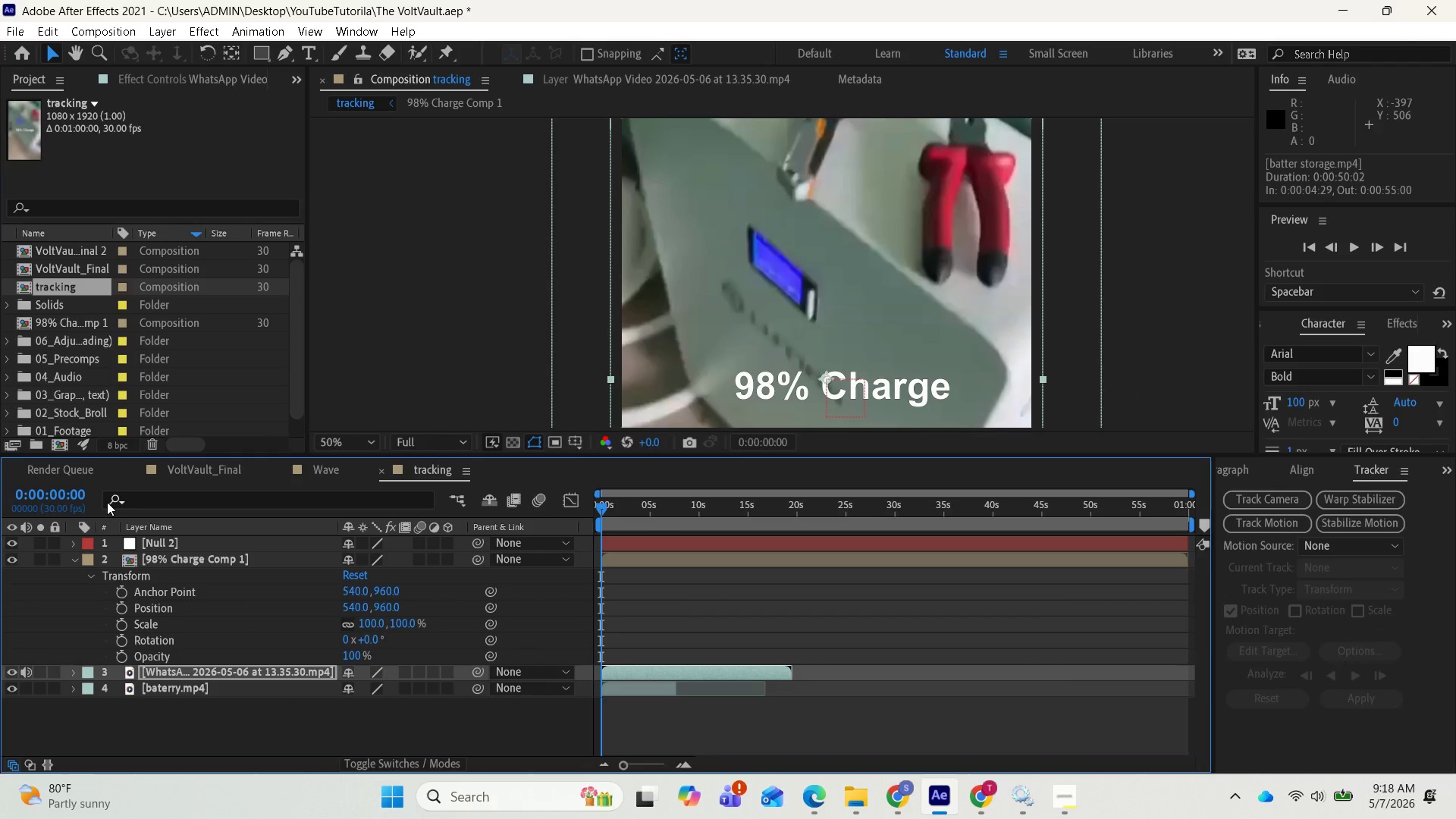 
mouse_move([189, 473])
 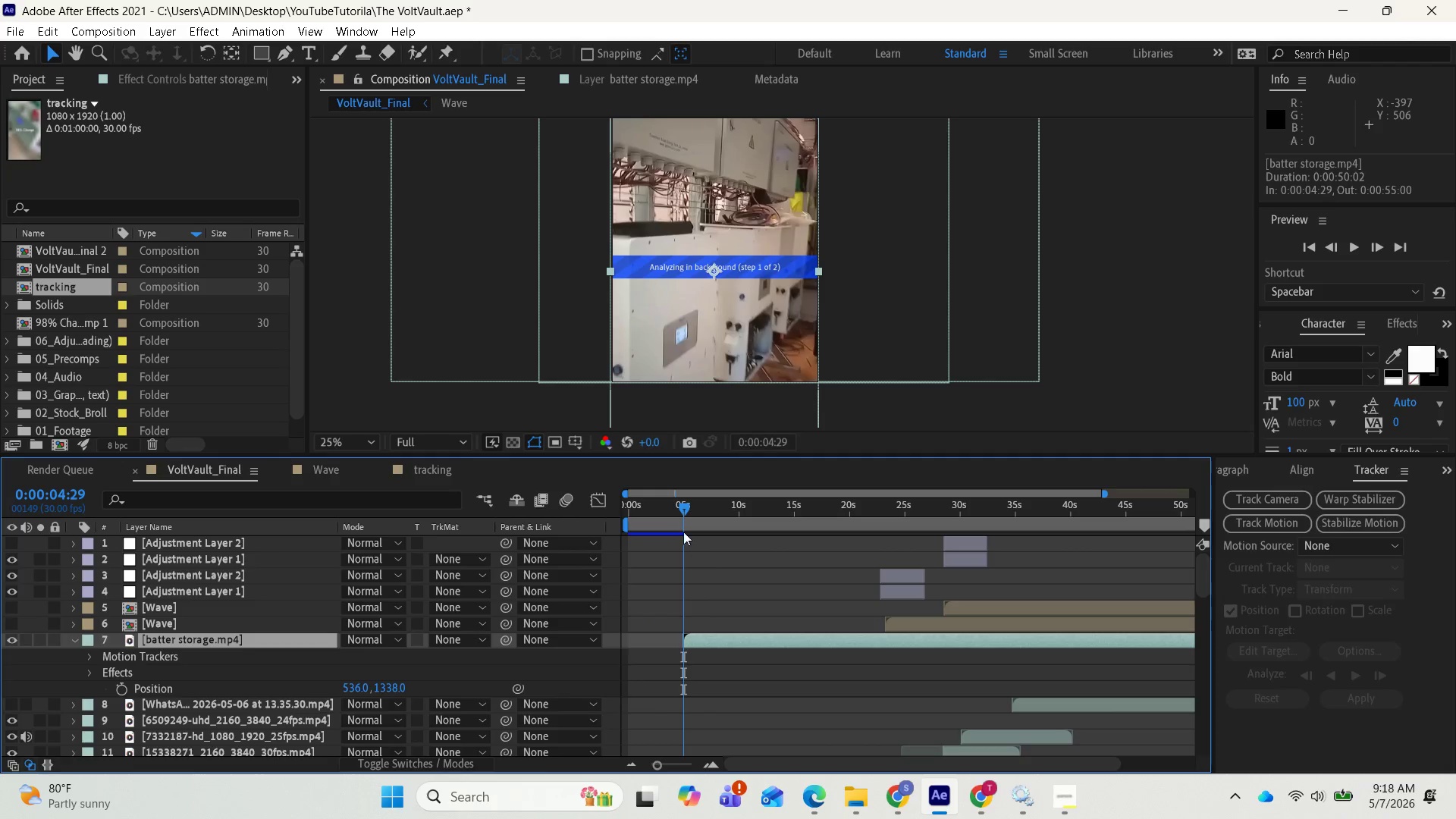 
wait(5.62)
 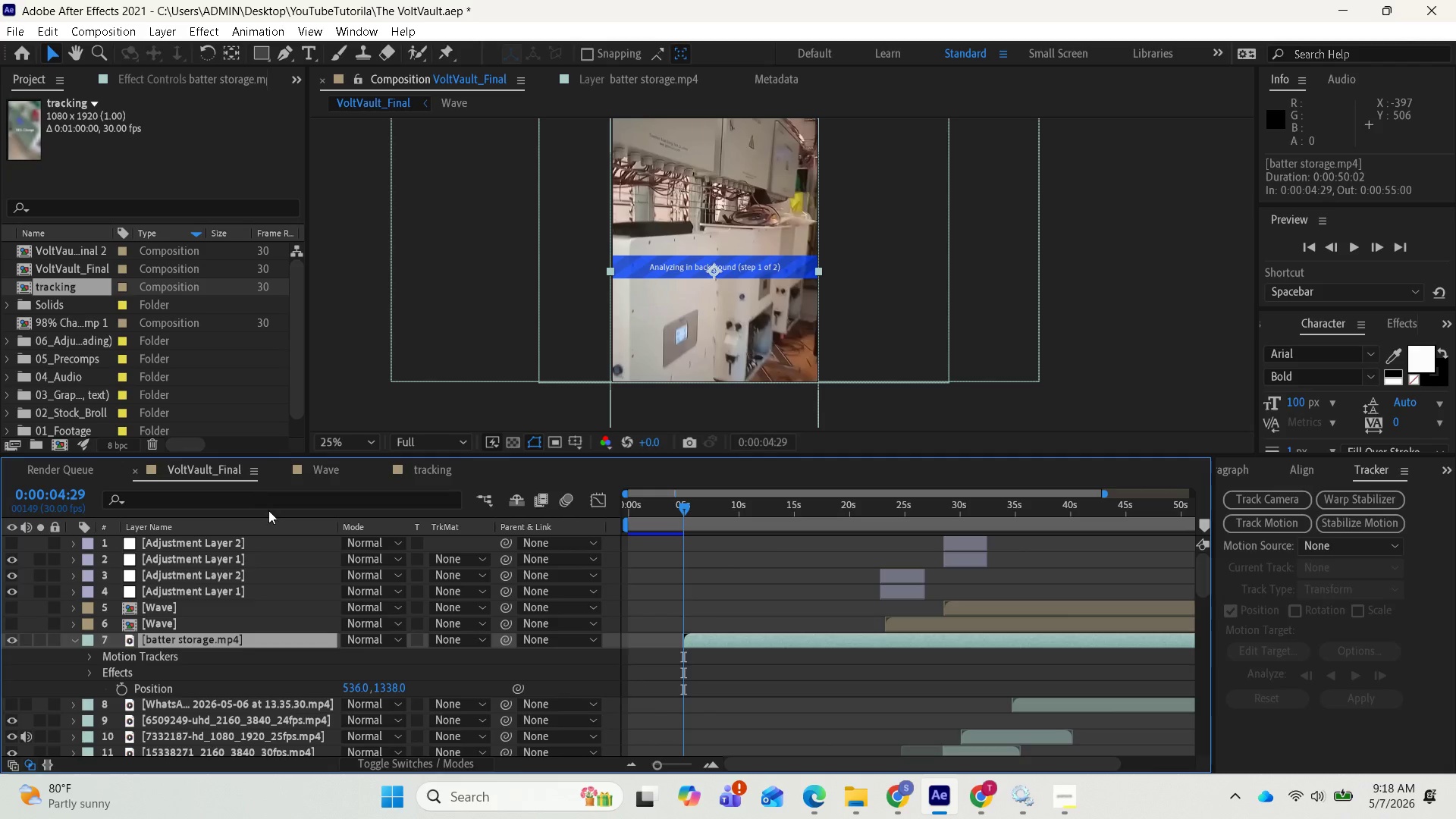 
mouse_move([692, 508])
 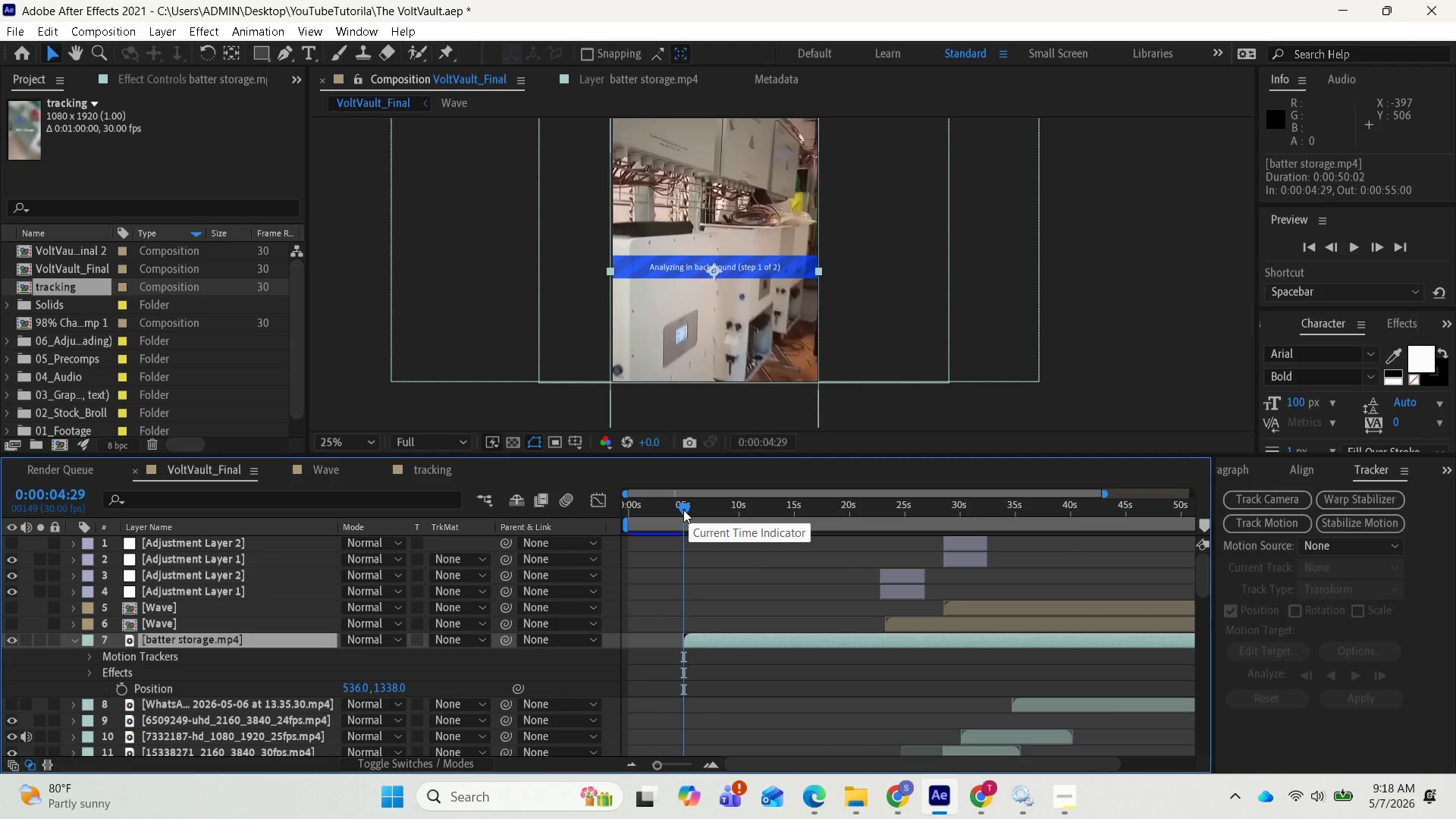 
left_click([684, 510])
 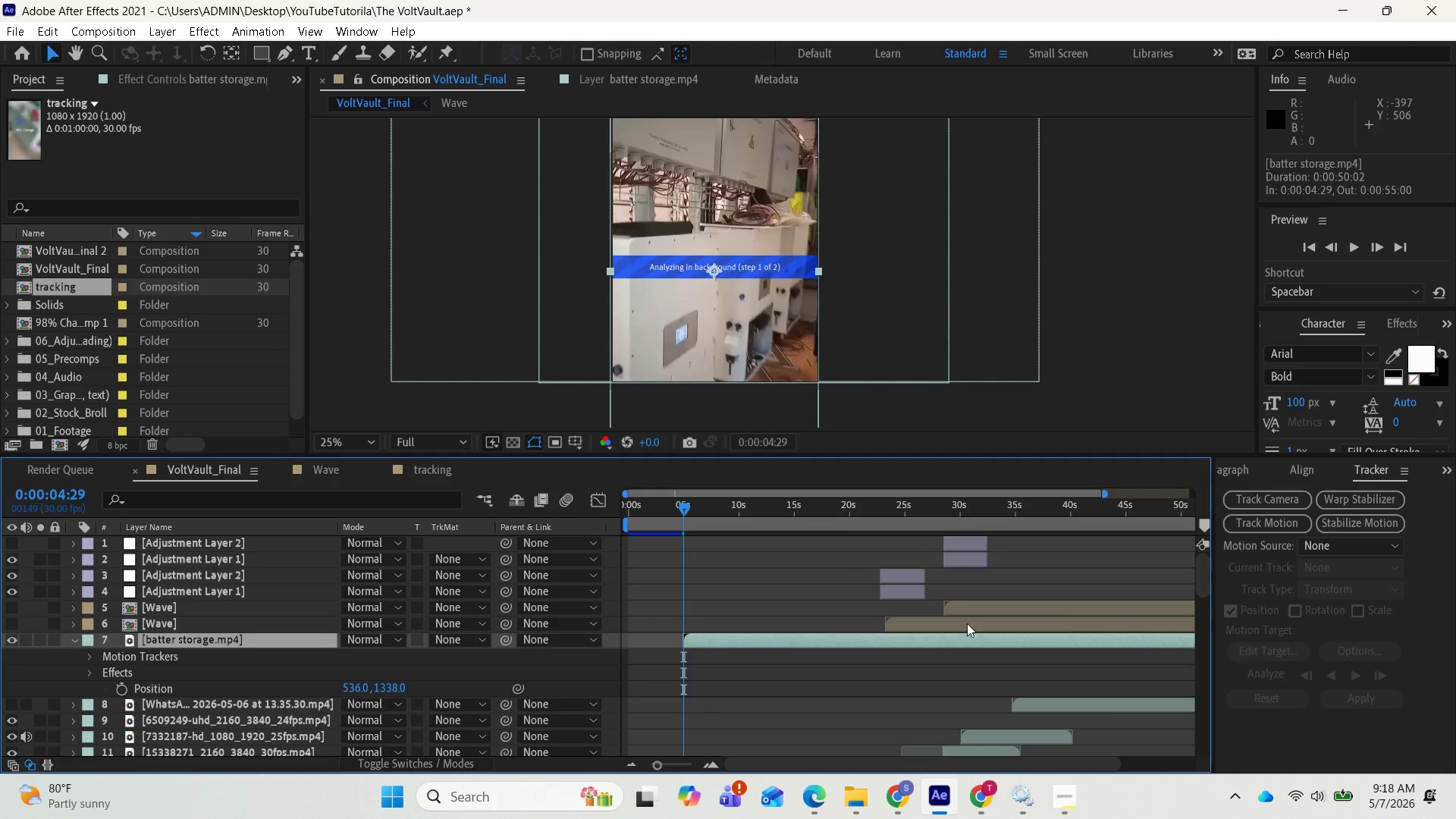 
left_click([840, 632])
 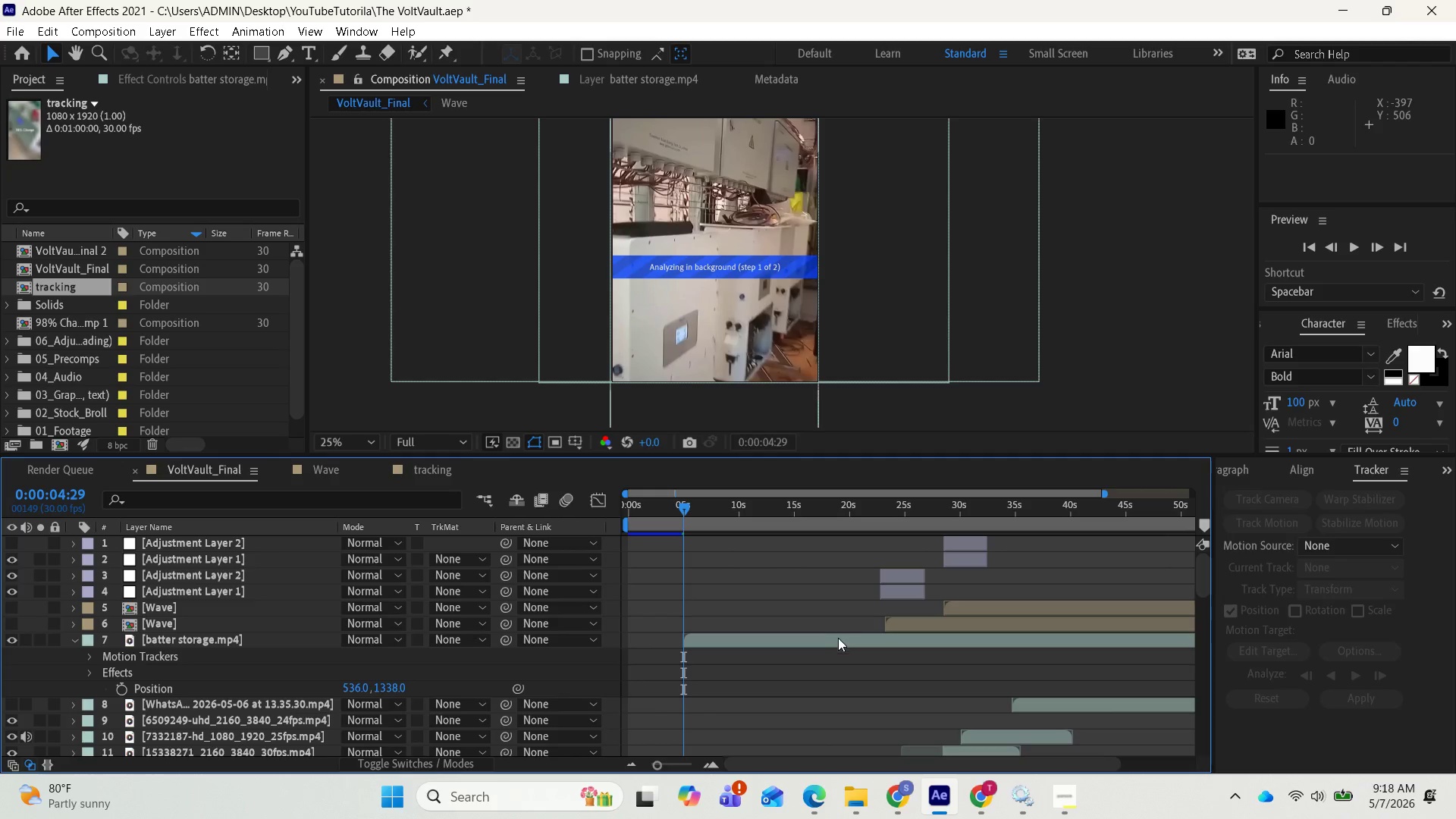 
left_click([835, 641])
 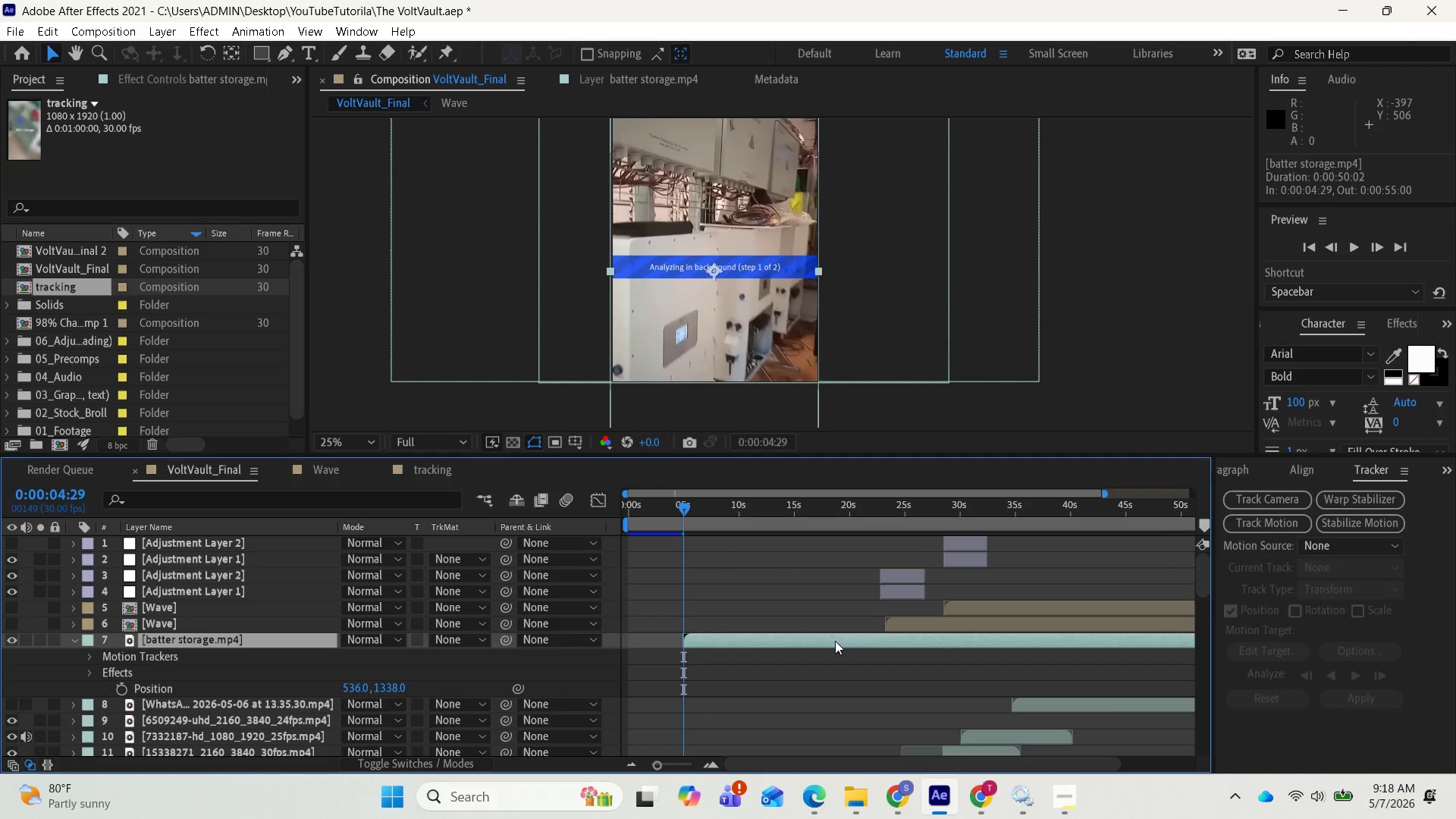 
wait(5.39)
 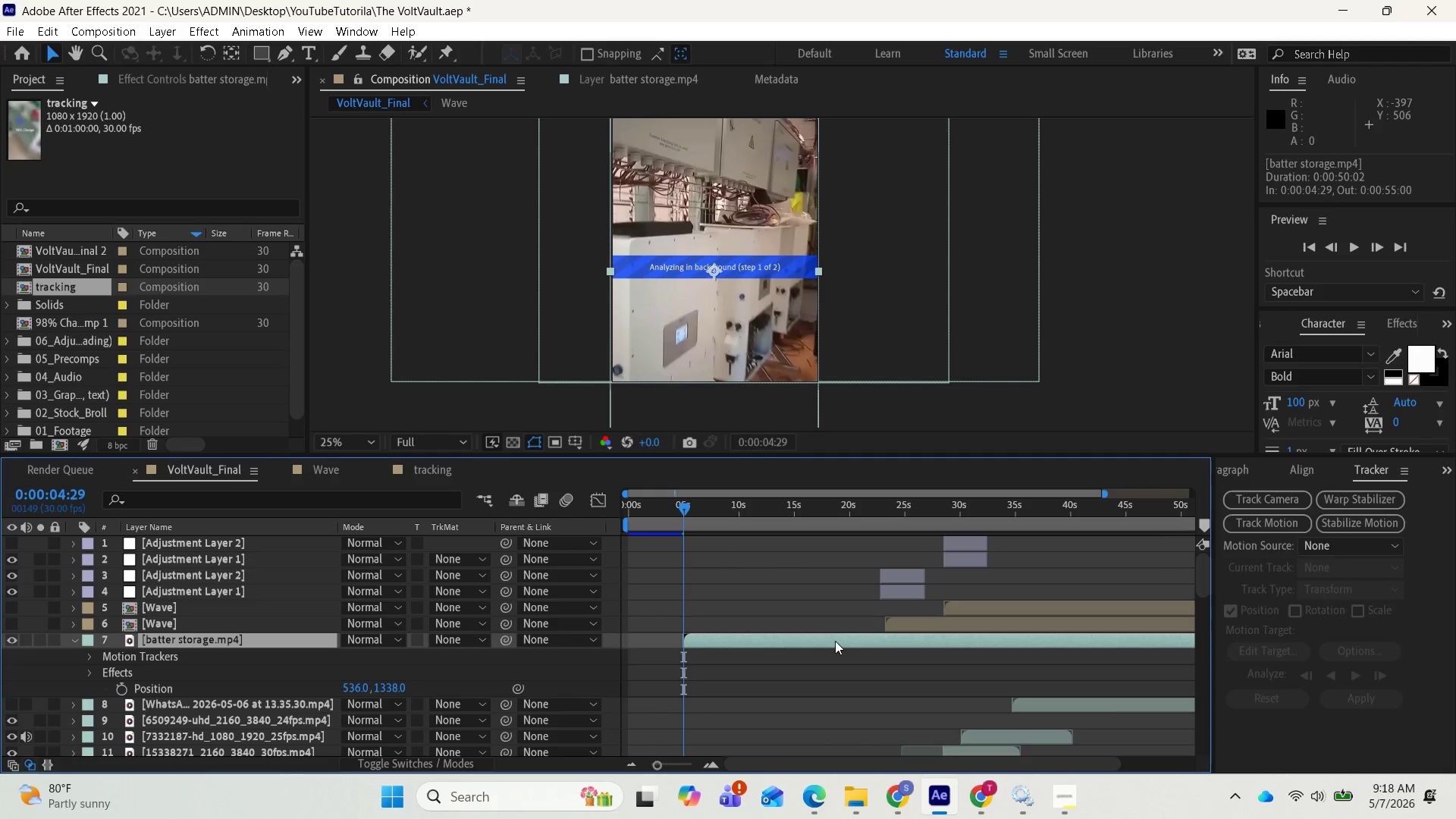 
left_click([835, 641])
 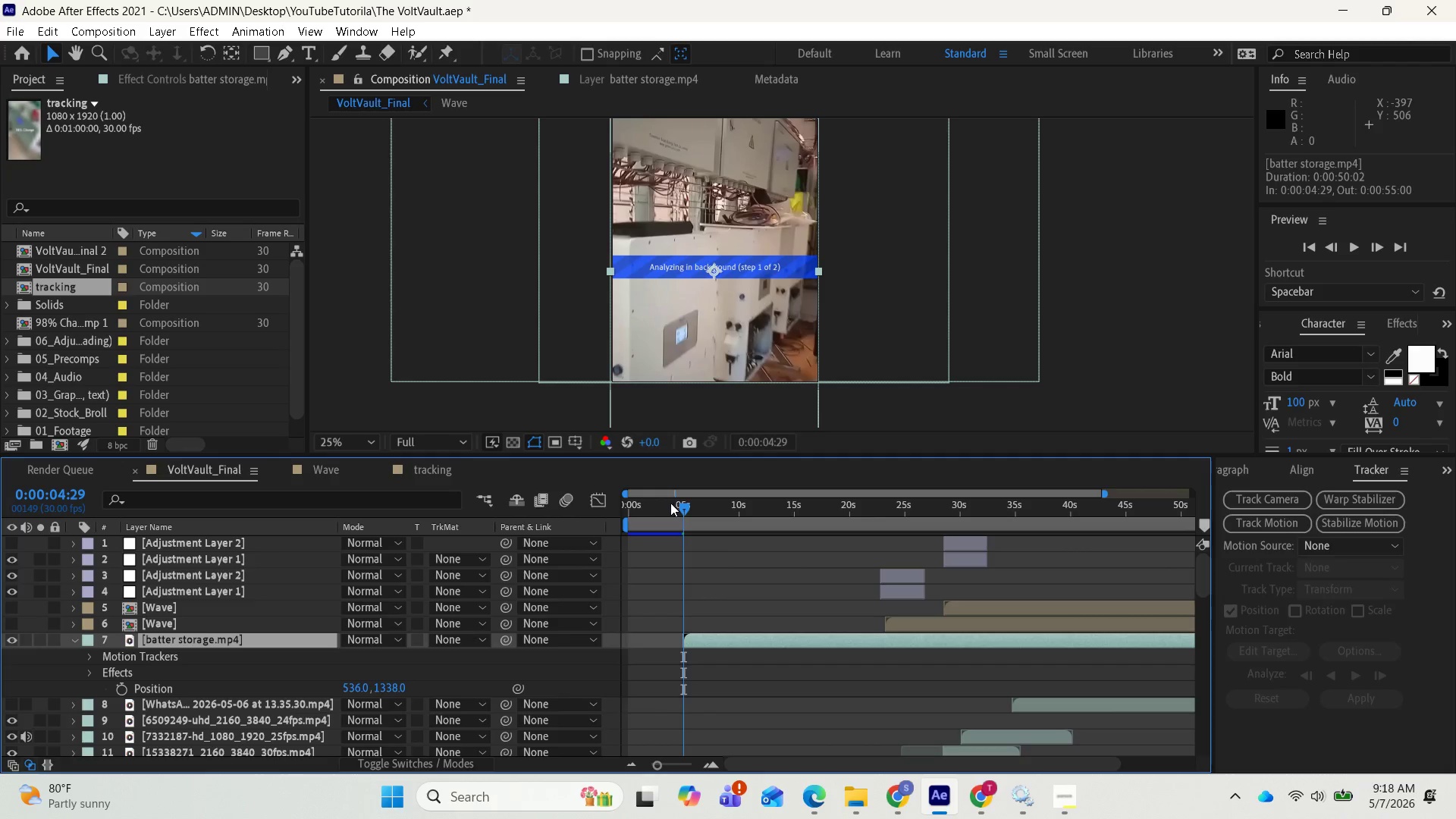 
left_click_drag(start_coordinate=[677, 506], to_coordinate=[708, 500])
 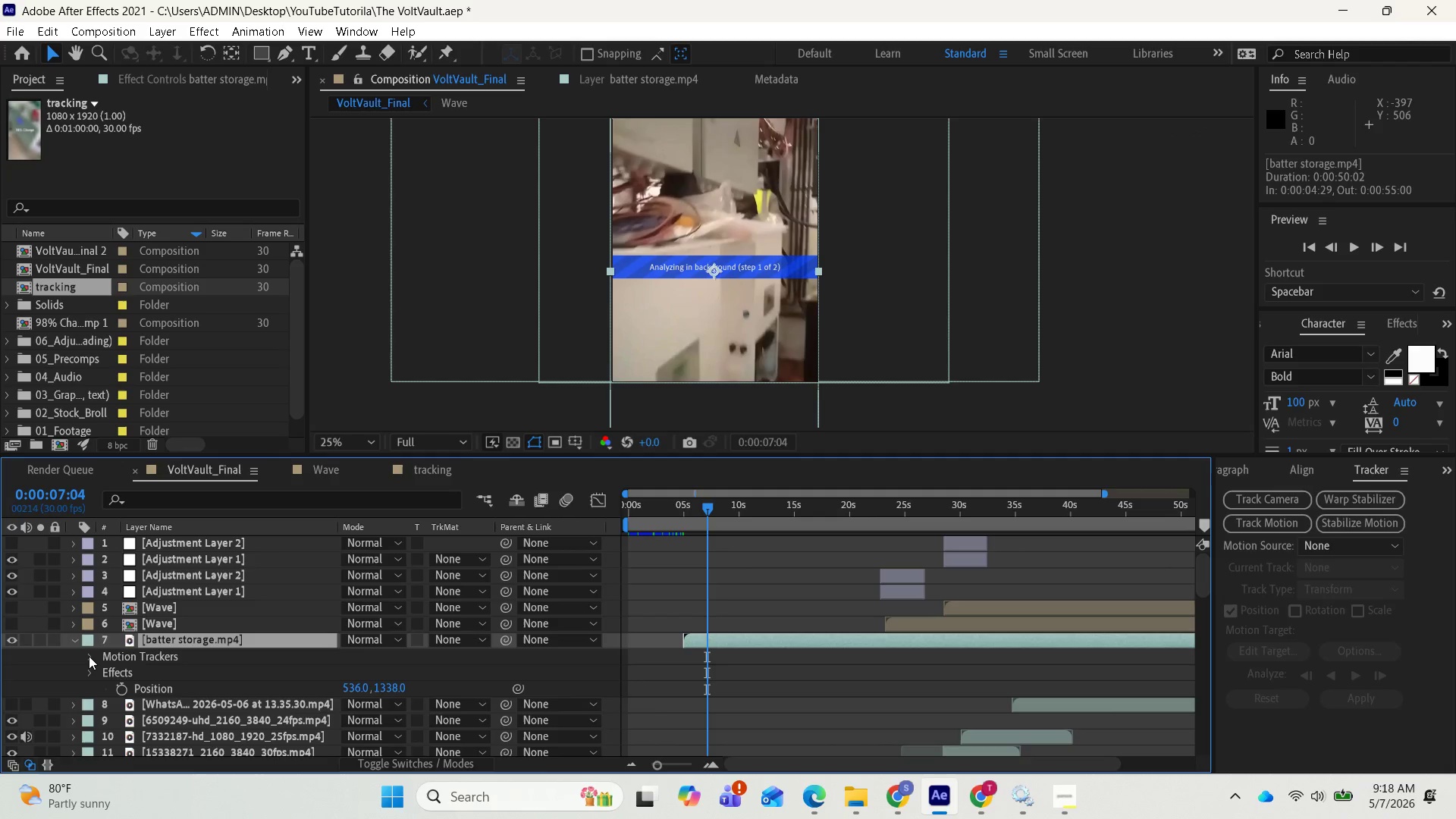 
wait(5.59)
 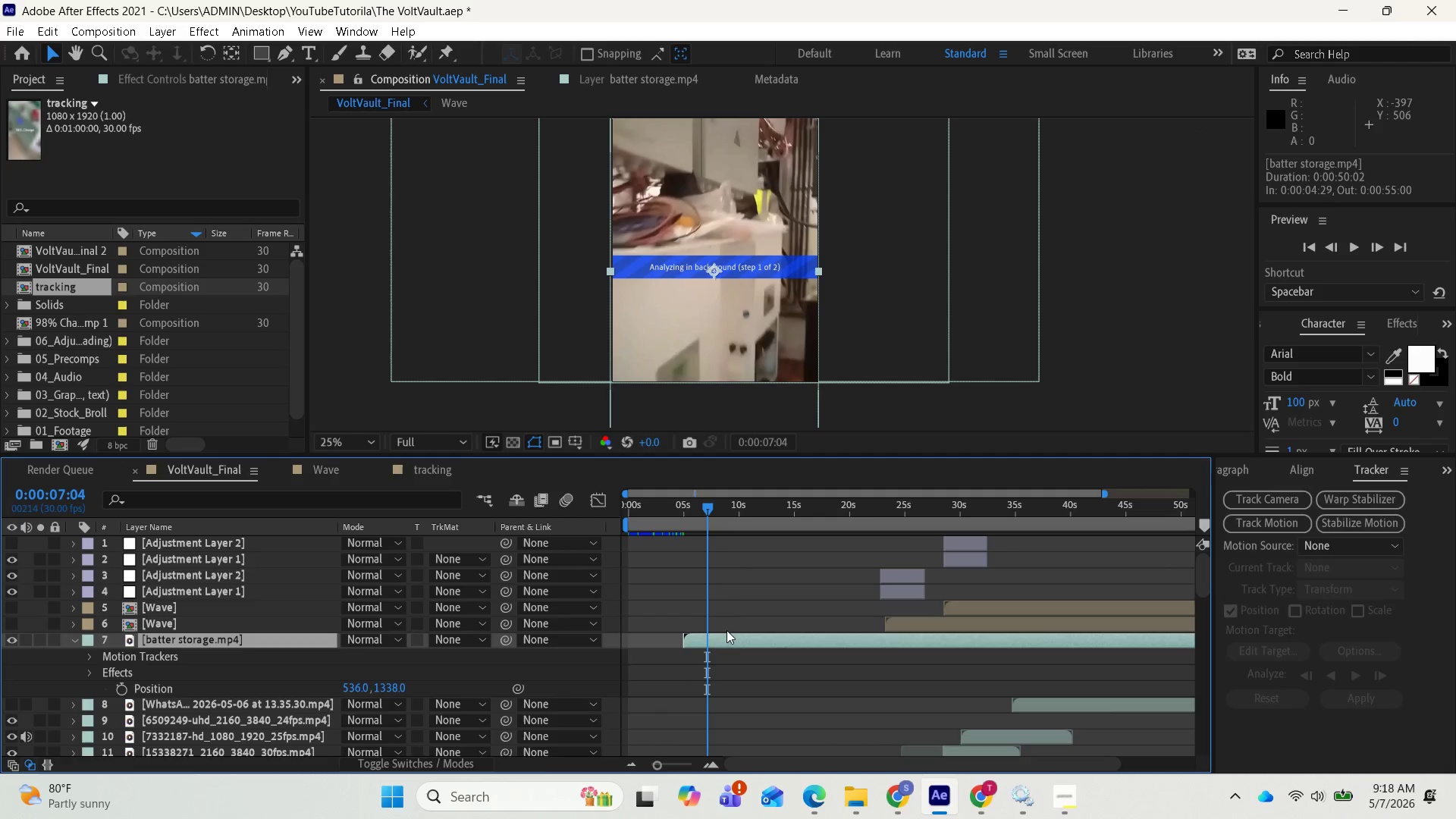 
left_click([89, 656])
 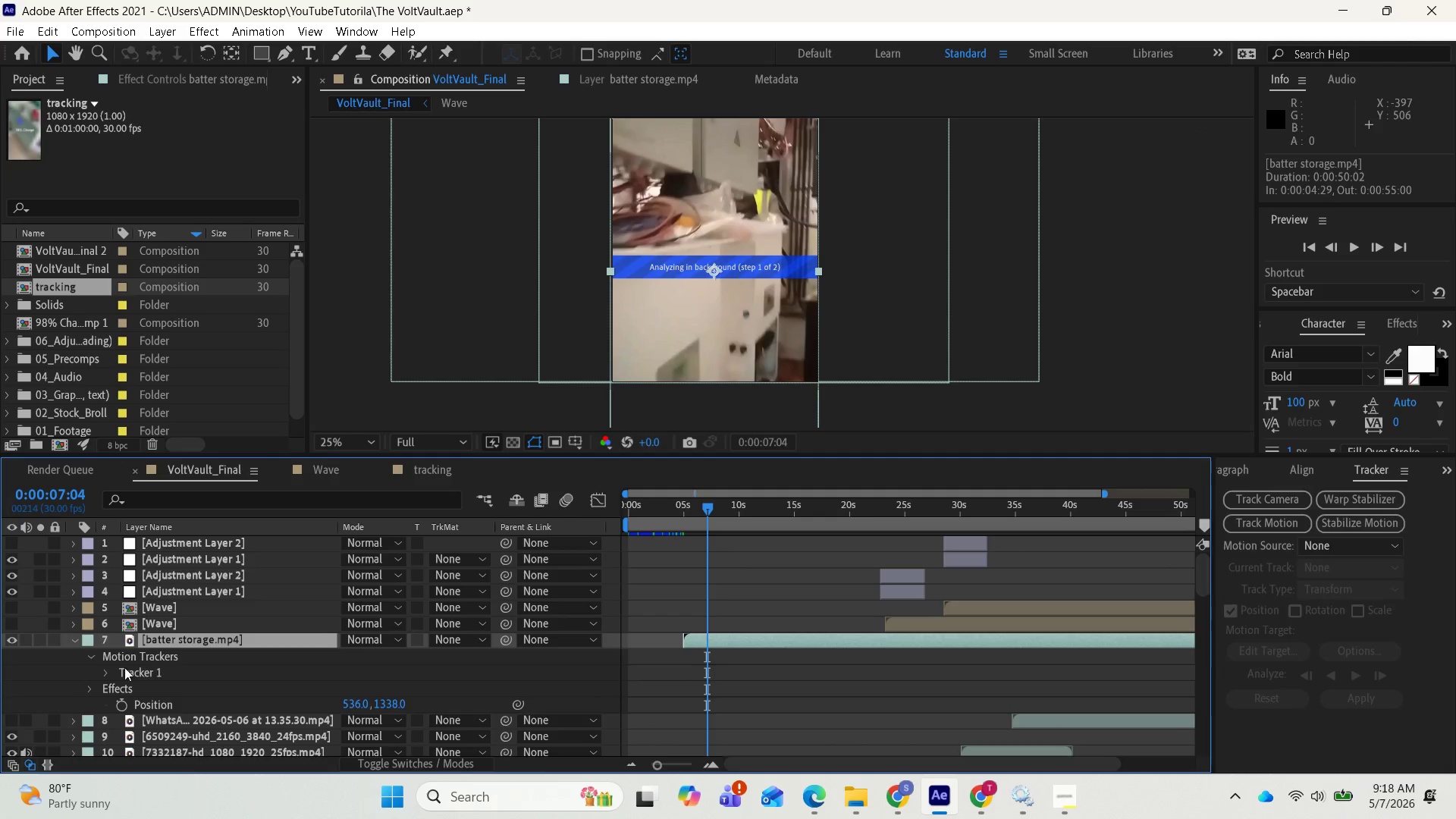 
left_click([109, 669])
 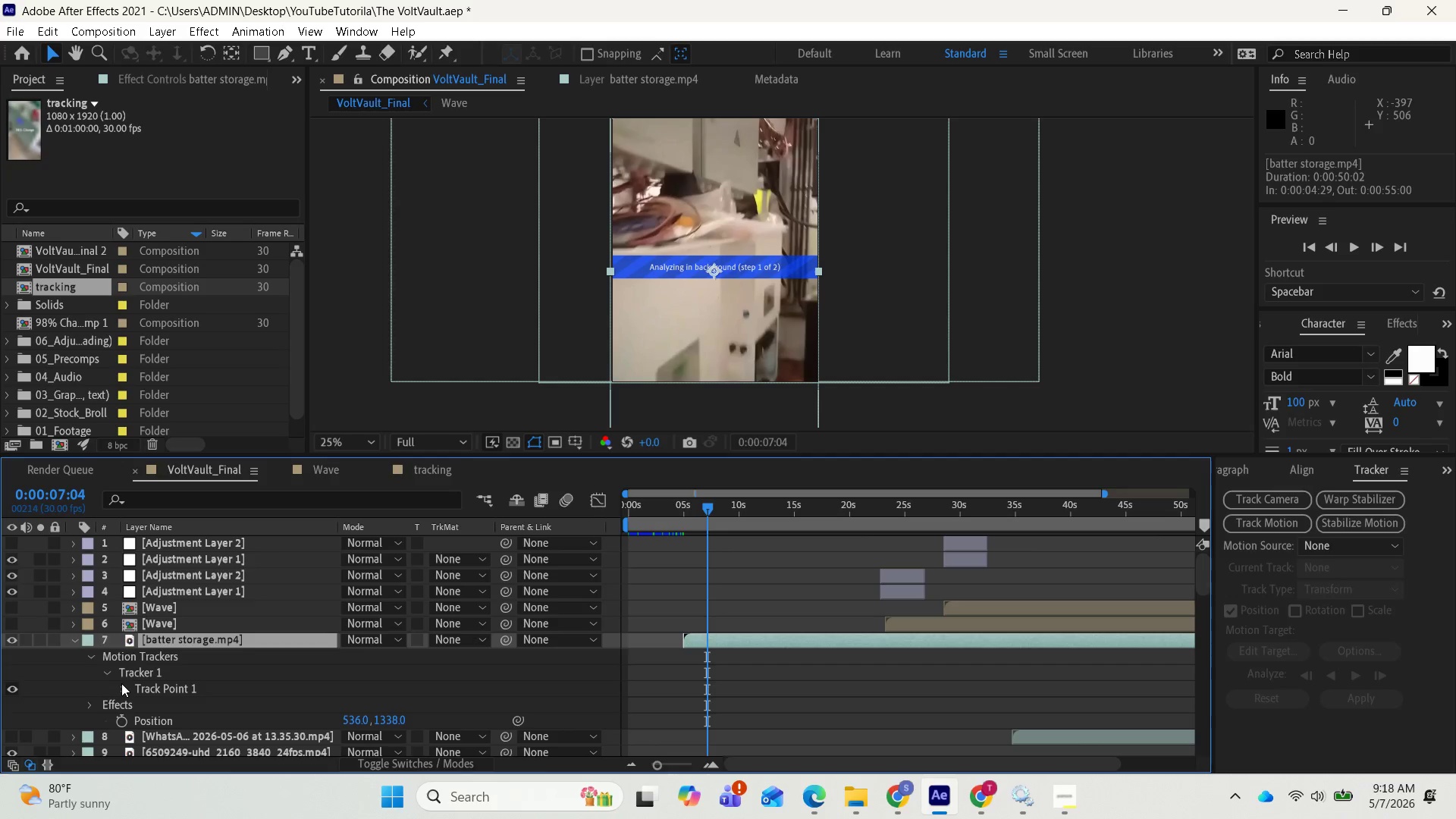 
left_click([121, 683])
 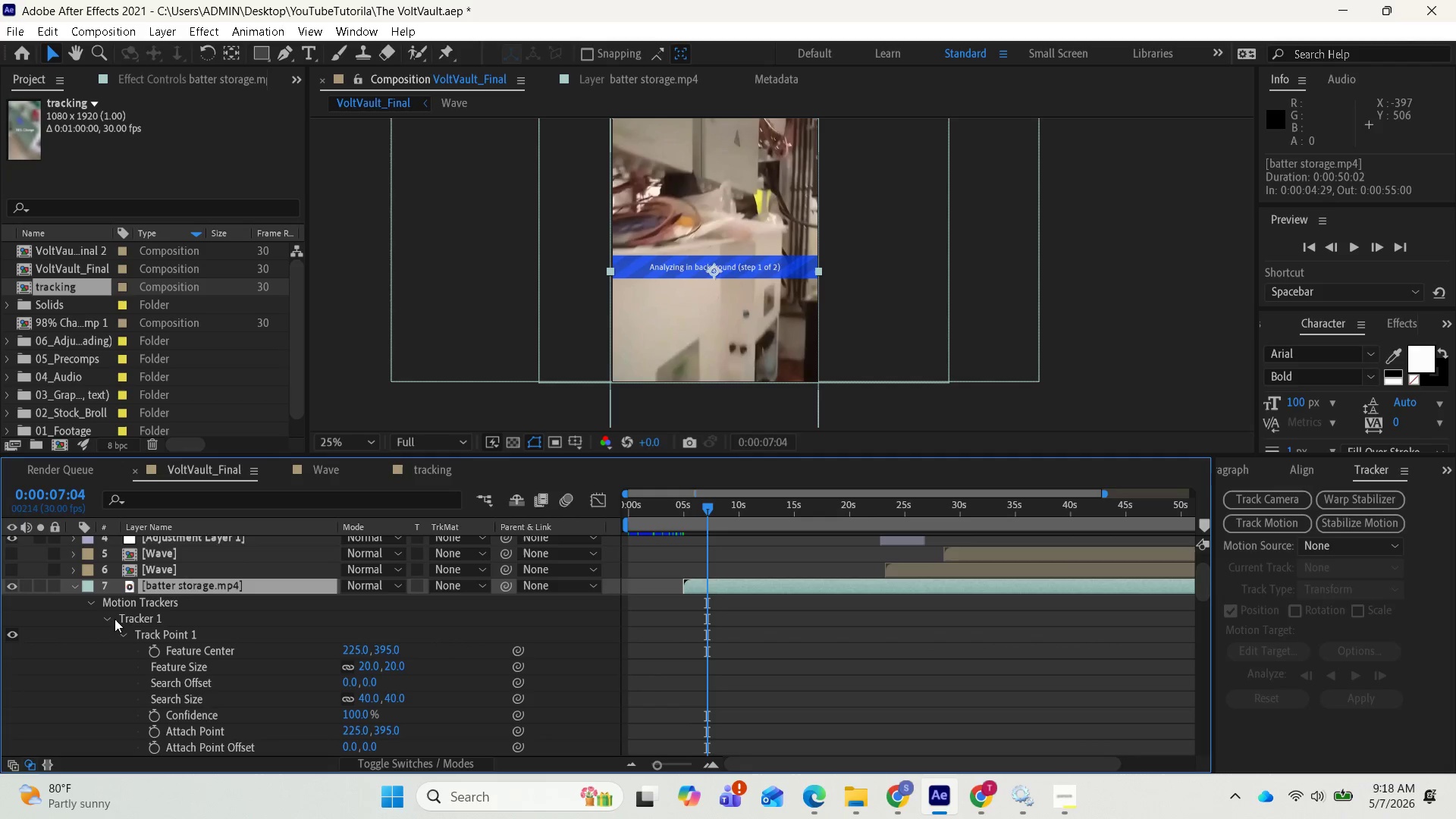 
left_click([91, 607])
 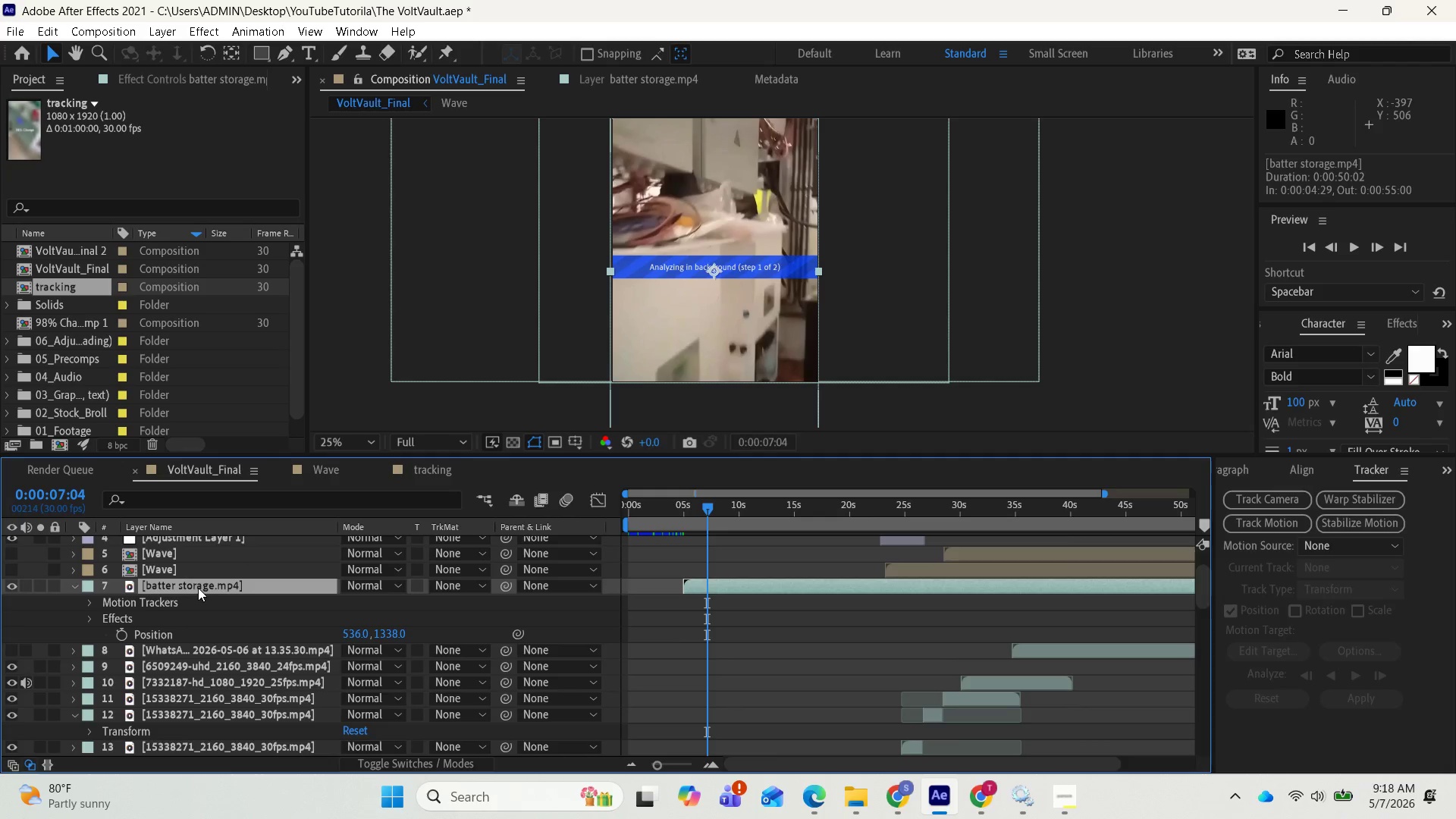 
left_click([198, 588])
 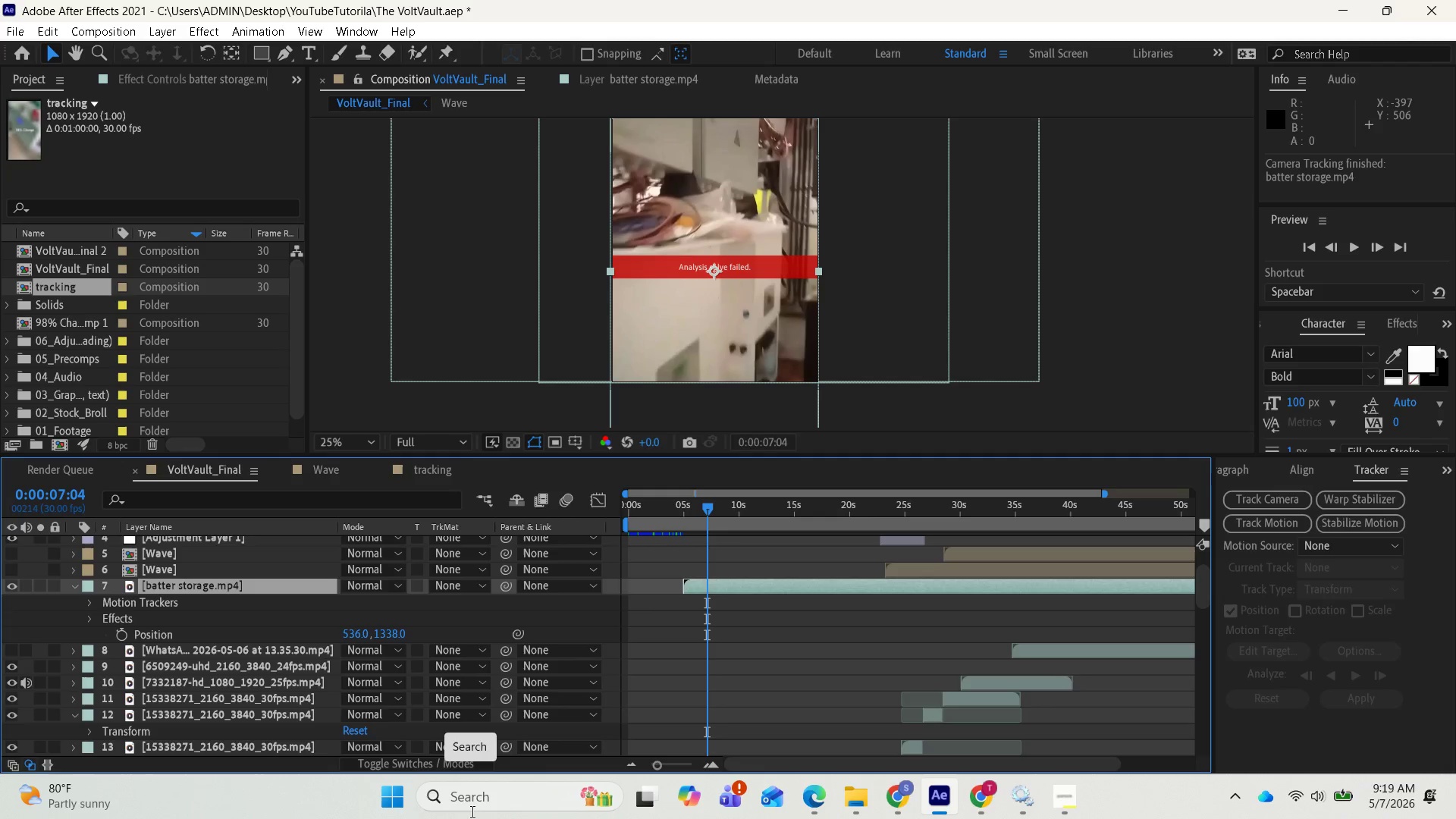 
wait(29.44)
 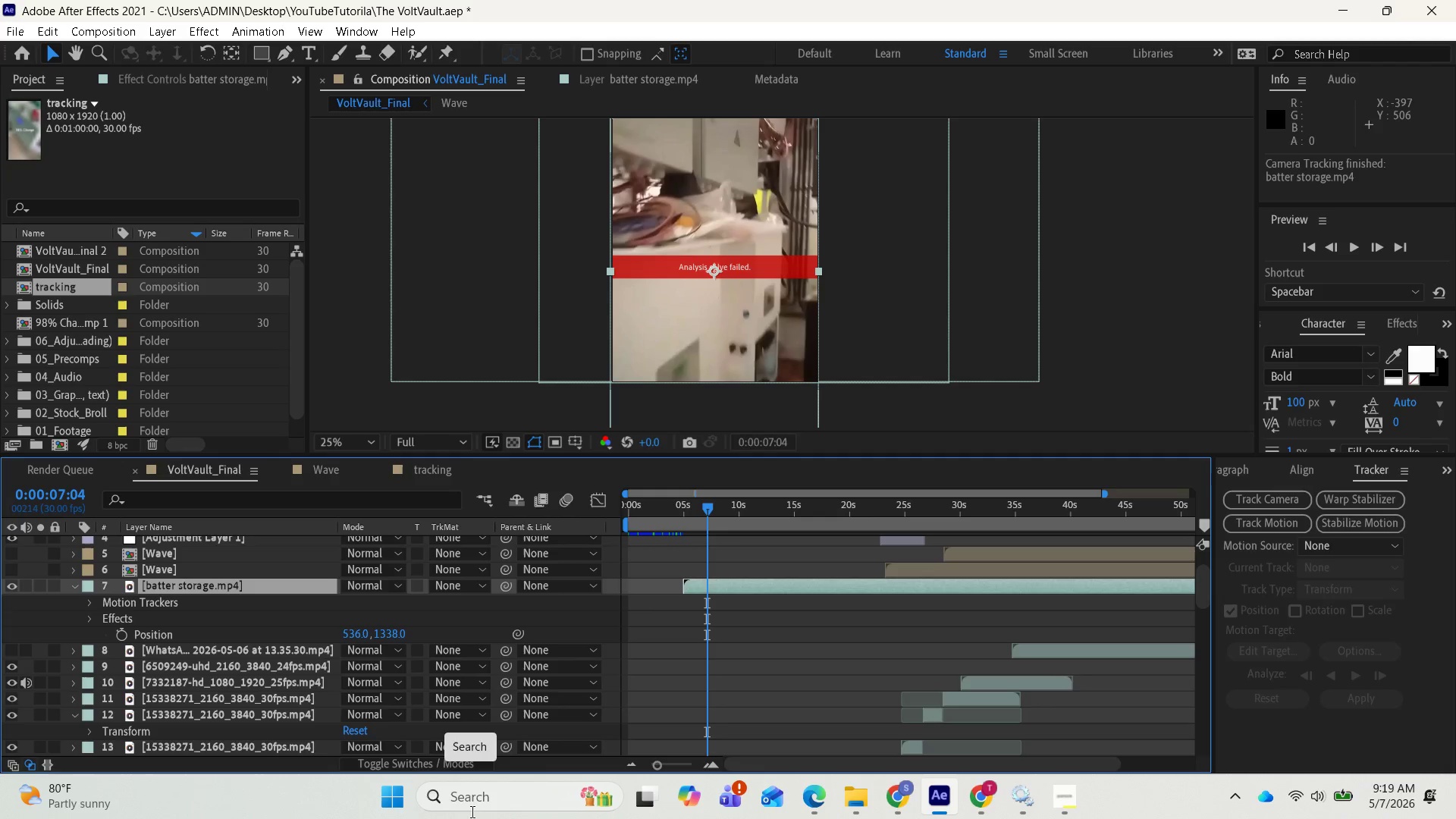 
left_click([731, 587])
 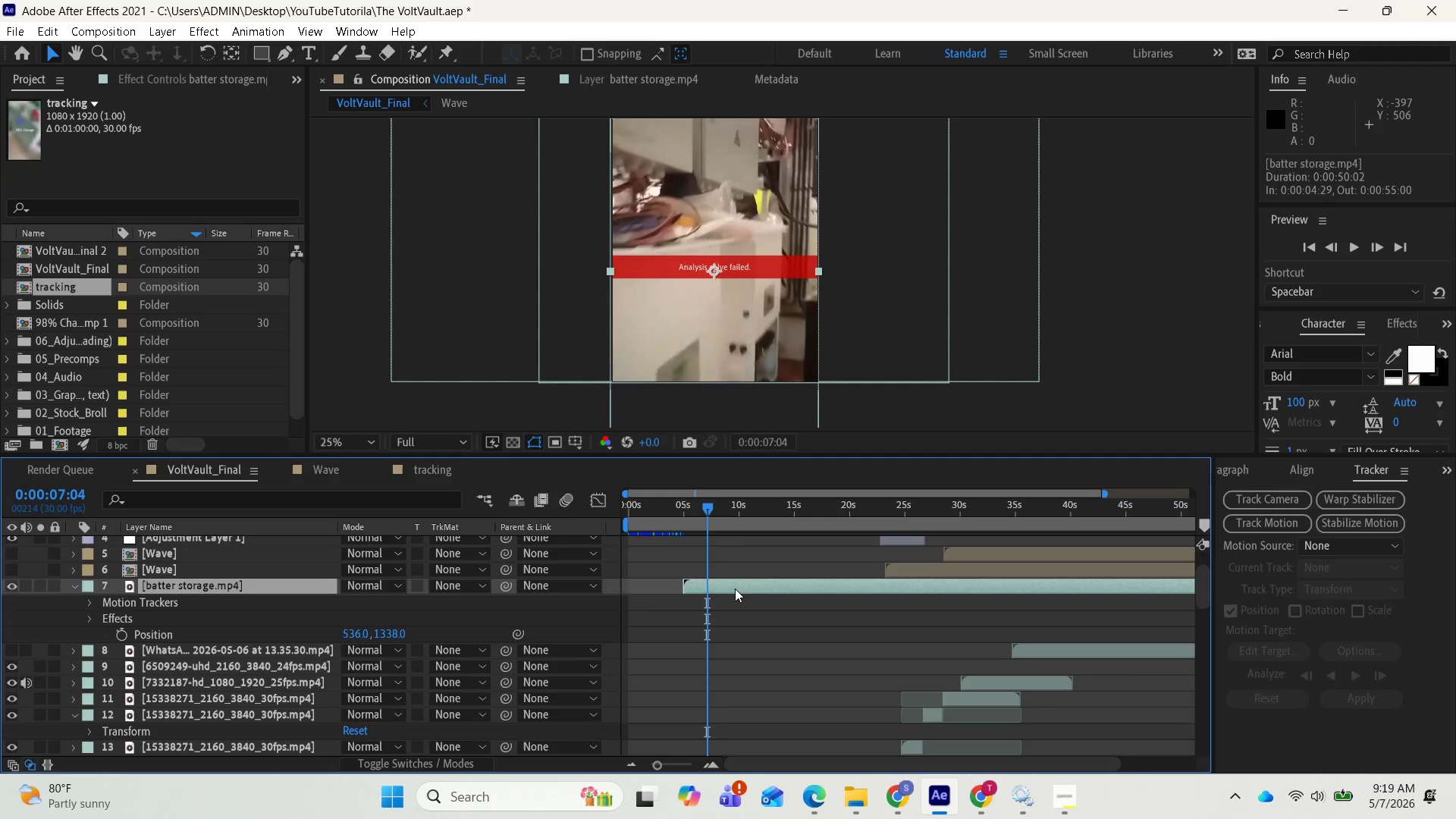 
key(Delete)
 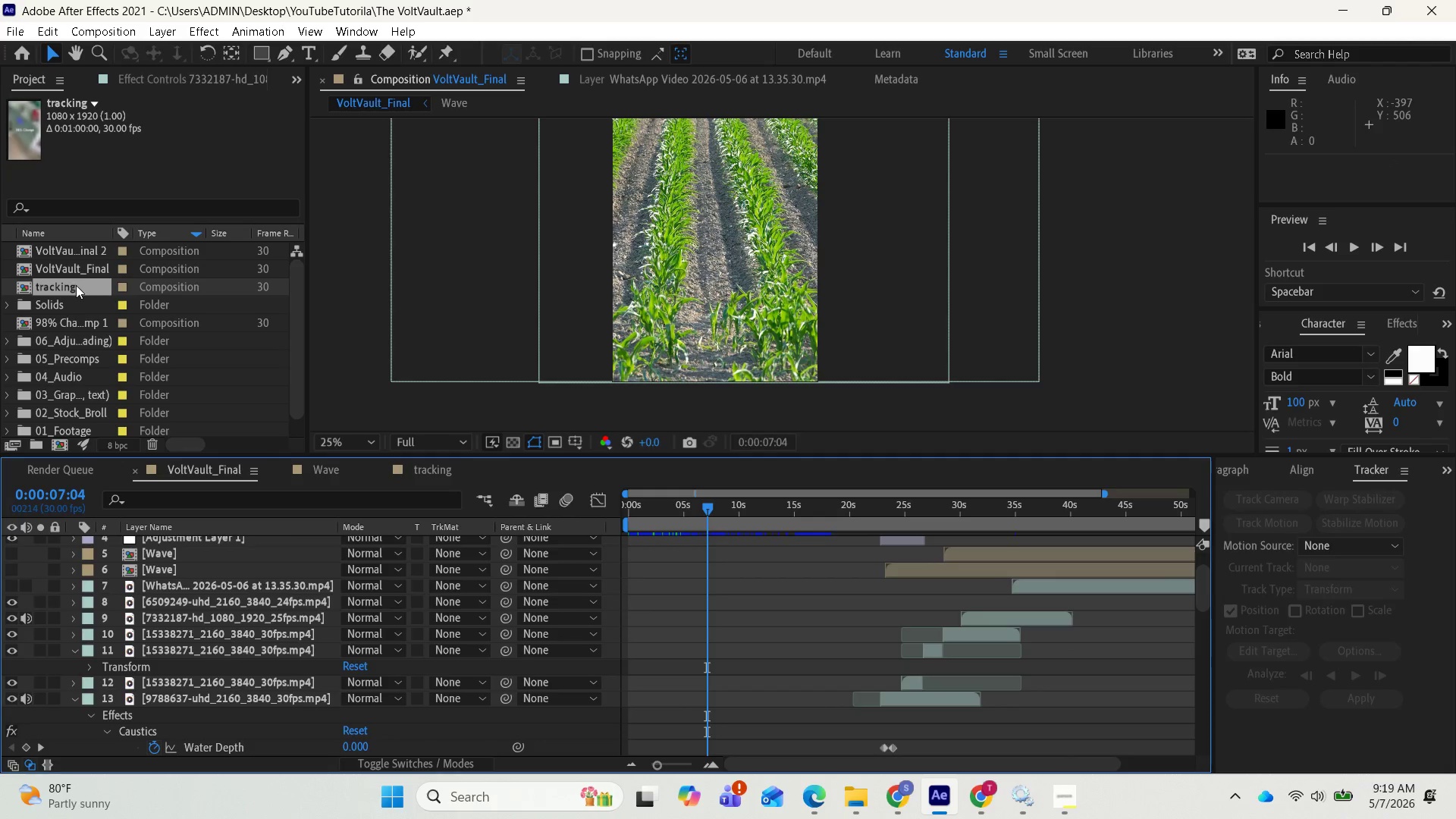 
wait(9.38)
 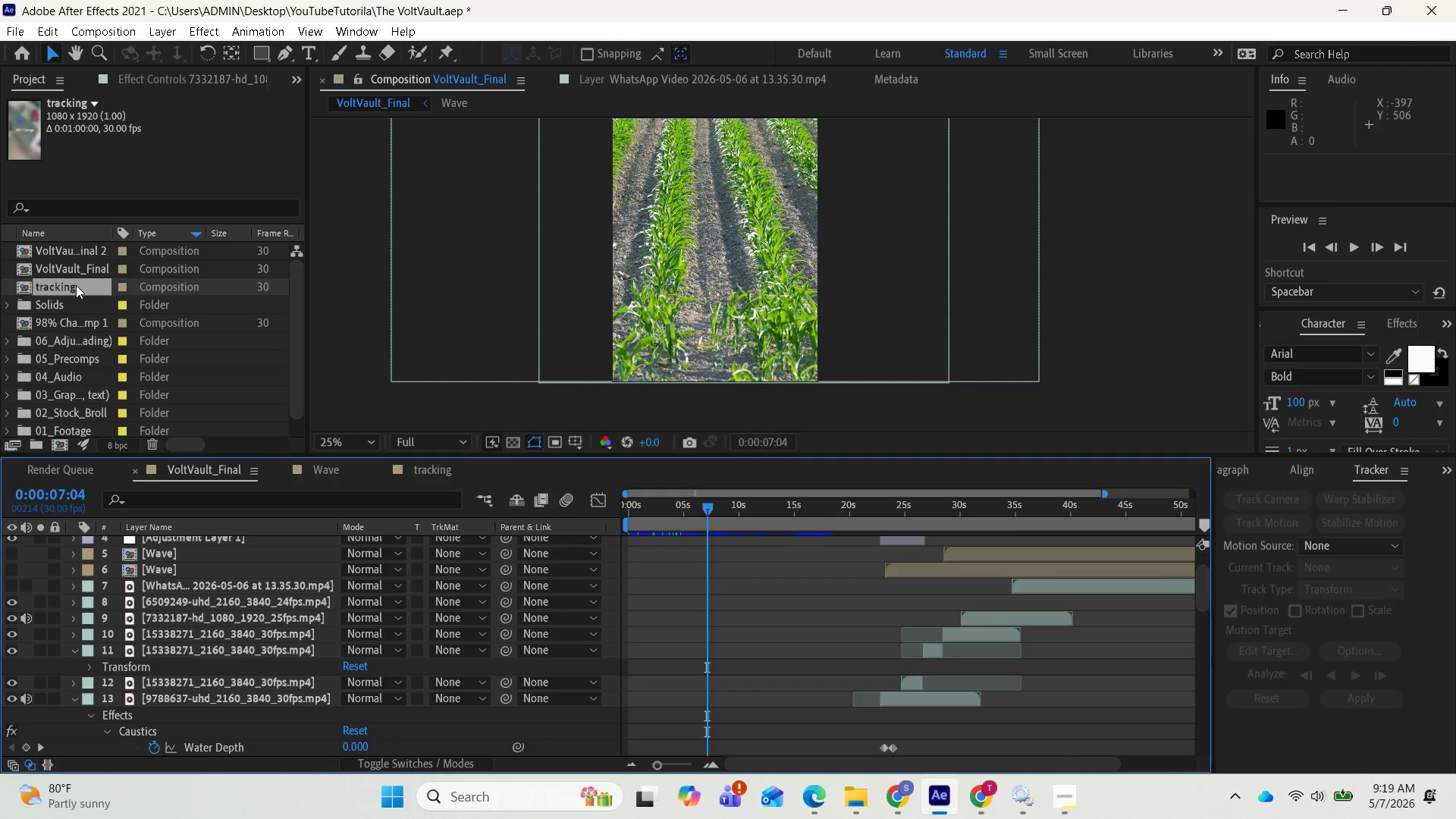 
left_click([102, 26])
 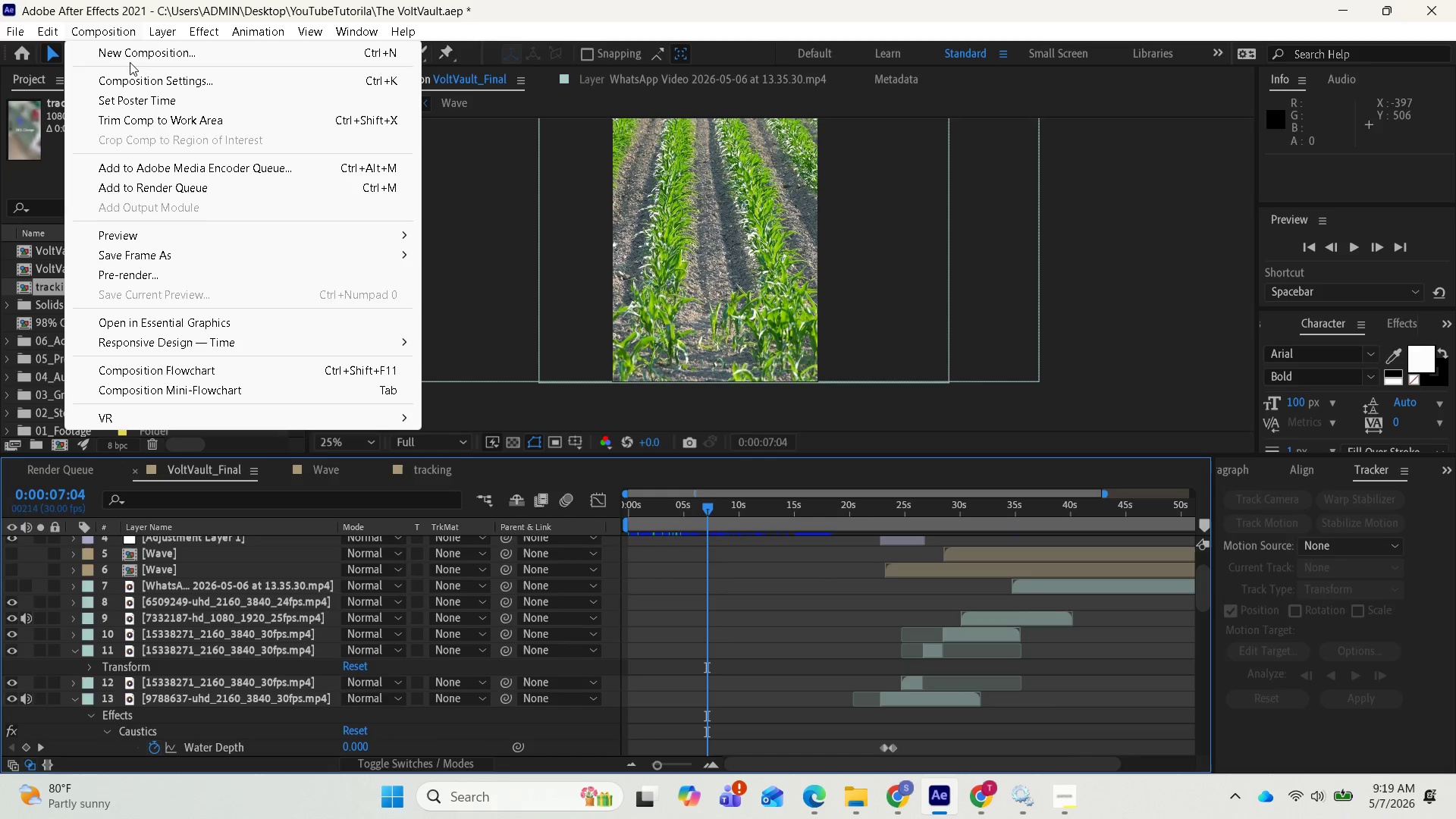 
left_click([133, 55])
 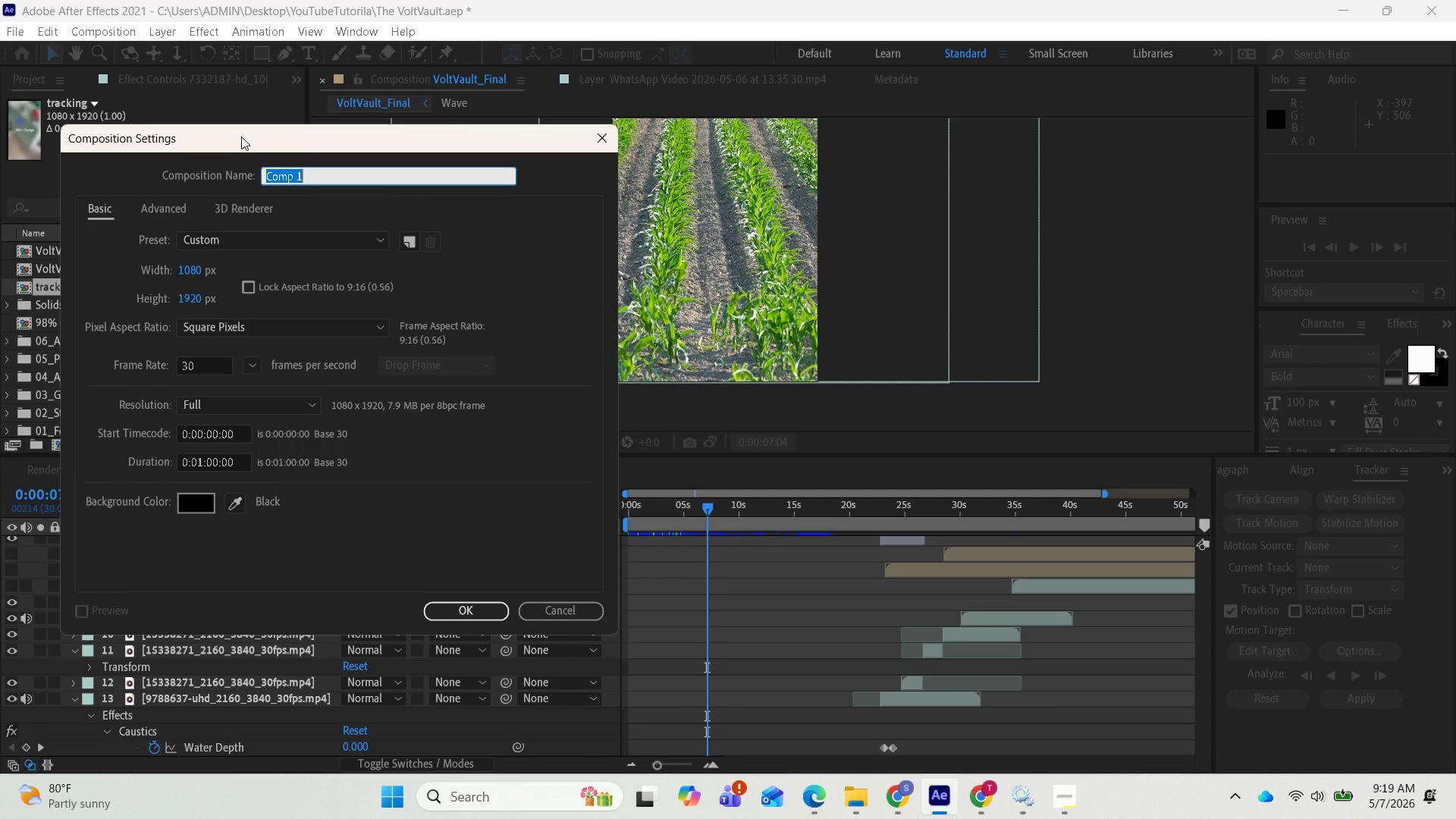 
type(camera tracking)
 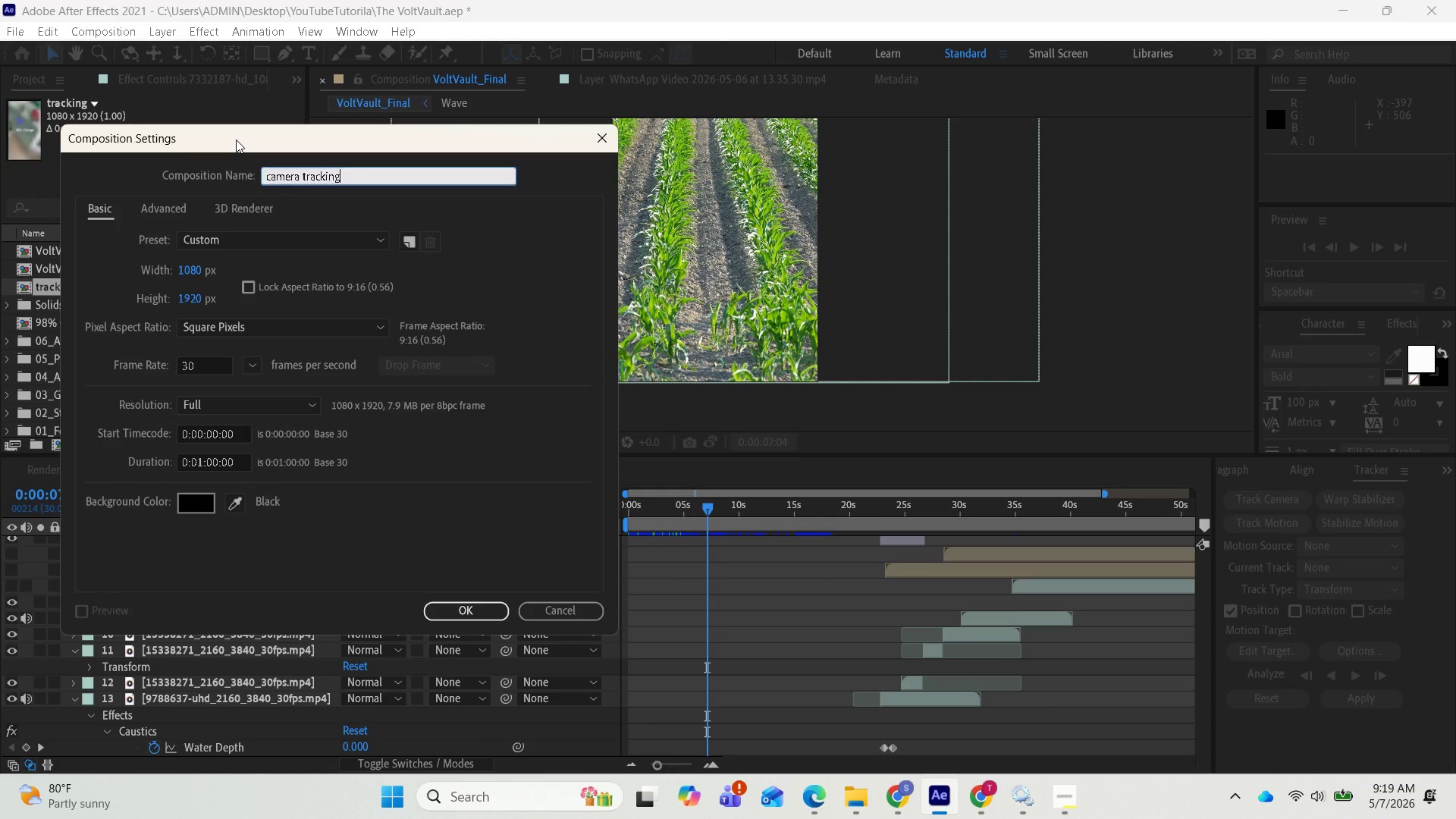 
key(Enter)
 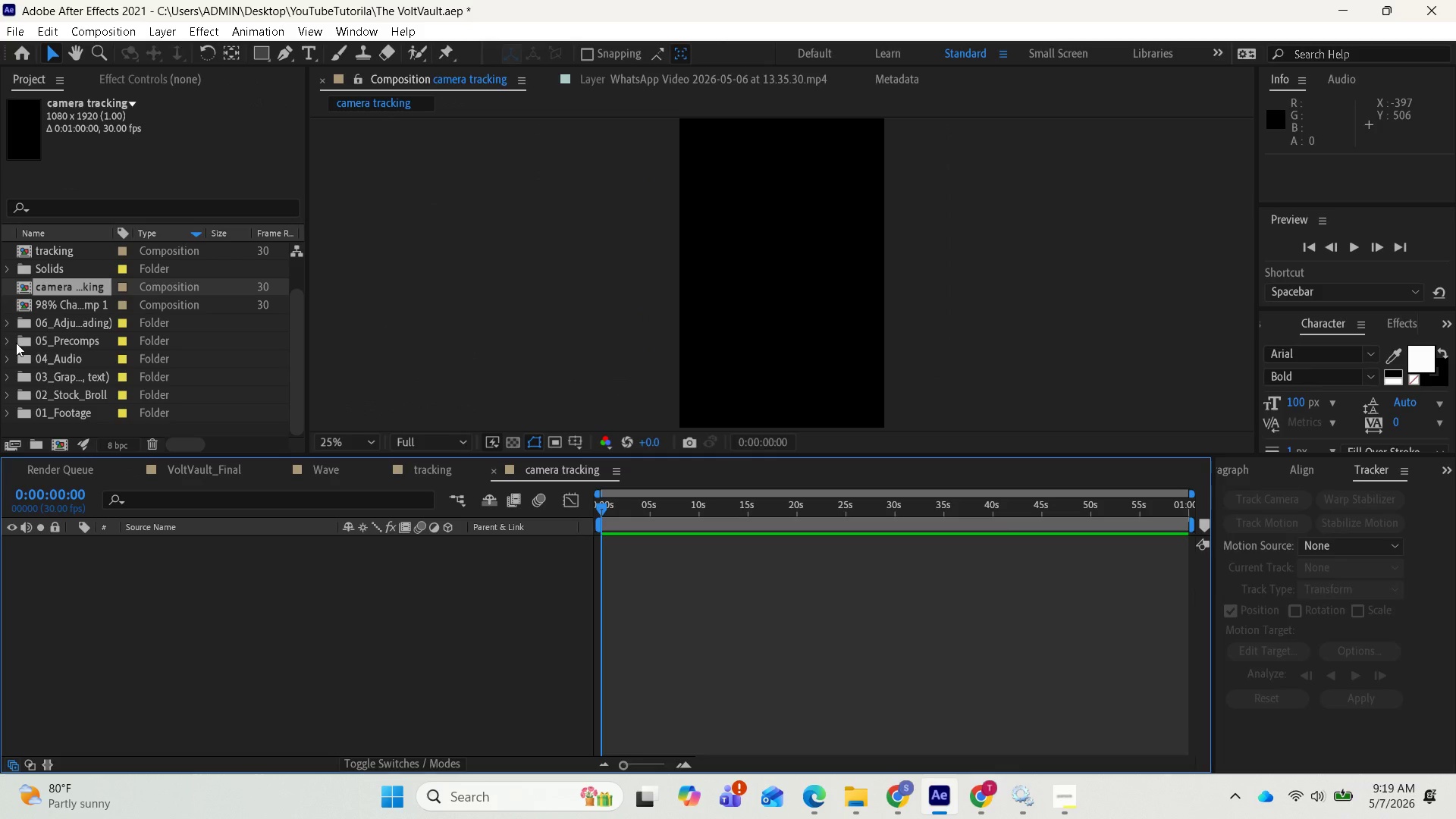 
left_click([9, 322])
 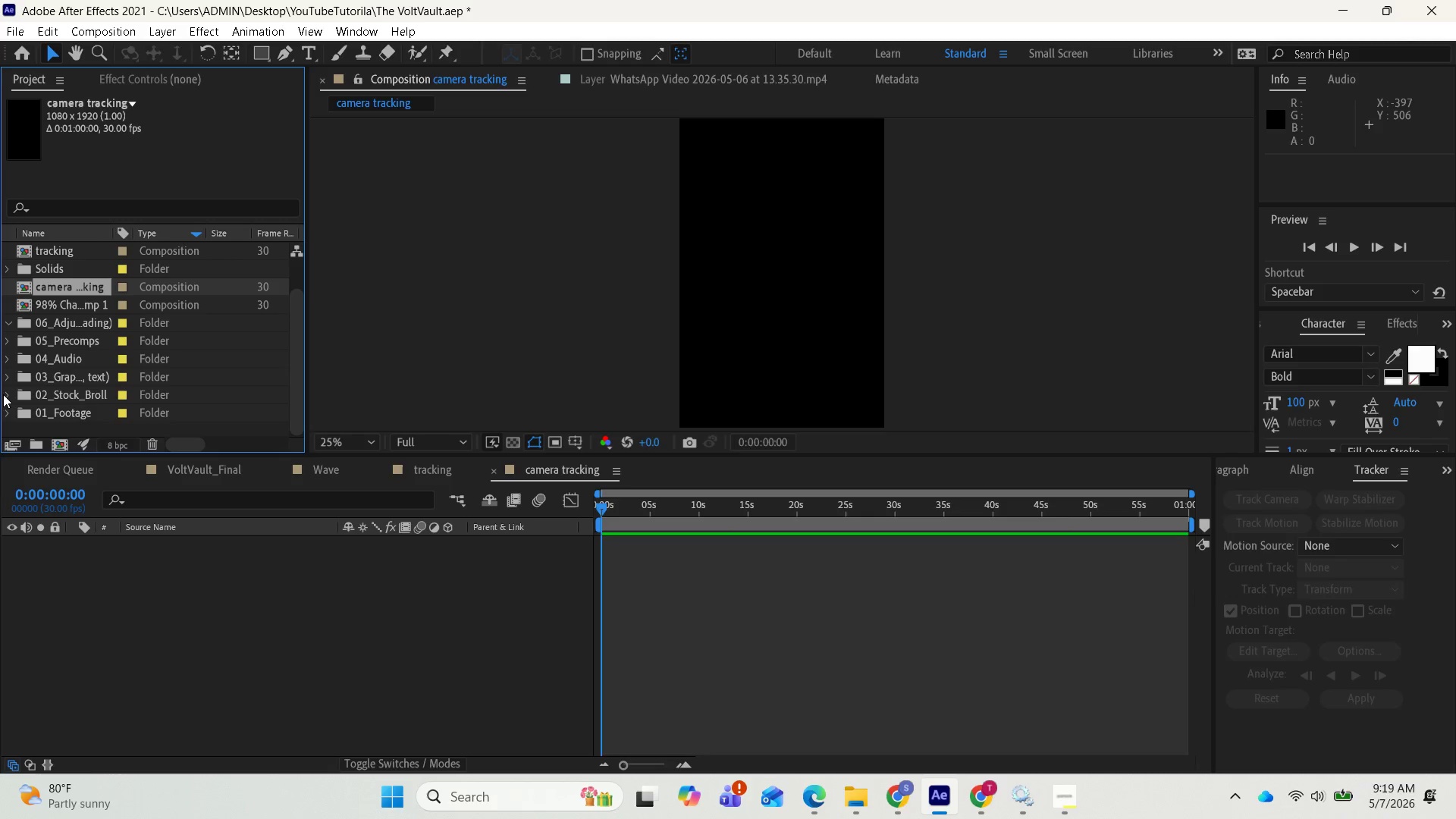 
left_click([5, 400])
 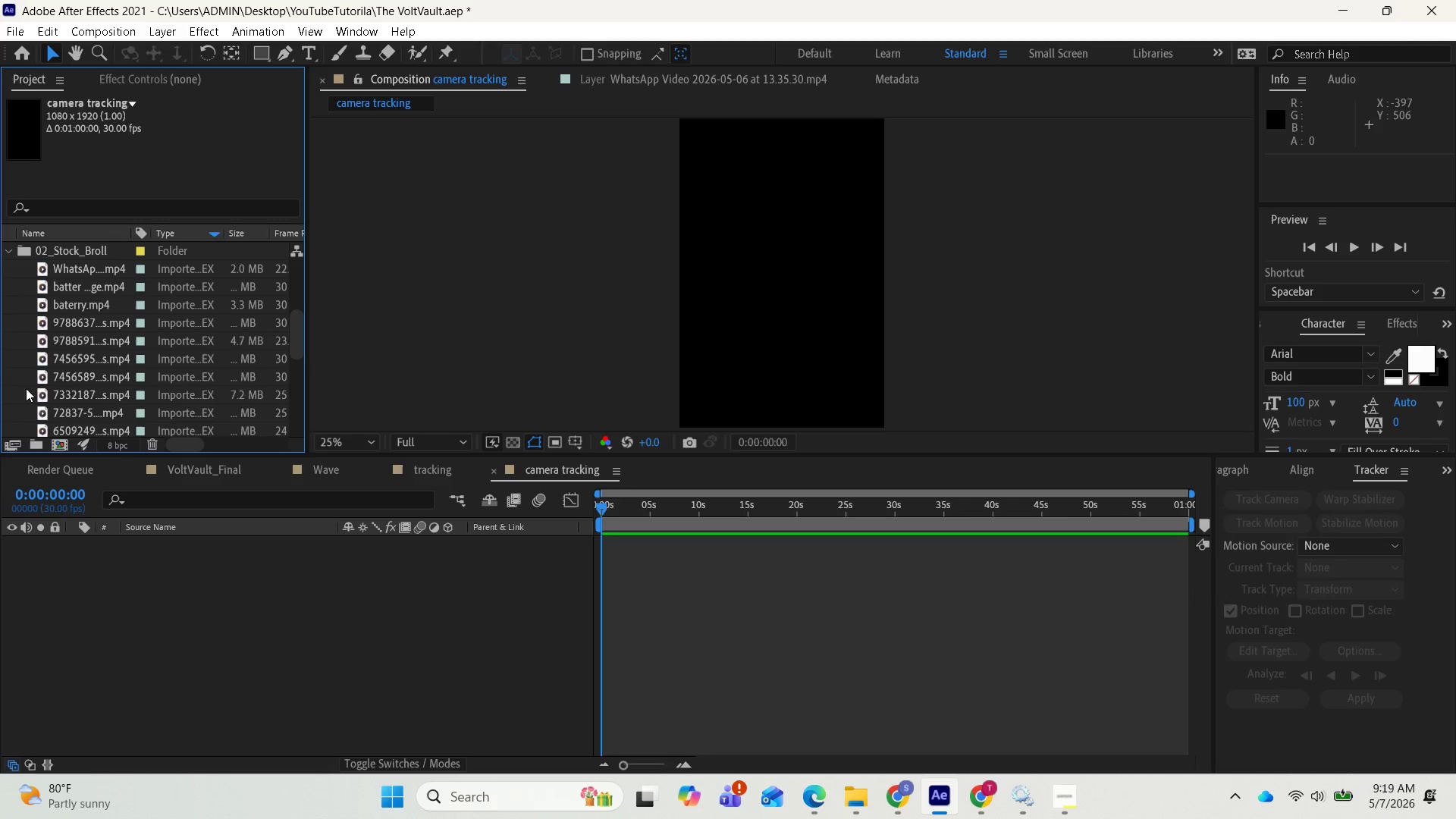 
scroll: coordinate [102, 350], scroll_direction: up, amount: 2.0
 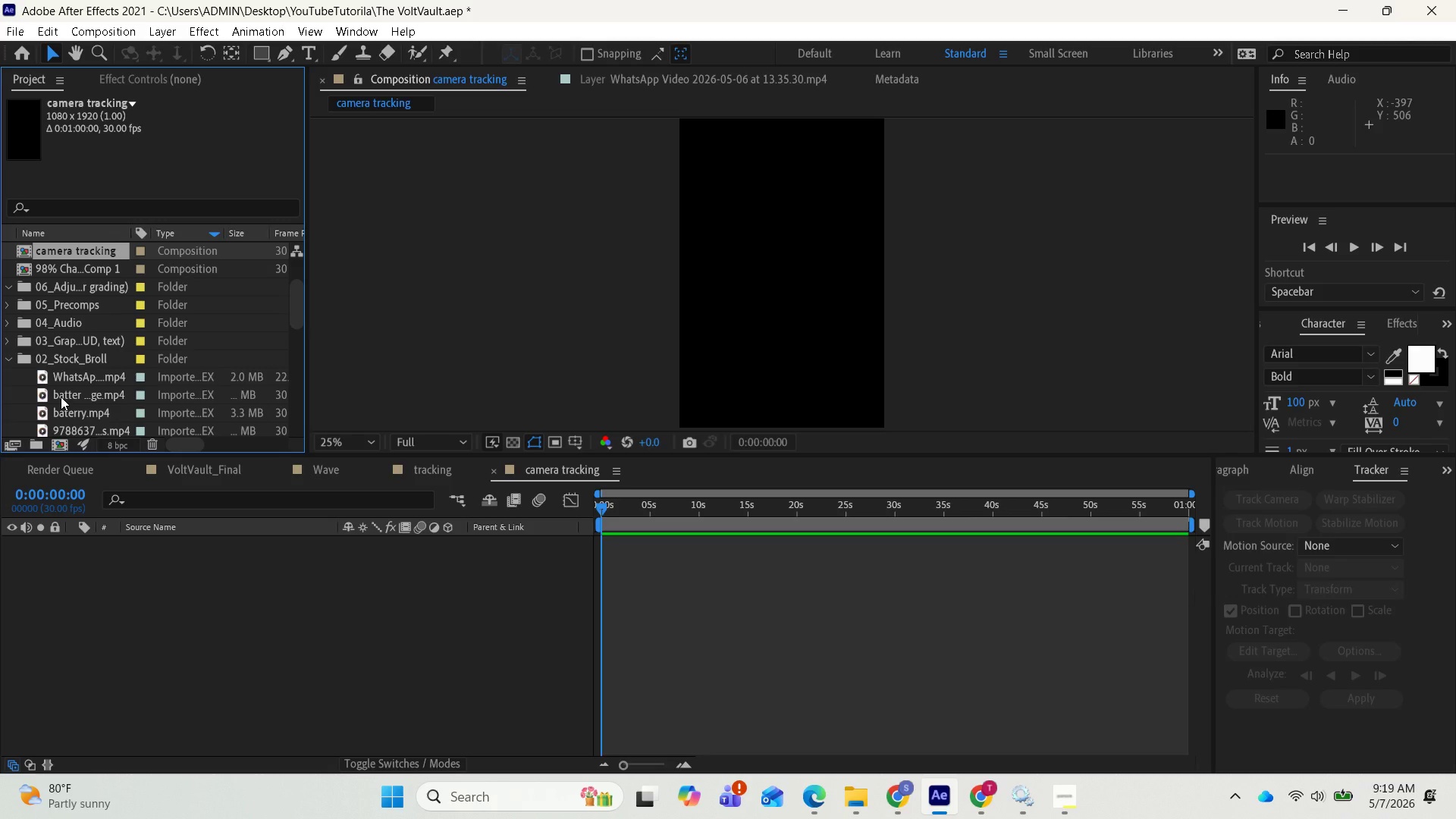 
left_click_drag(start_coordinate=[61, 397], to_coordinate=[86, 562])
 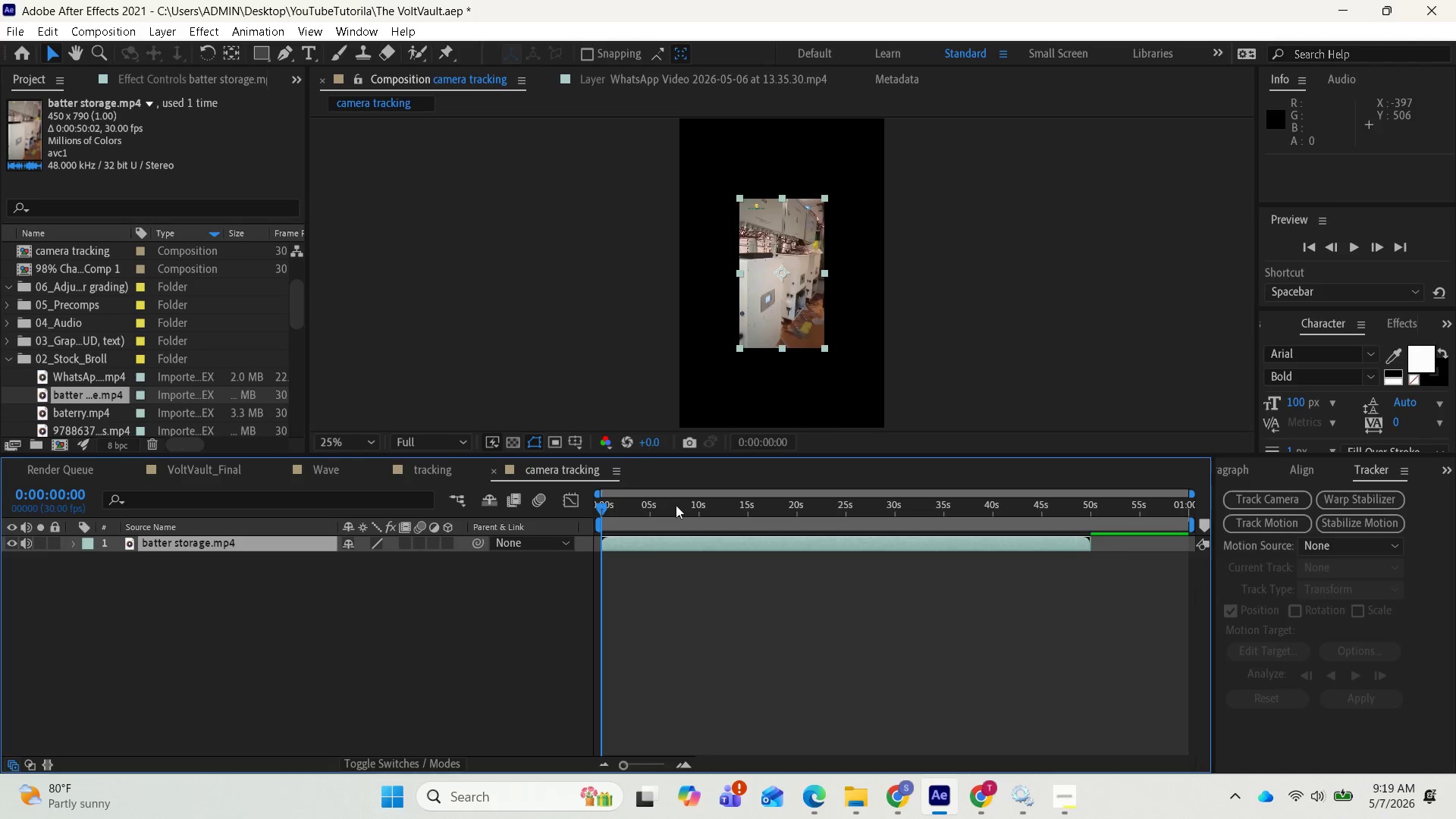 
scroll: coordinate [868, 295], scroll_direction: down, amount: 1.0
 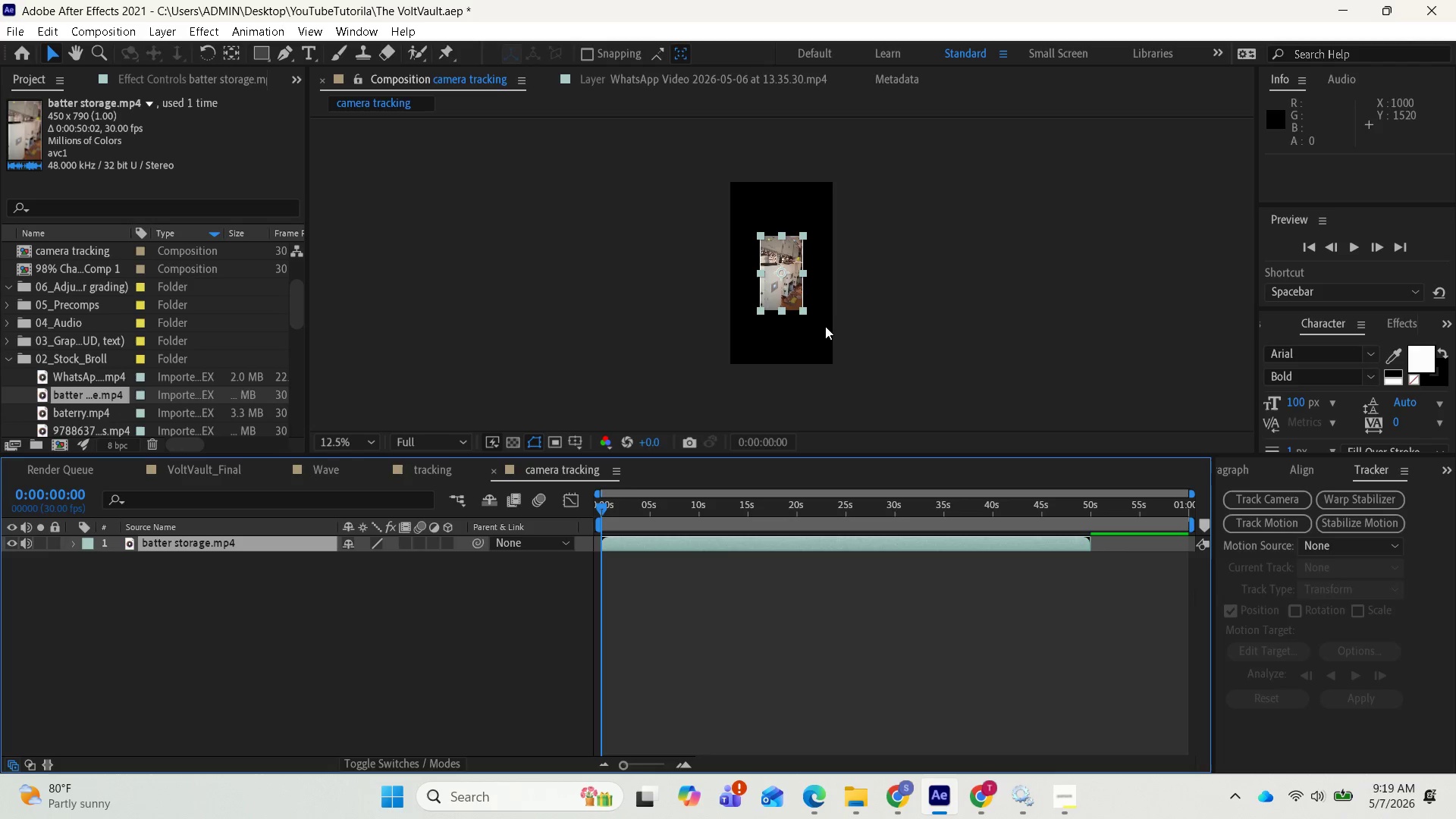 
scroll: coordinate [821, 332], scroll_direction: up, amount: 1.0
 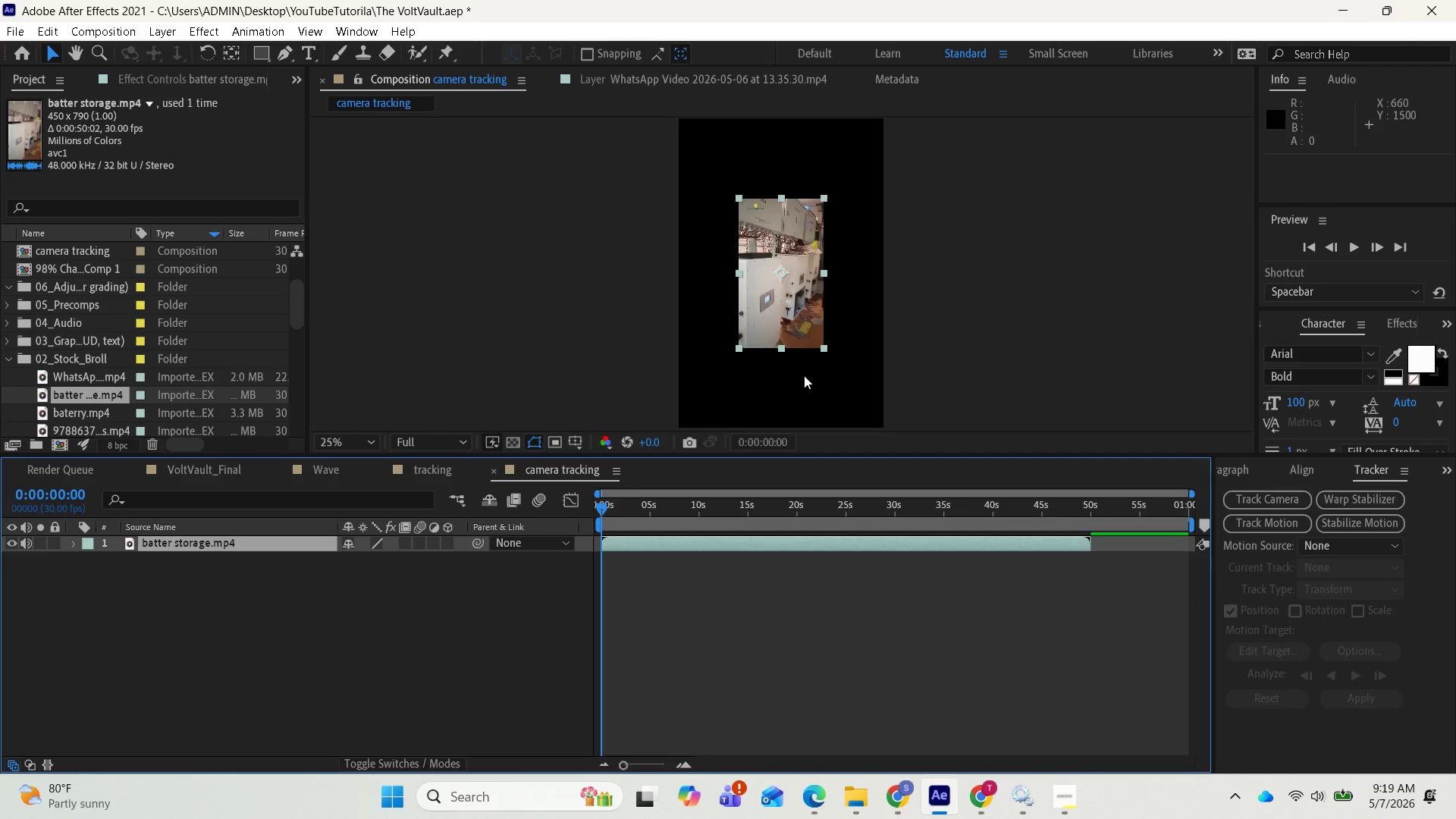 
scroll: coordinate [804, 375], scroll_direction: down, amount: 1.0
 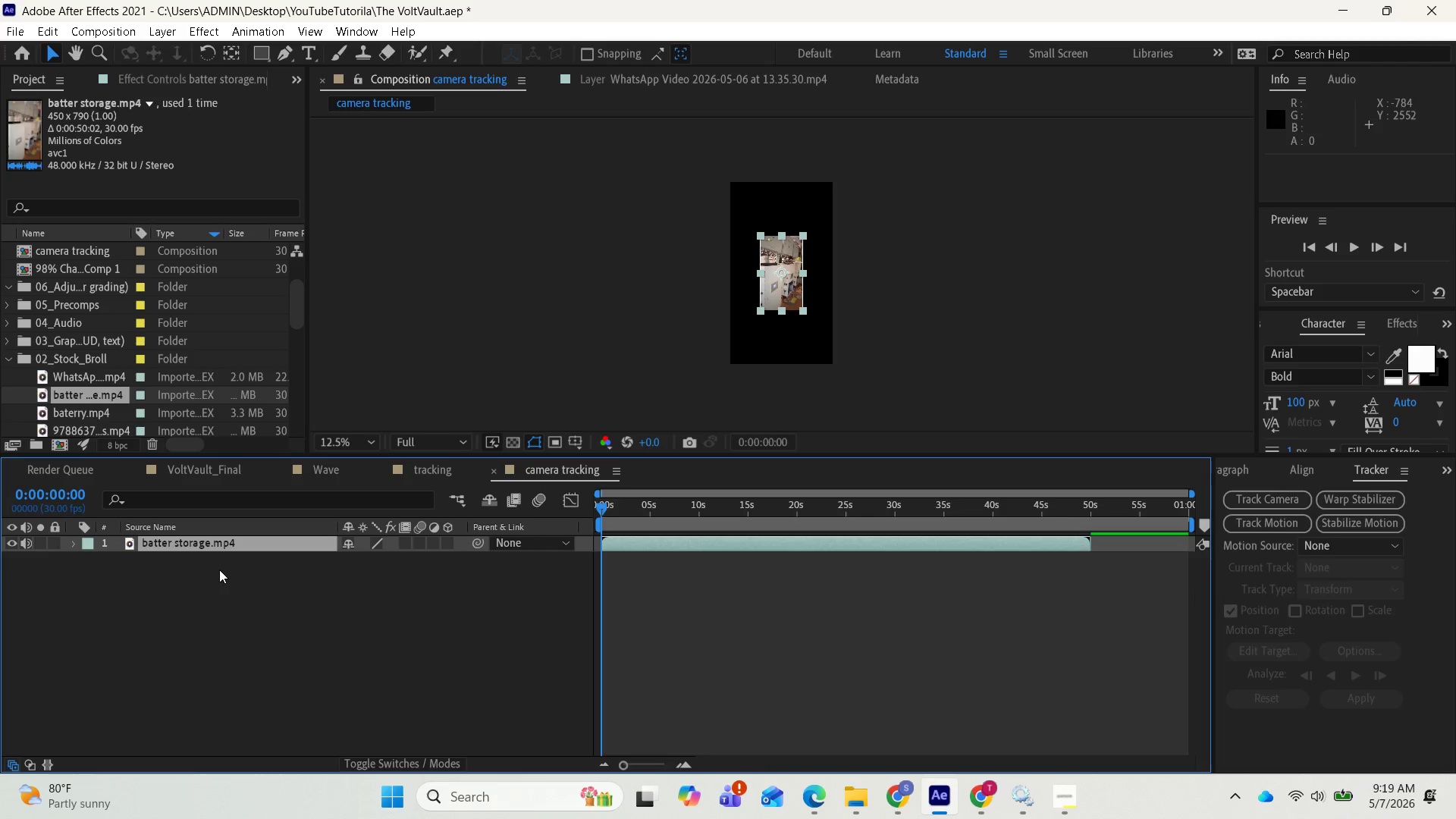 
key(S)
 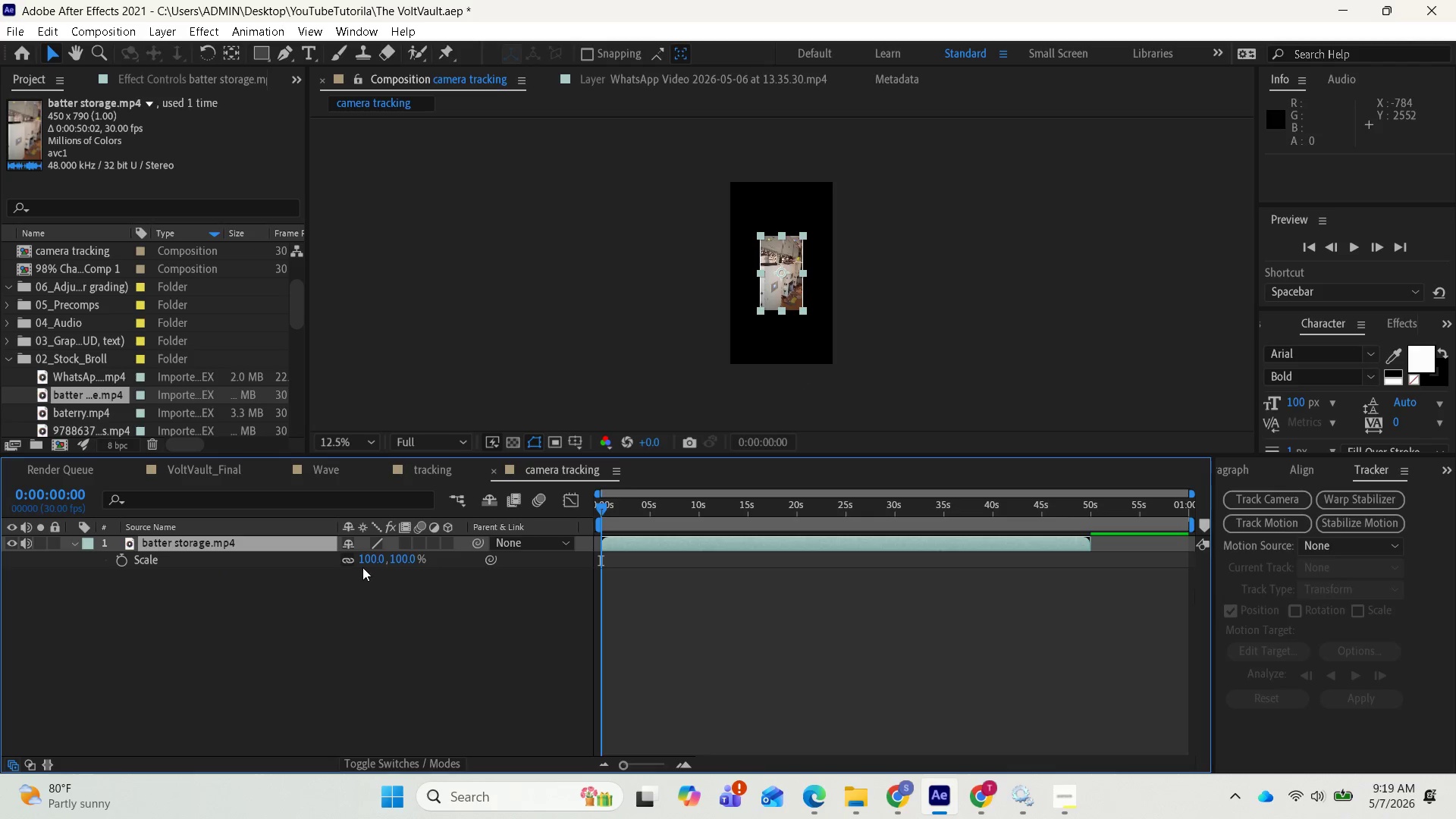 
left_click_drag(start_coordinate=[362, 562], to_coordinate=[507, 572])
 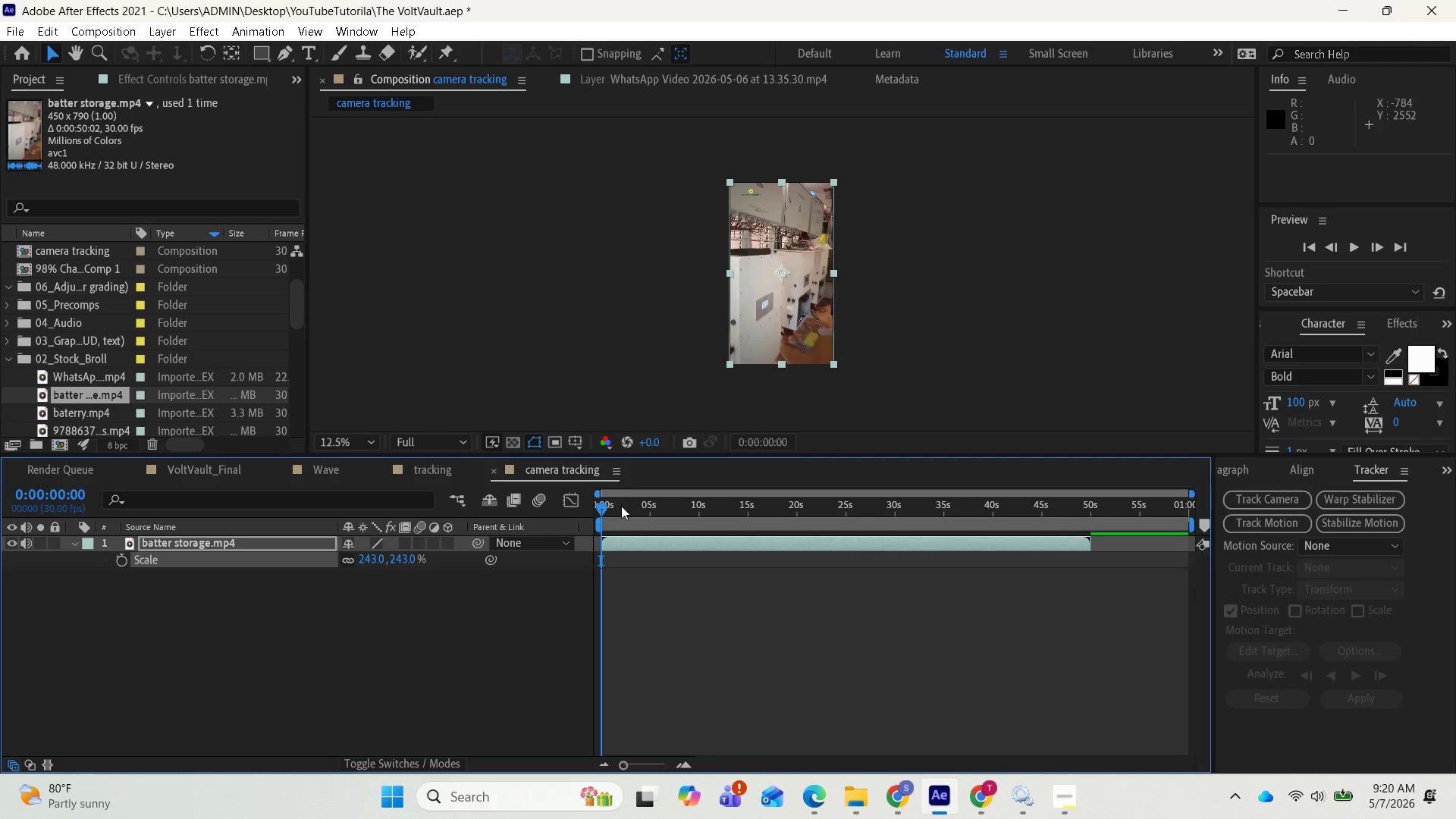 
left_click_drag(start_coordinate=[605, 504], to_coordinate=[661, 506])
 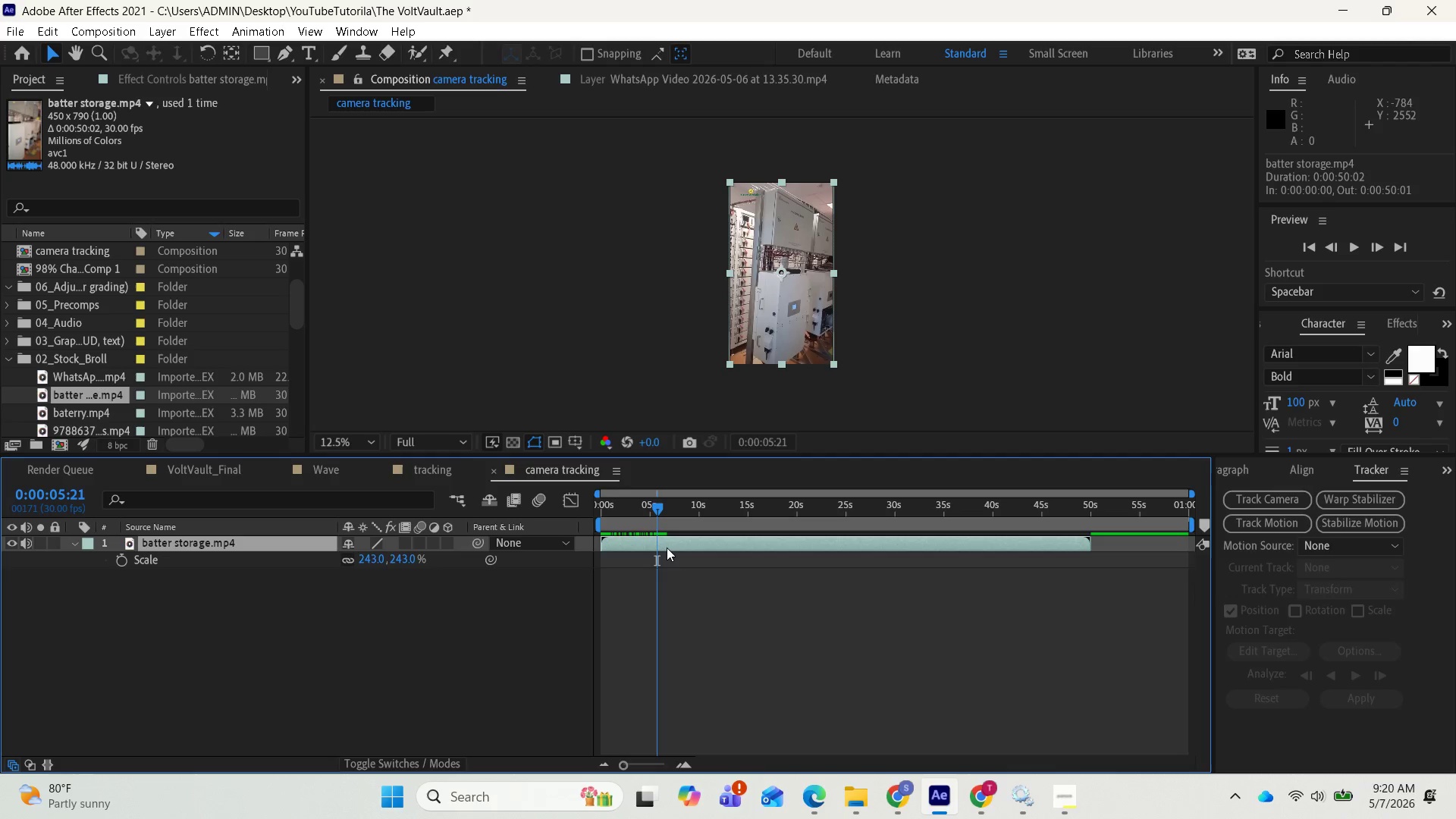 
wait(5.91)
 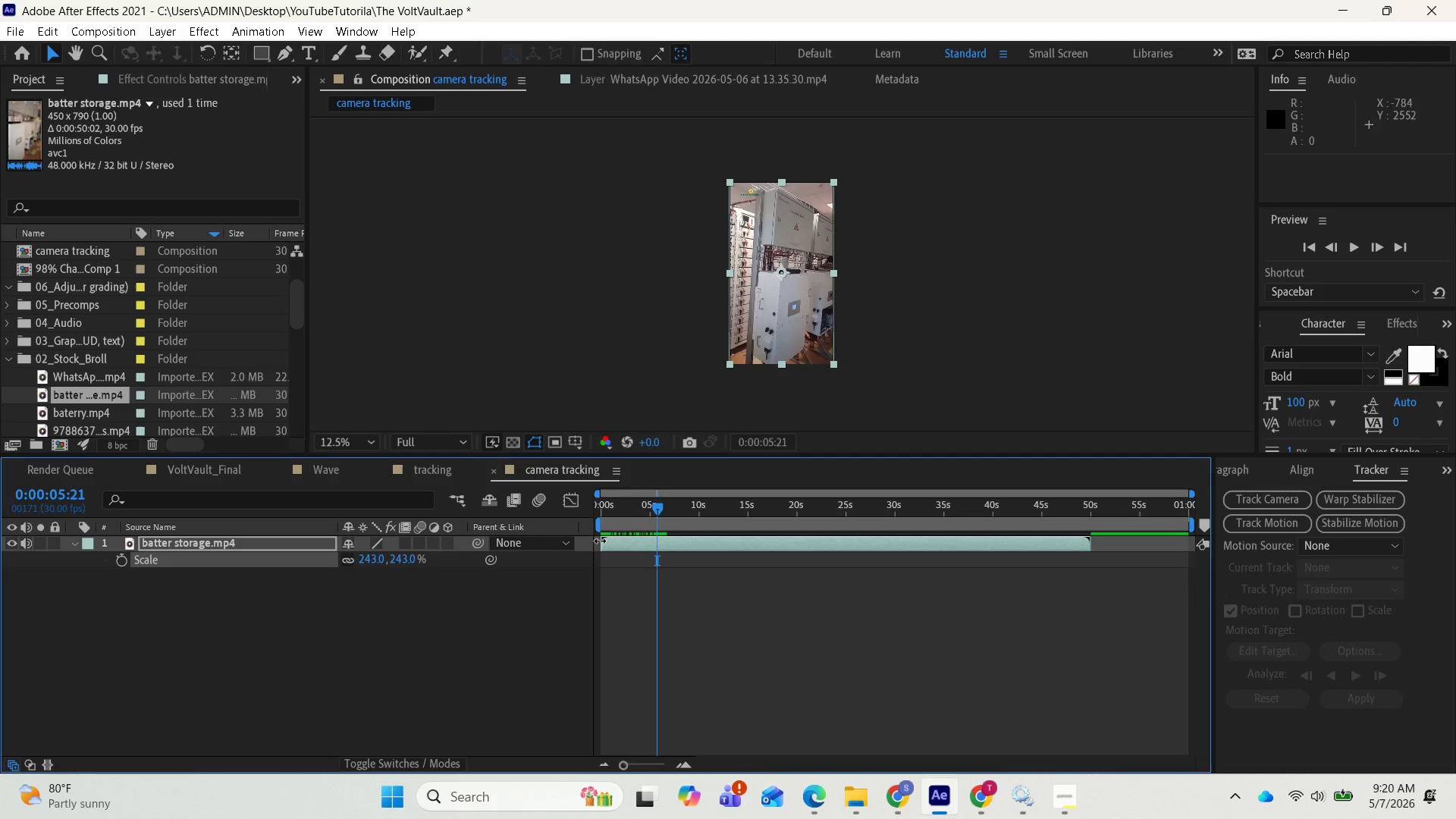 
key(BracketLeft)
 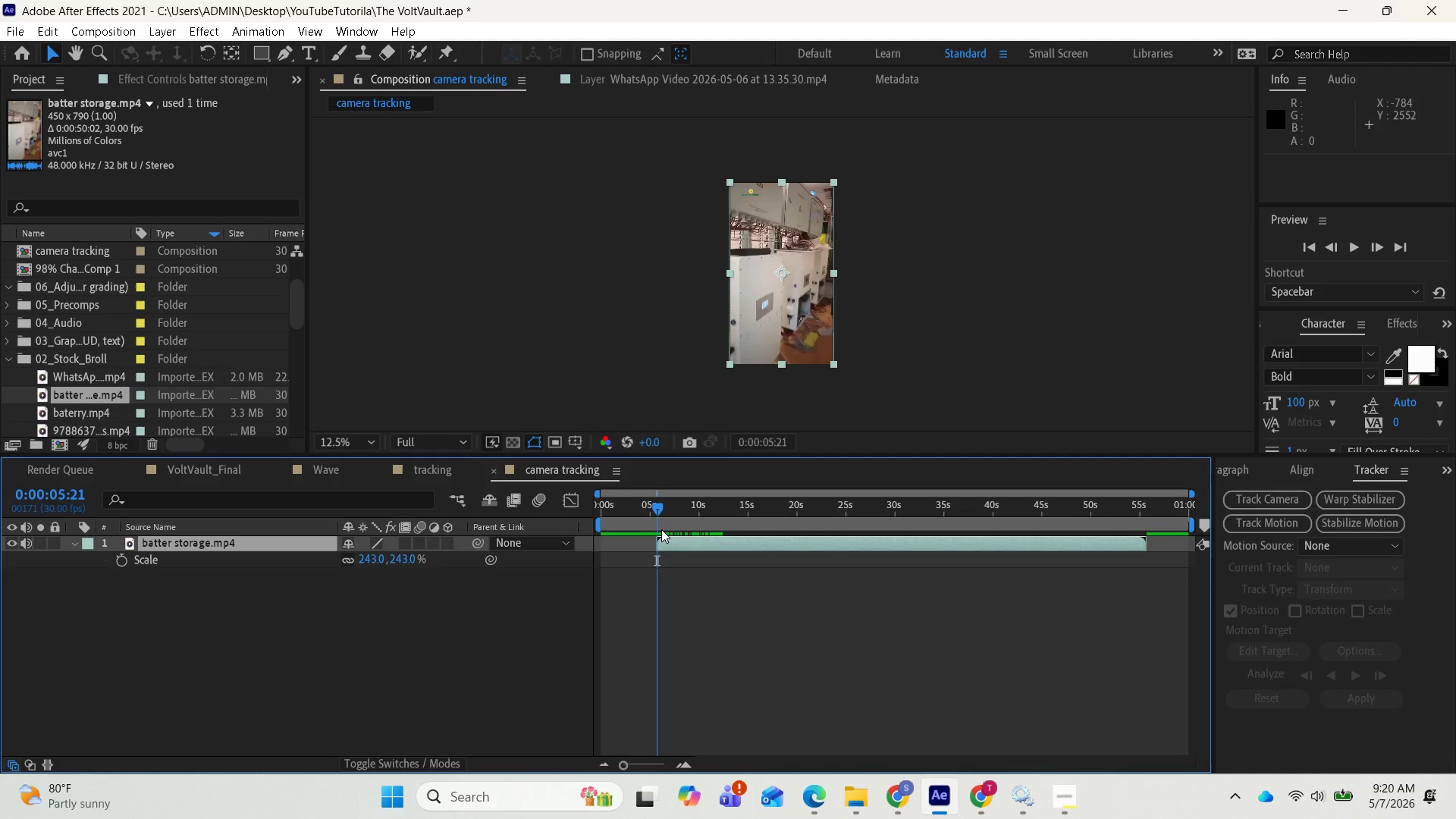 
left_click_drag(start_coordinate=[657, 504], to_coordinate=[717, 504])
 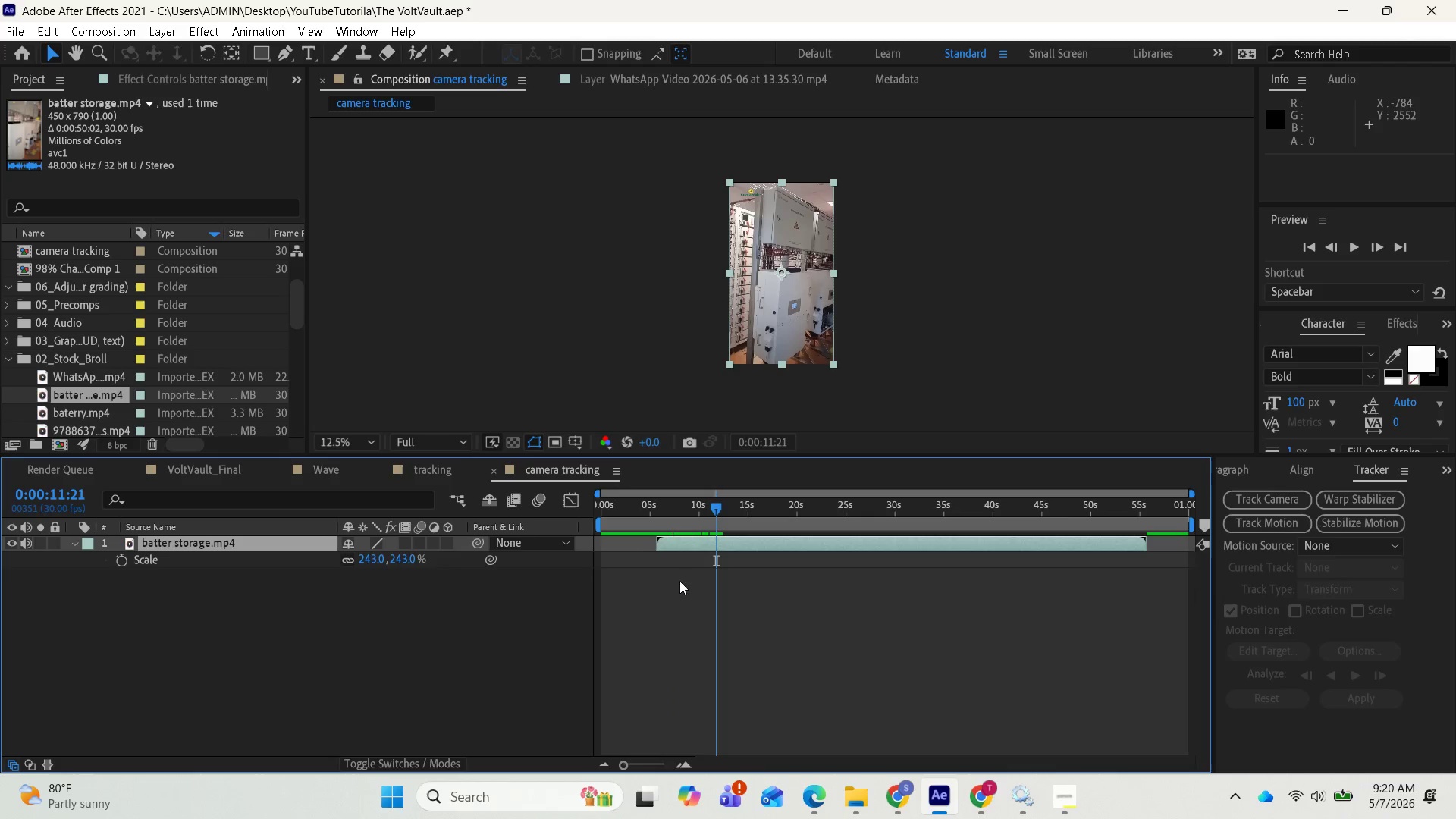 
key(Control+Z)
 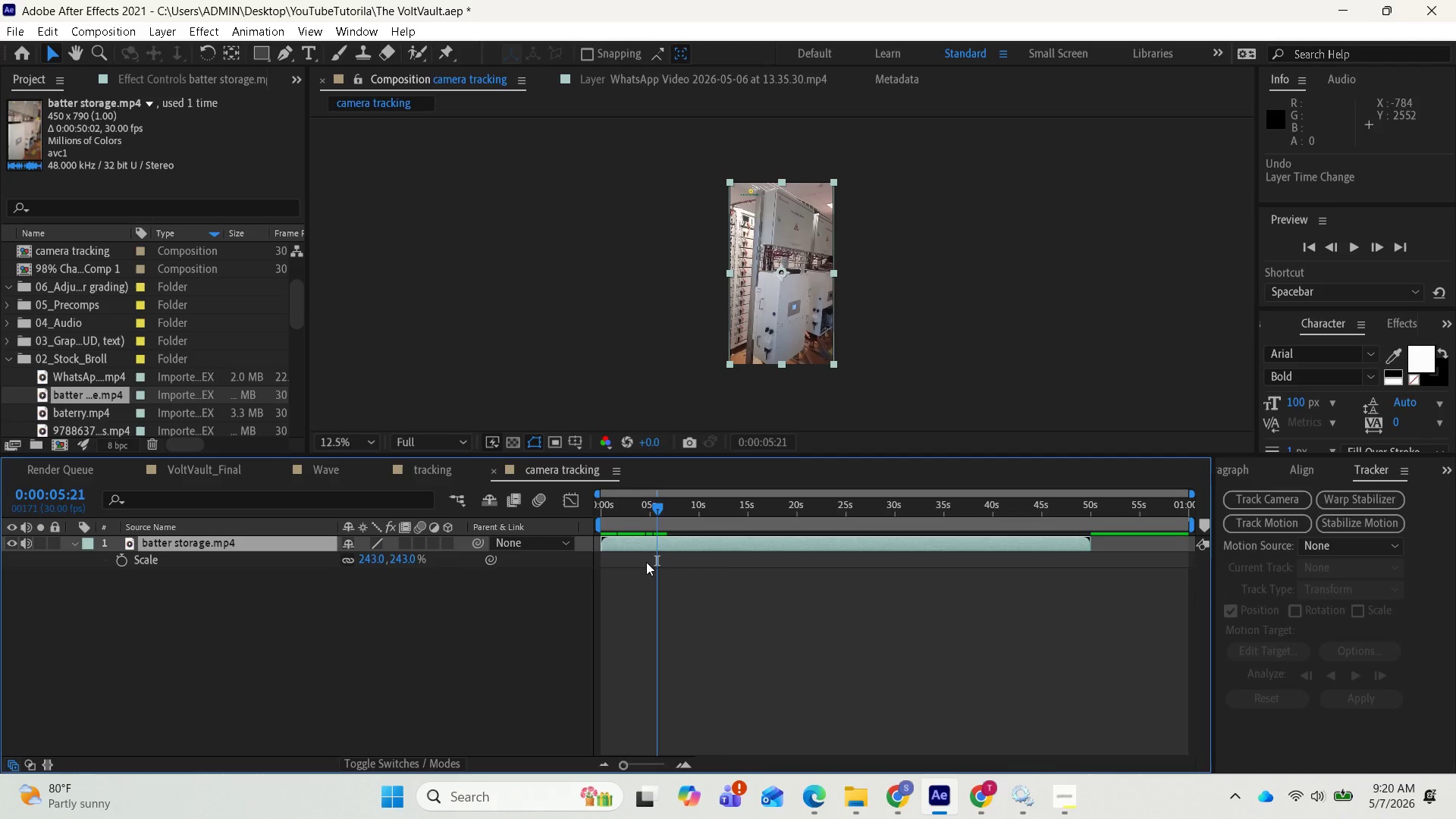 
wait(10.55)
 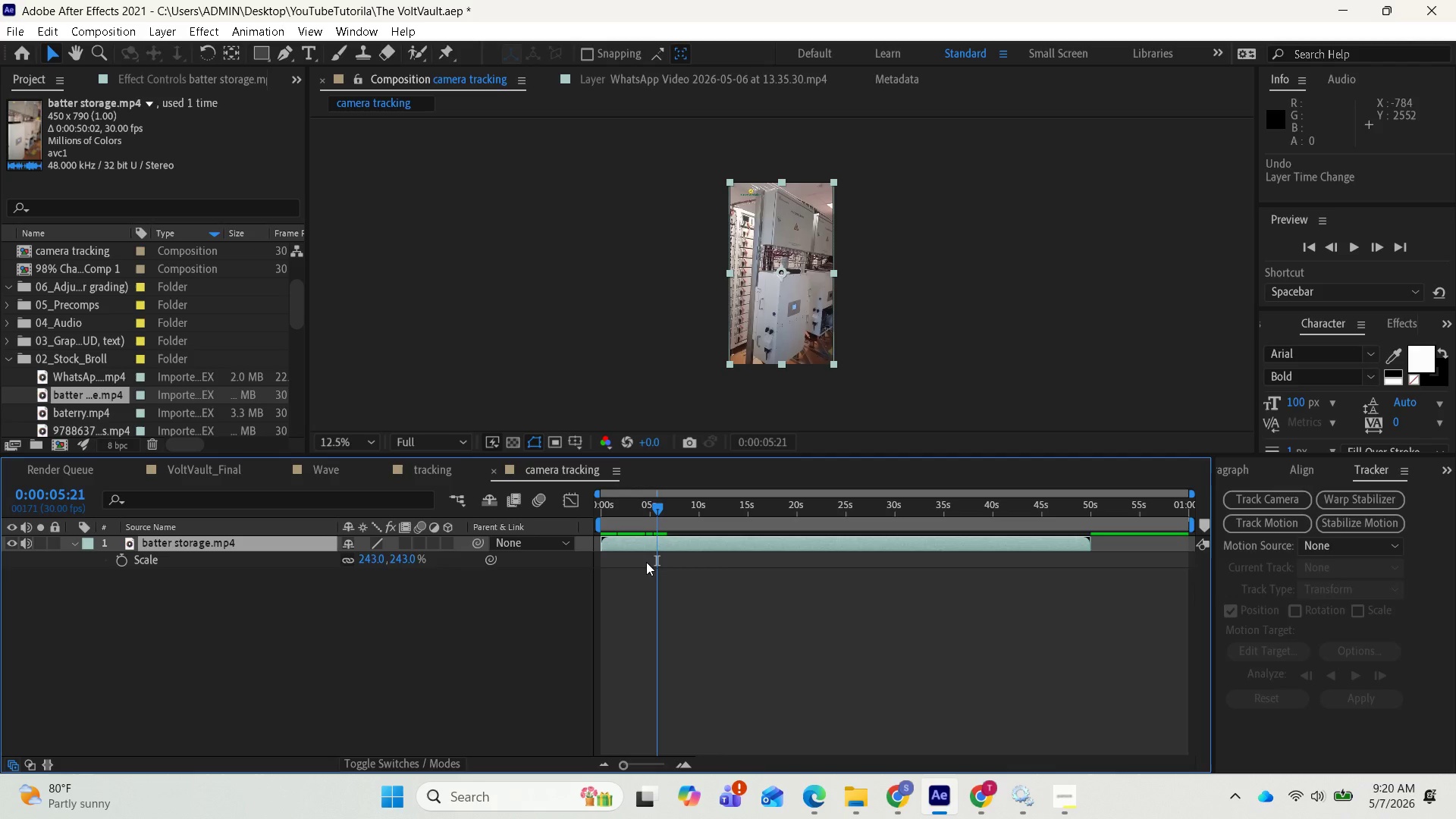 
left_click([45, 33])
 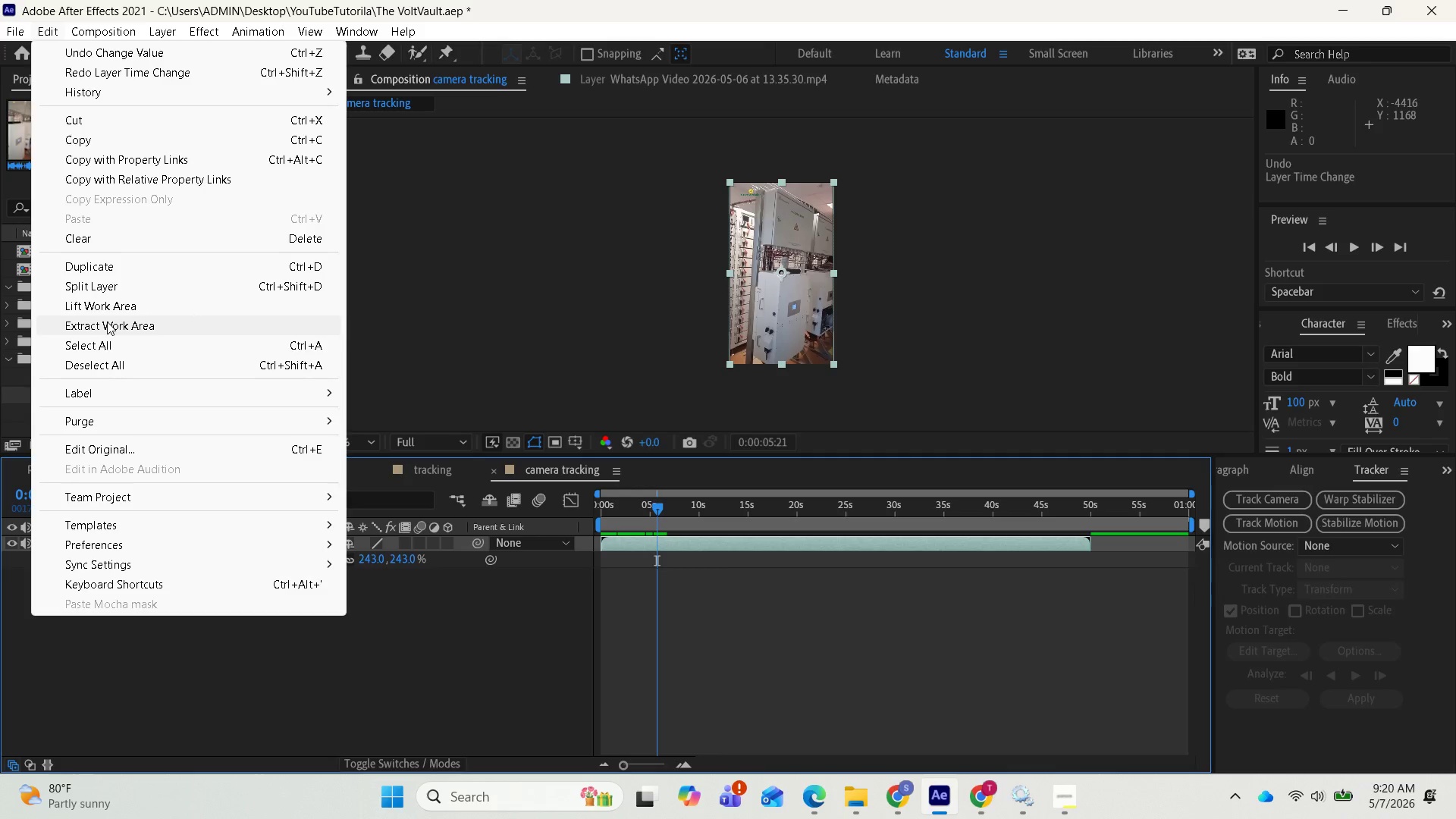 
left_click([108, 286])
 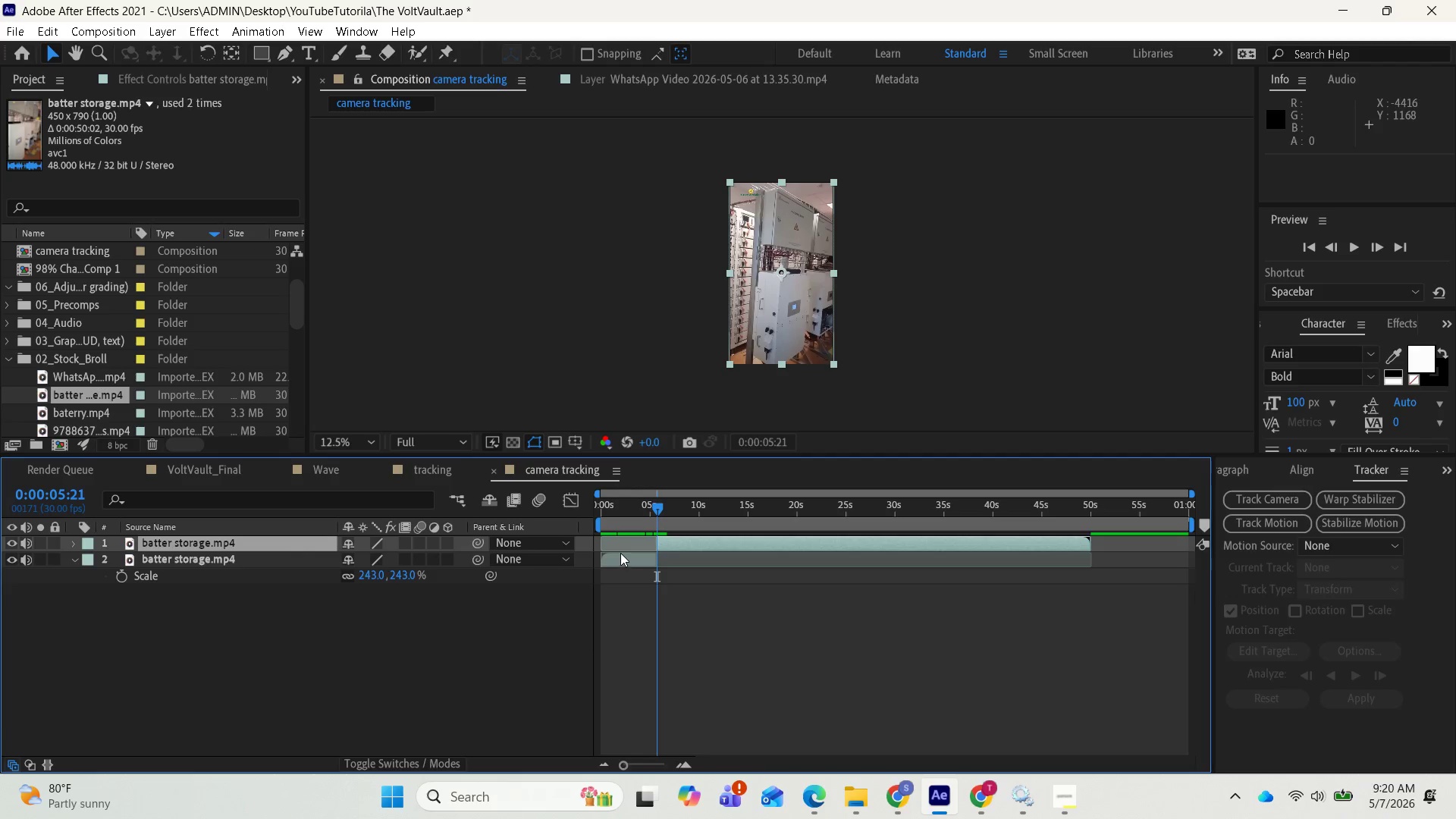 
left_click([619, 557])
 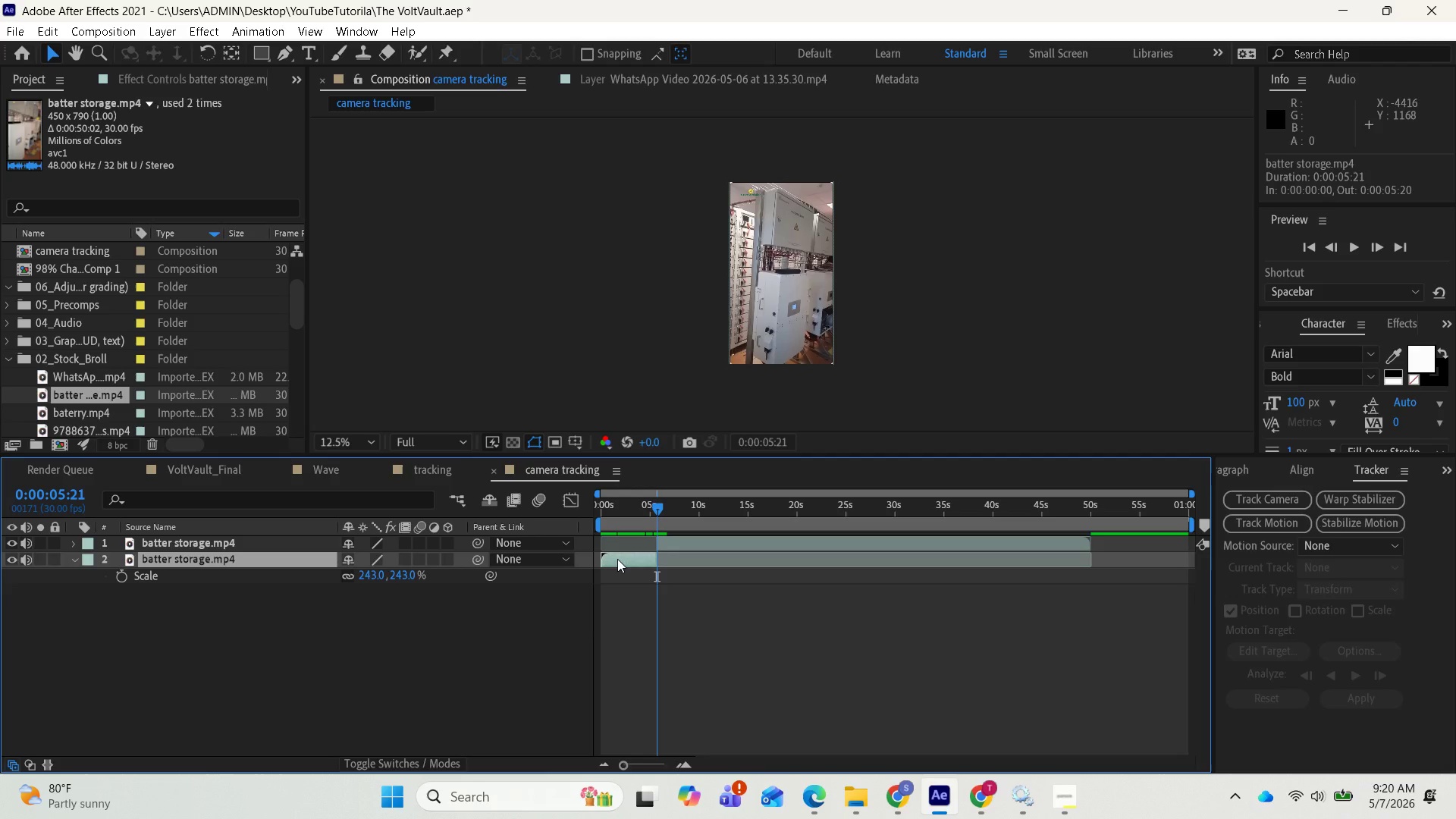 
key(Delete)
 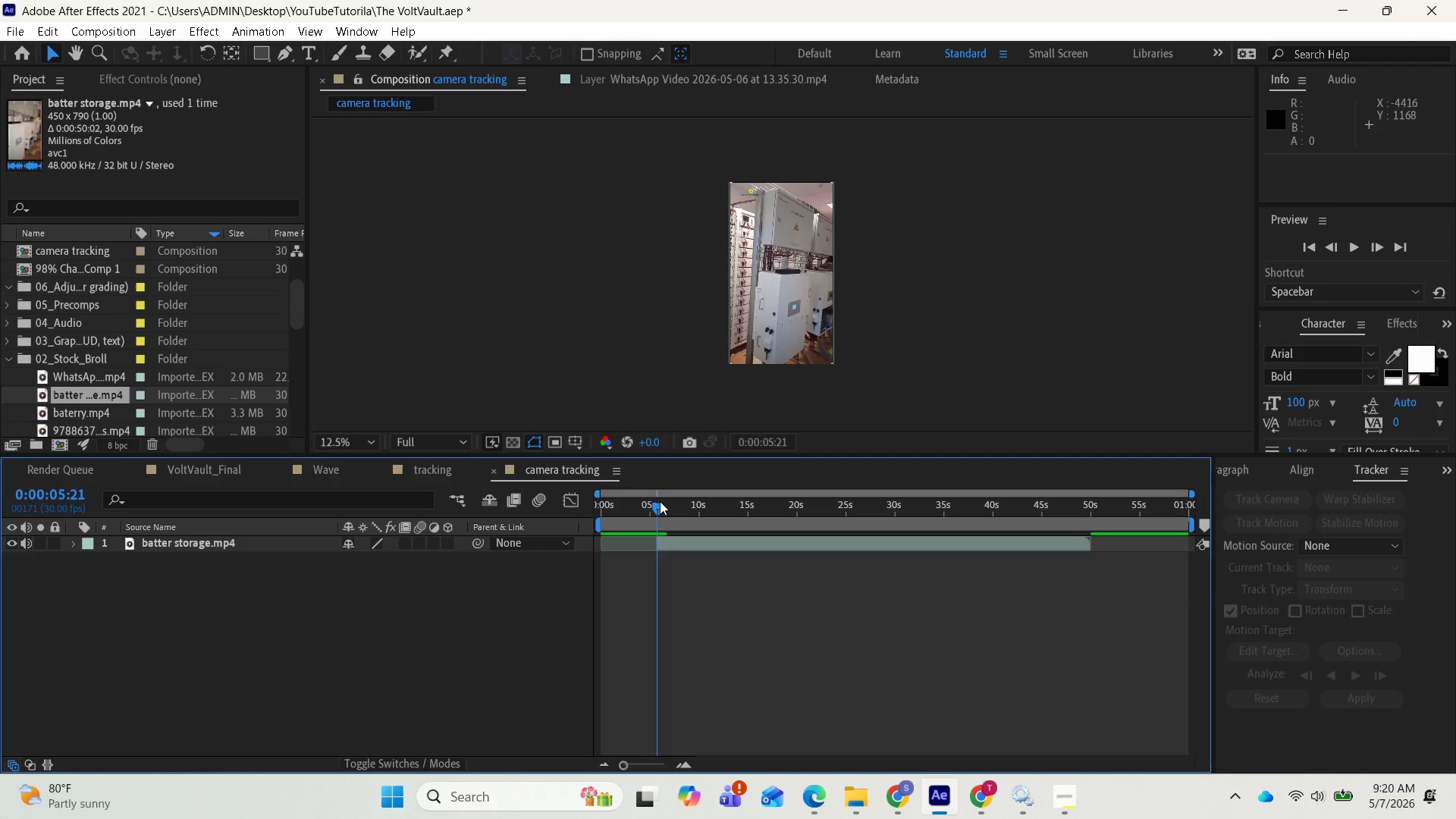 
left_click_drag(start_coordinate=[656, 505], to_coordinate=[597, 522])
 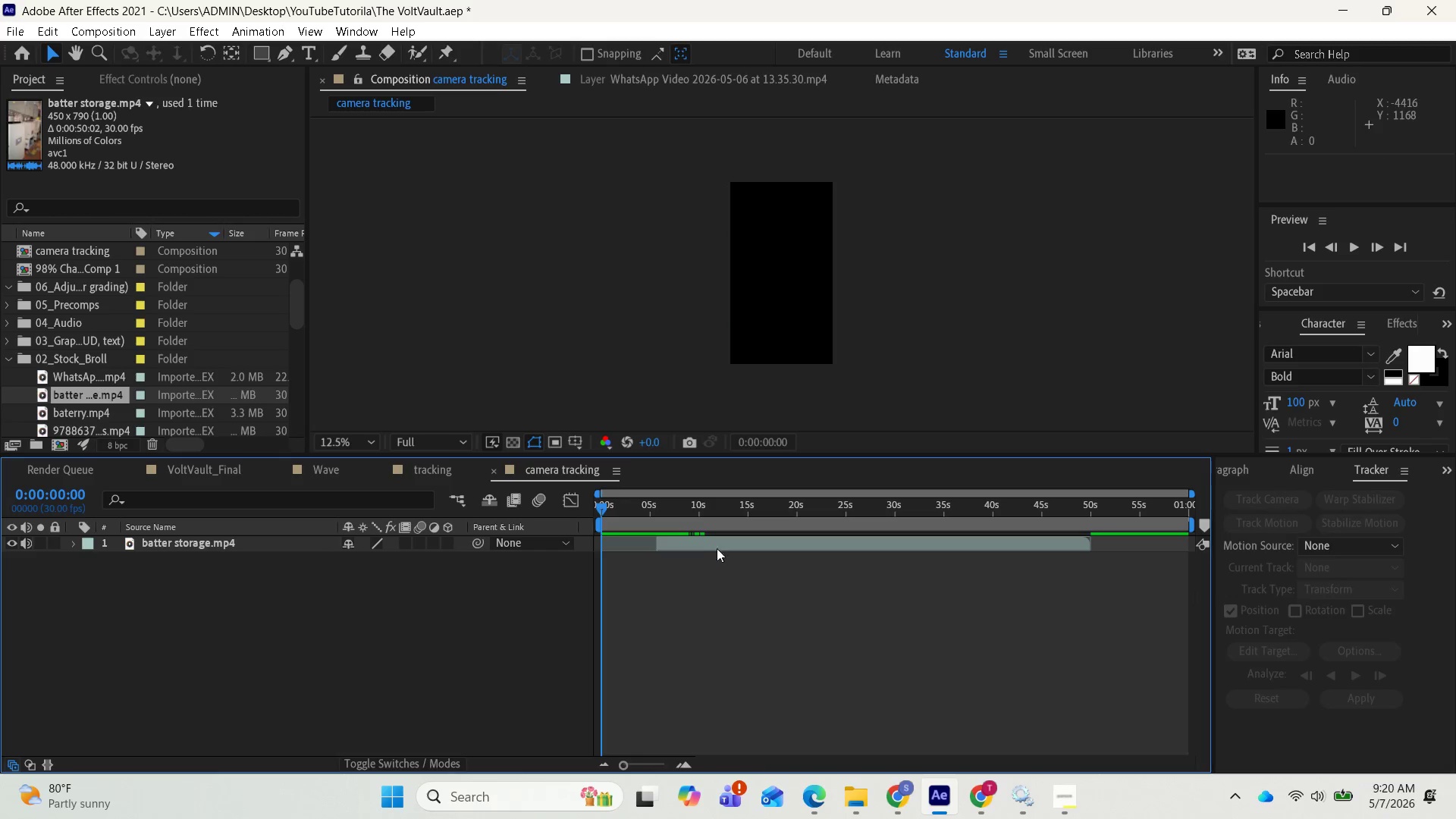 
left_click_drag(start_coordinate=[722, 548], to_coordinate=[661, 548])
 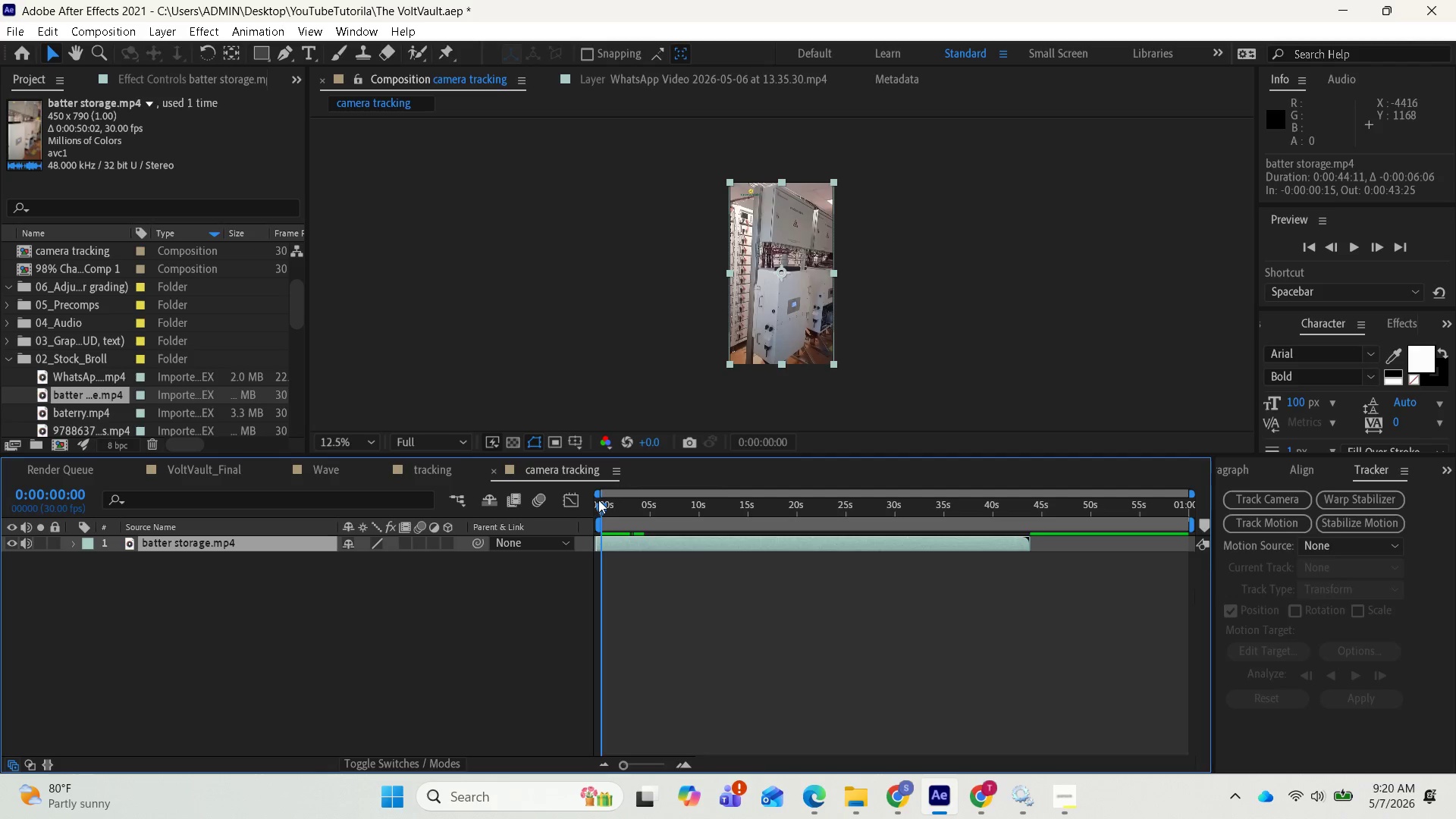 
left_click_drag(start_coordinate=[599, 500], to_coordinate=[598, 510])
 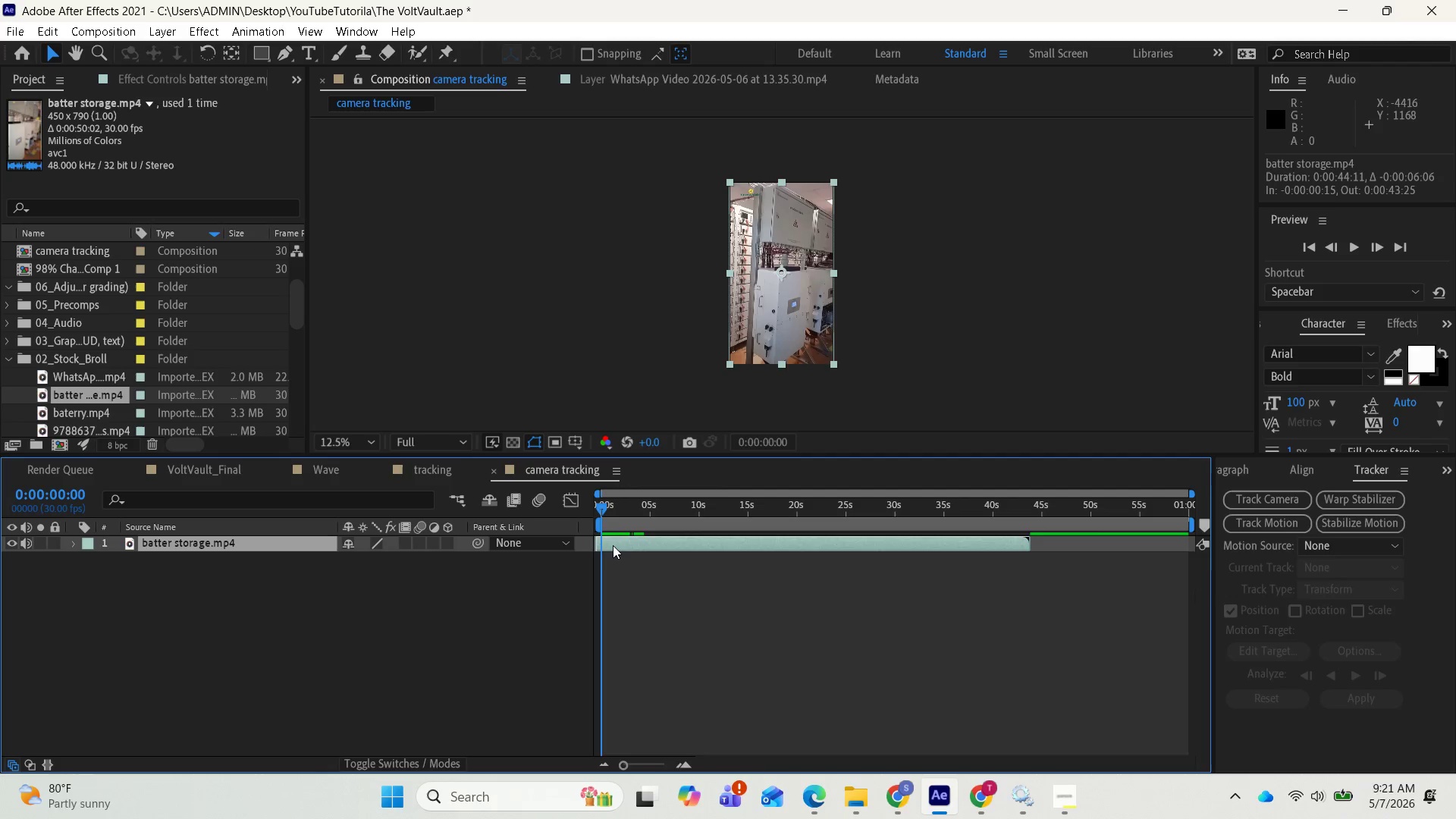 
left_click_drag(start_coordinate=[613, 546], to_coordinate=[617, 546])
 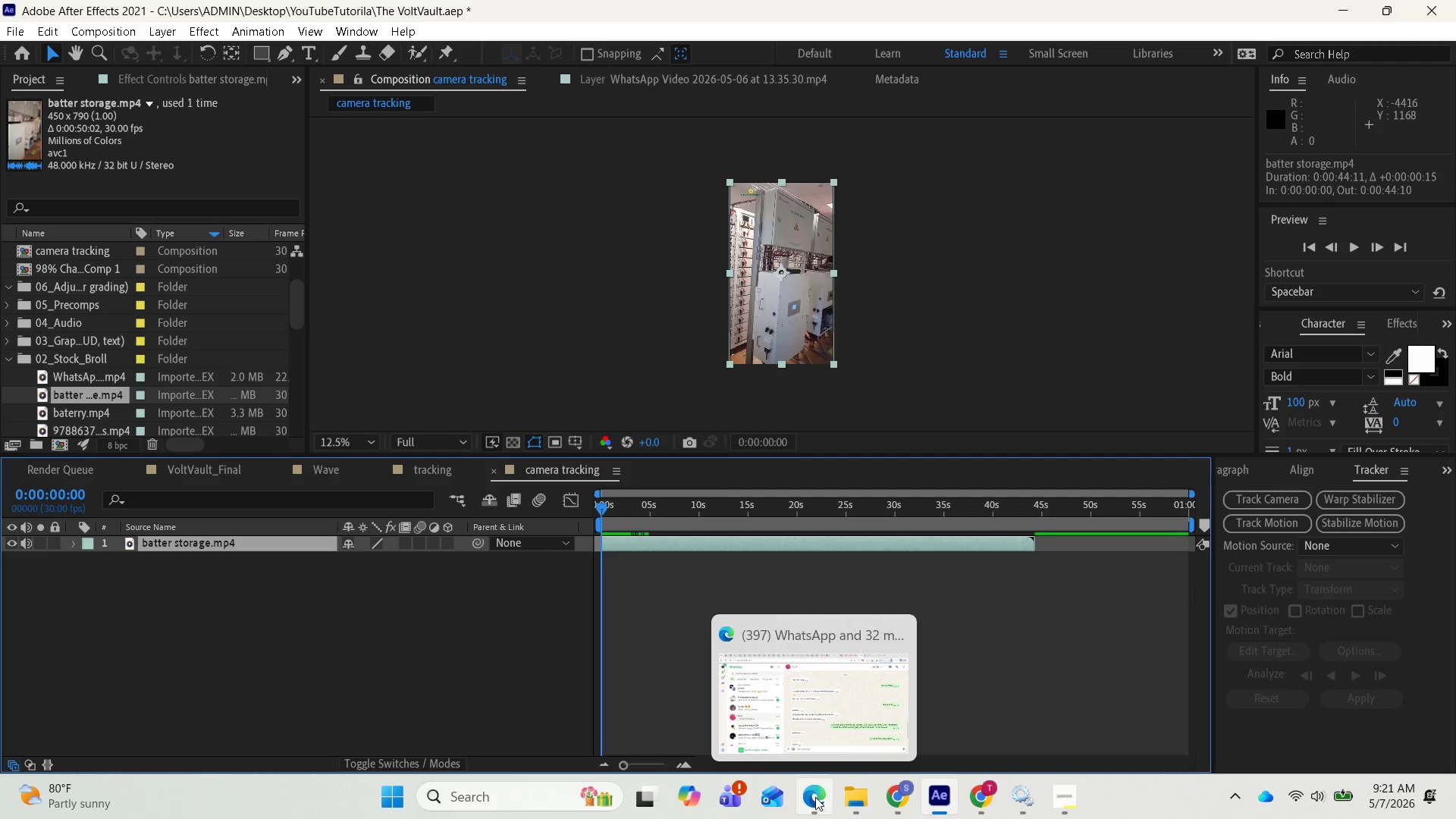 
wait(6.28)
 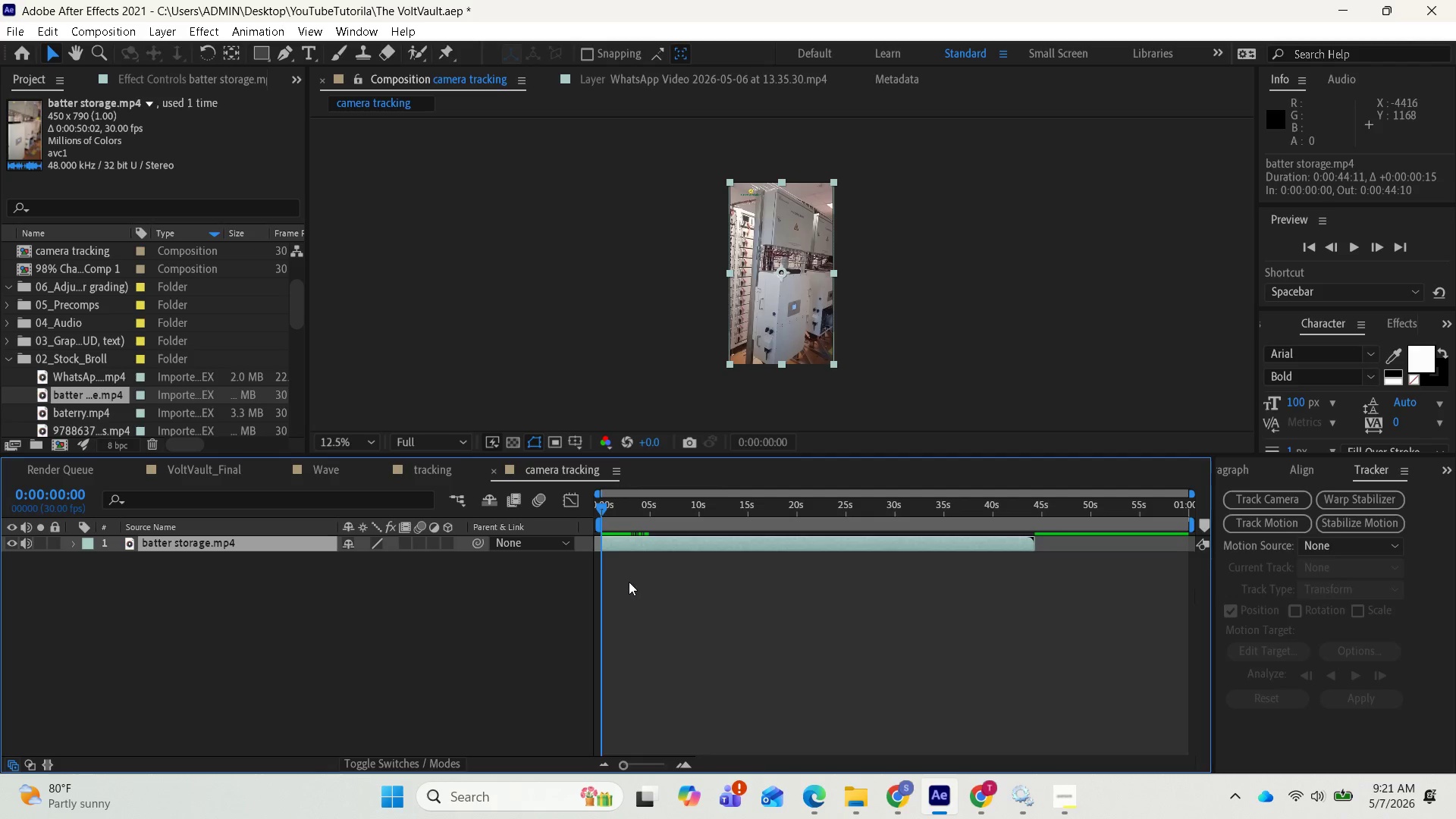 
right_click([654, 548])
 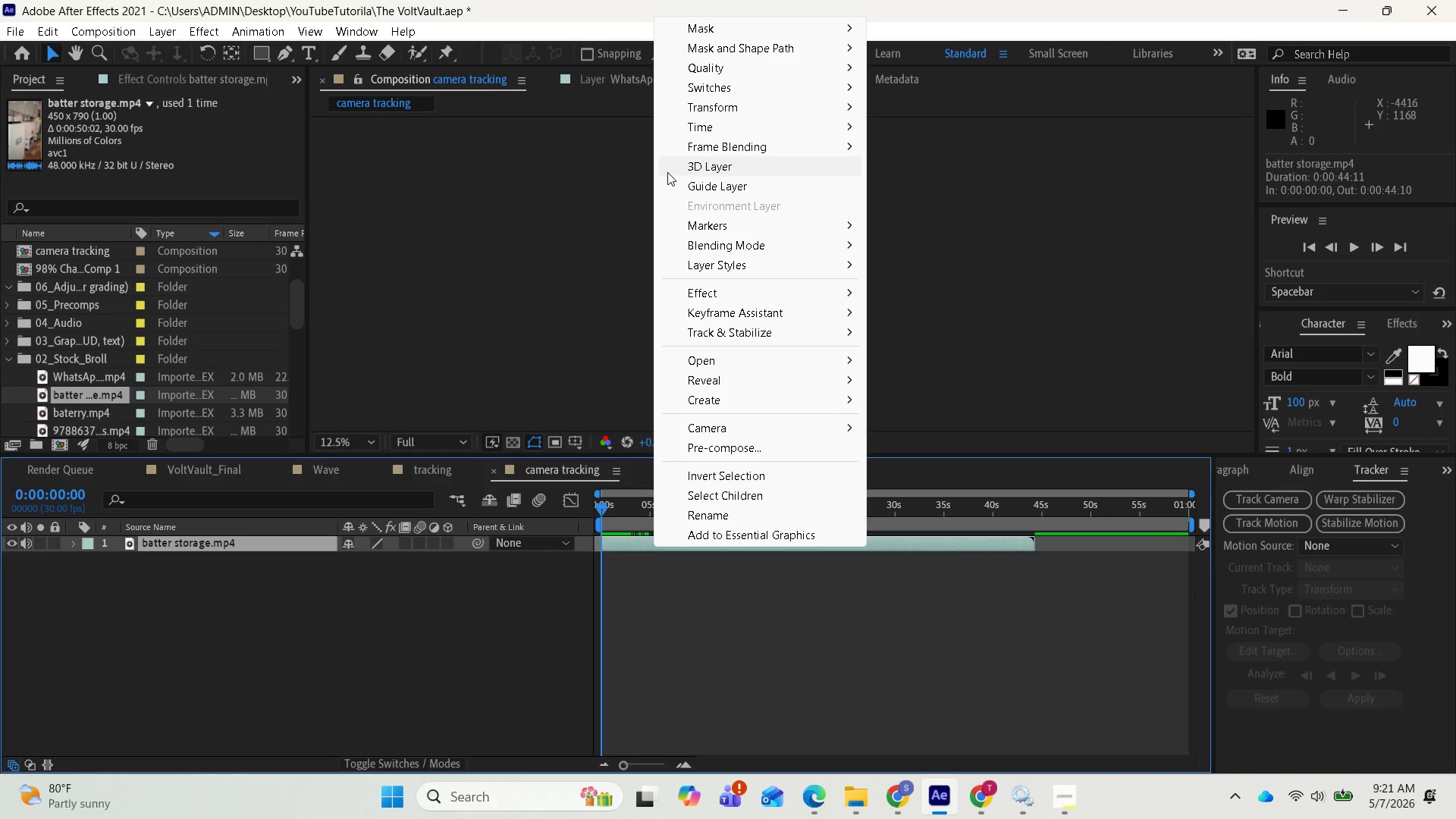 
wait(9.44)
 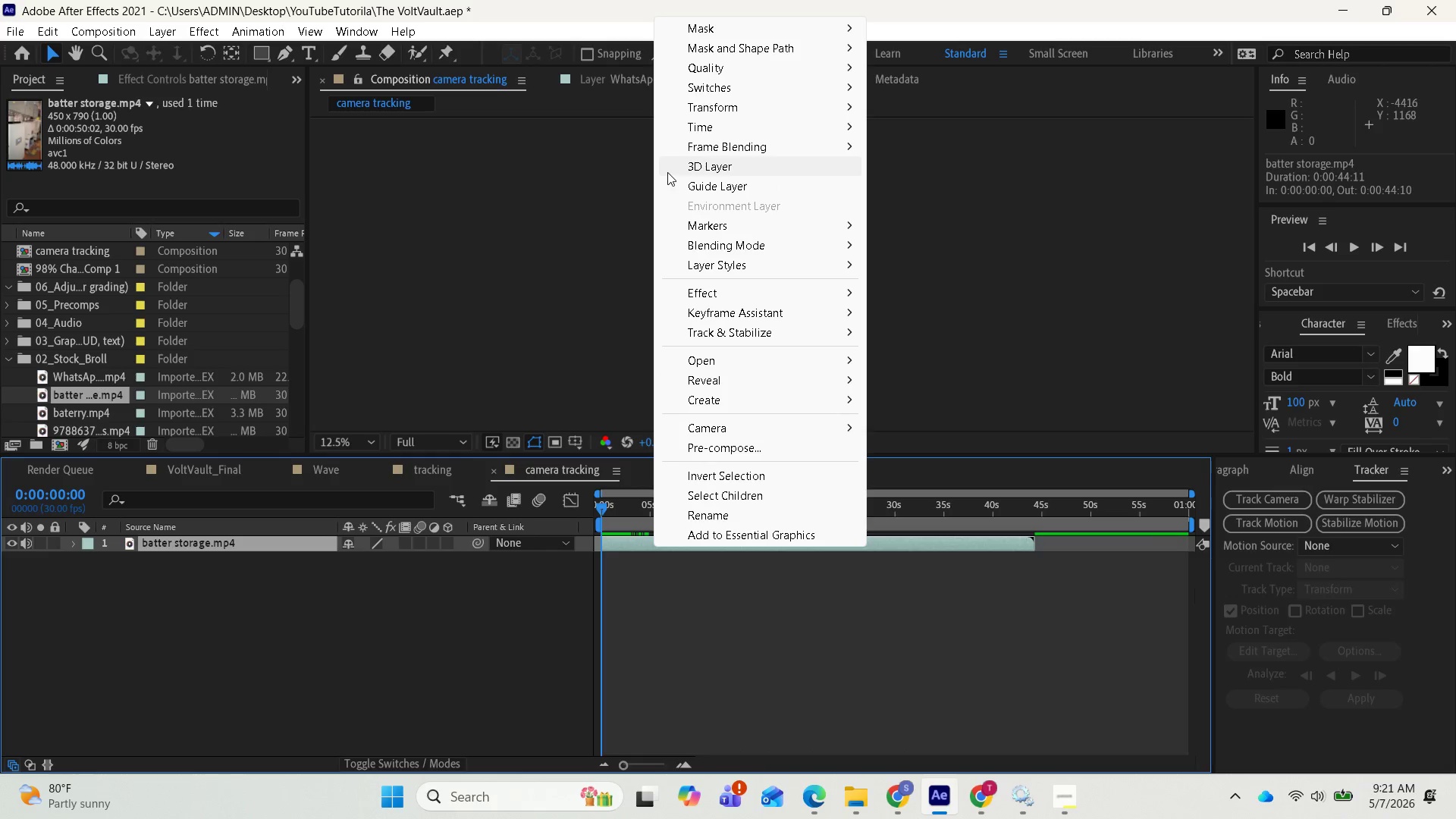 
left_click([261, 30])
 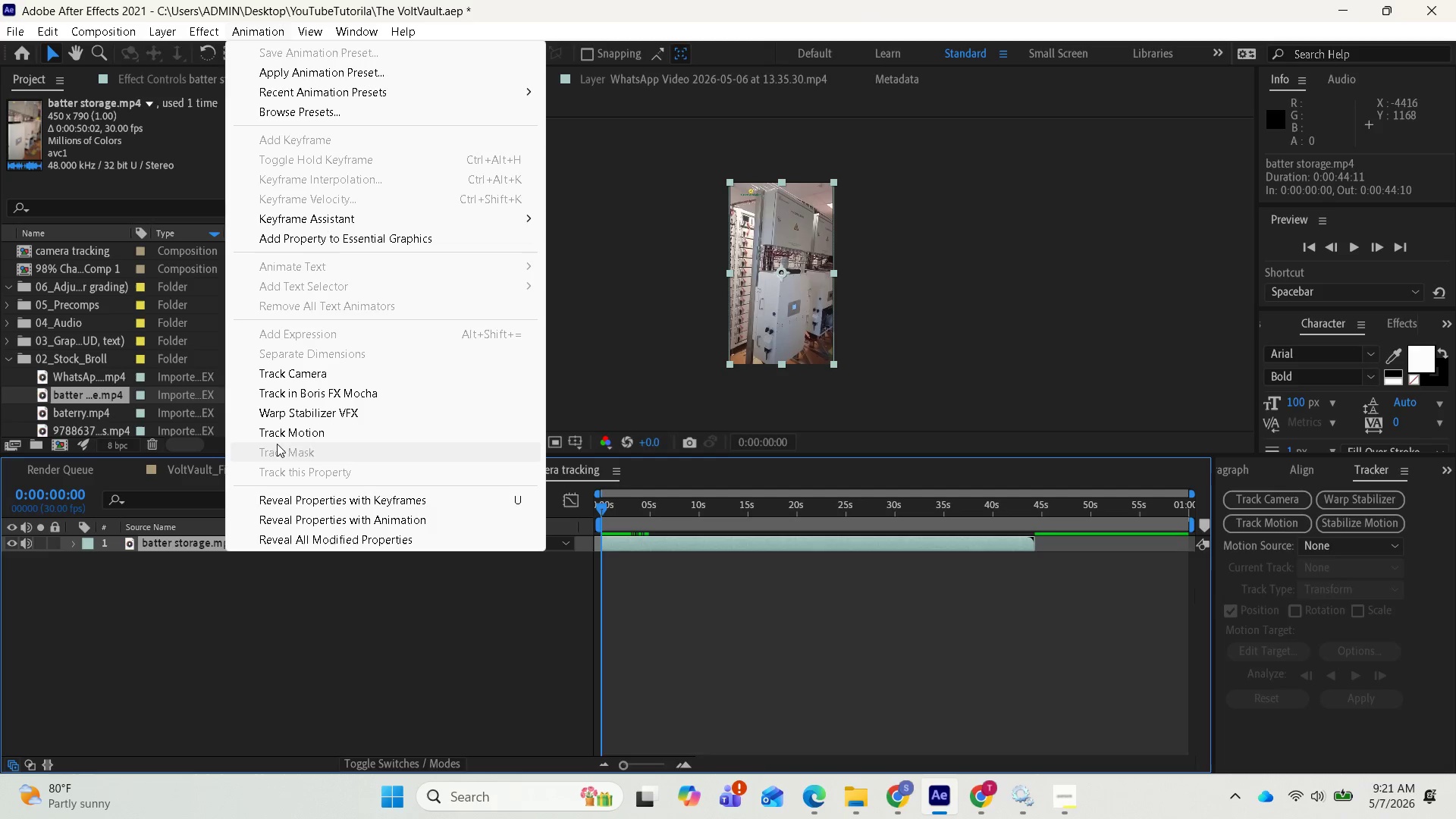 
left_click([284, 436])
 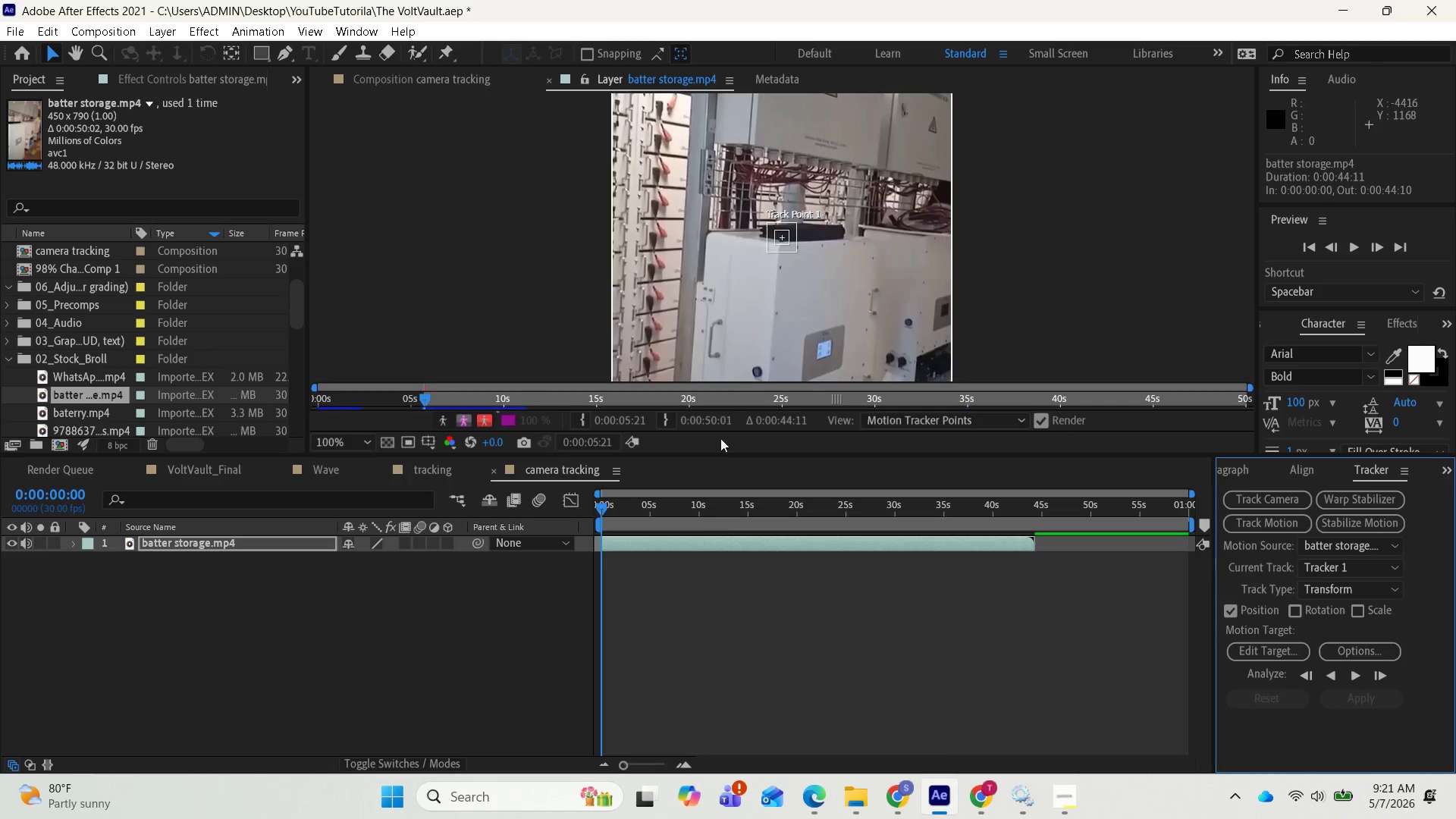 
scroll: coordinate [771, 332], scroll_direction: down, amount: 2.0
 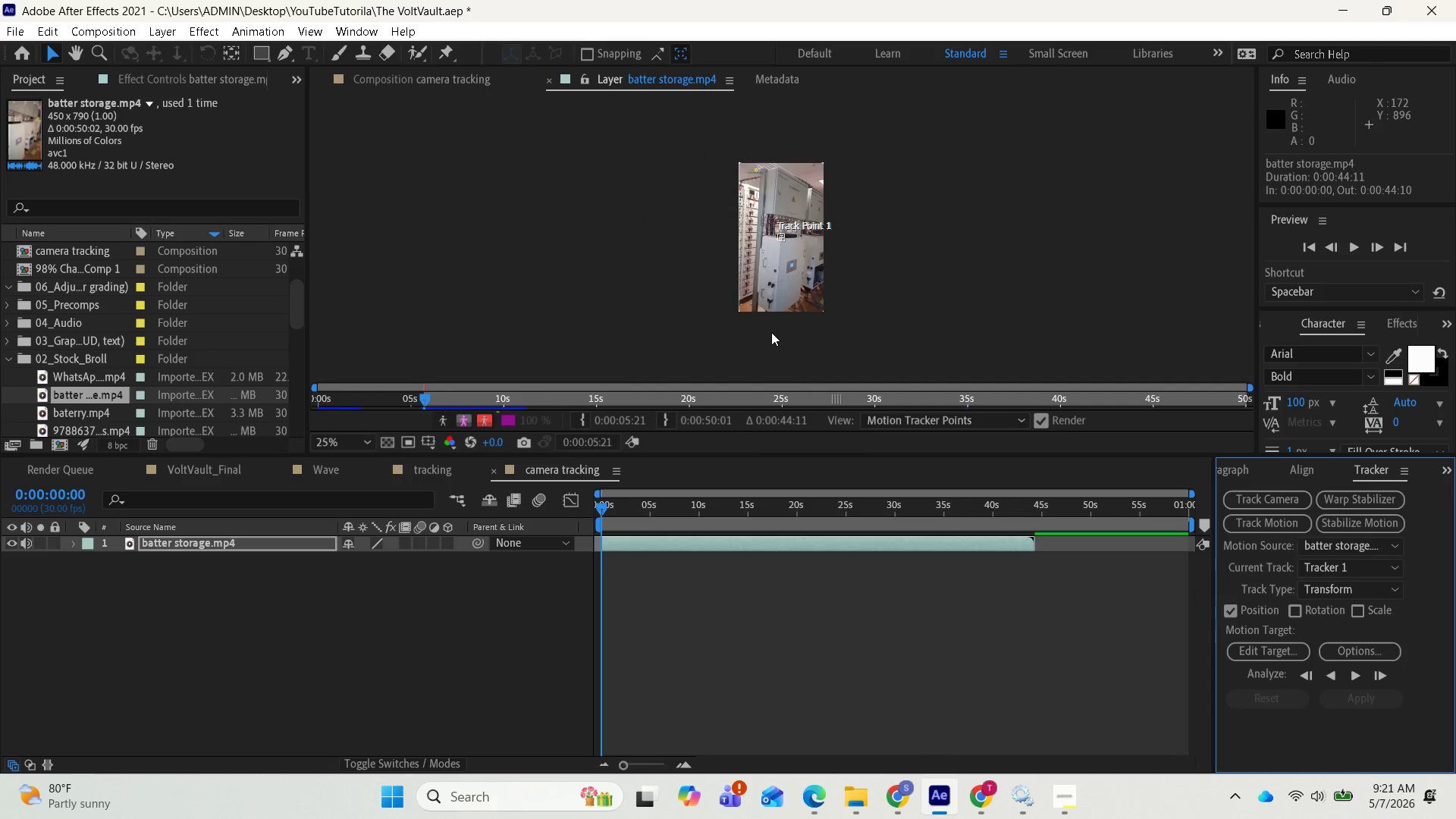 
scroll: coordinate [771, 332], scroll_direction: up, amount: 1.0
 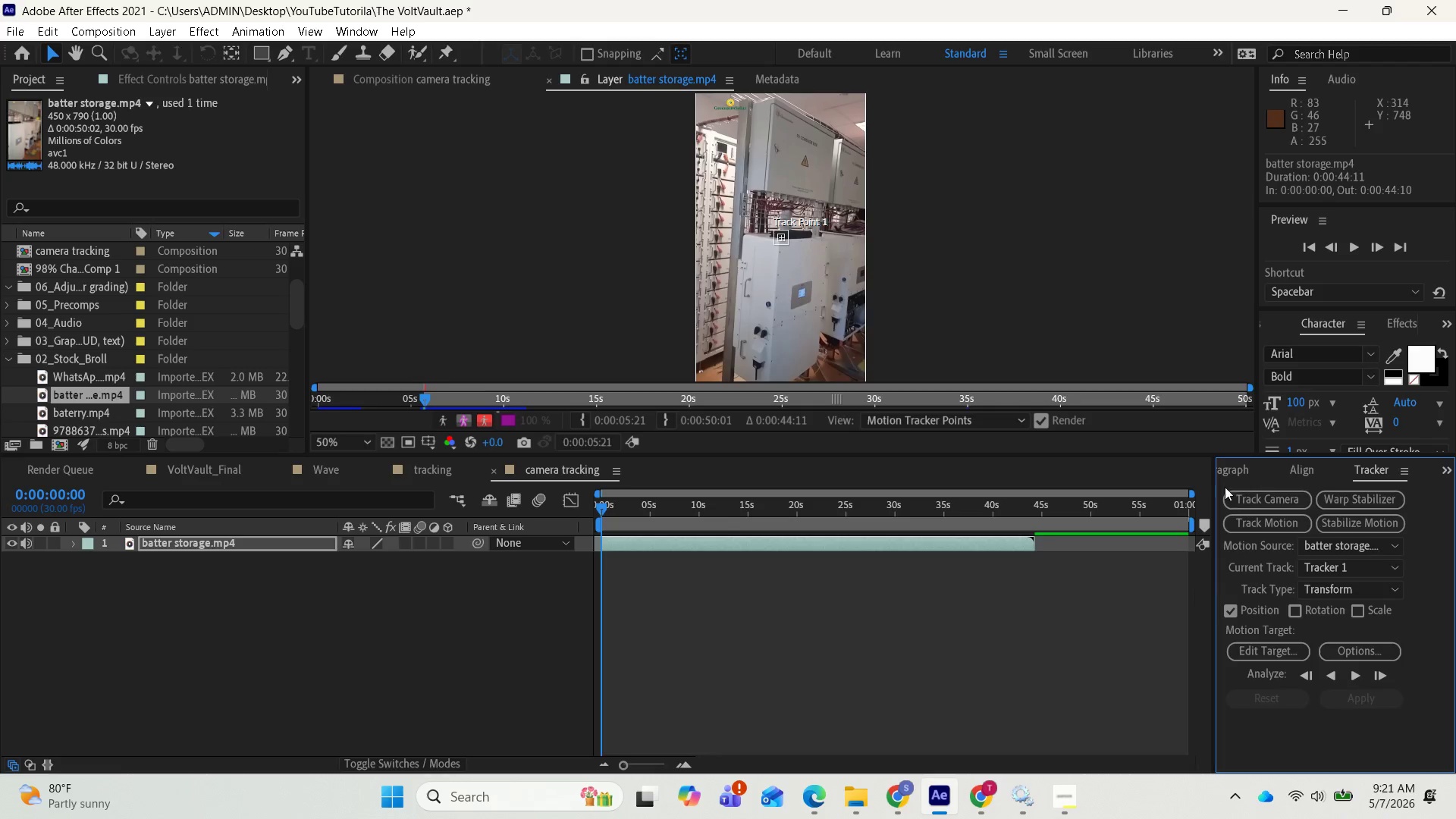 
wait(9.83)
 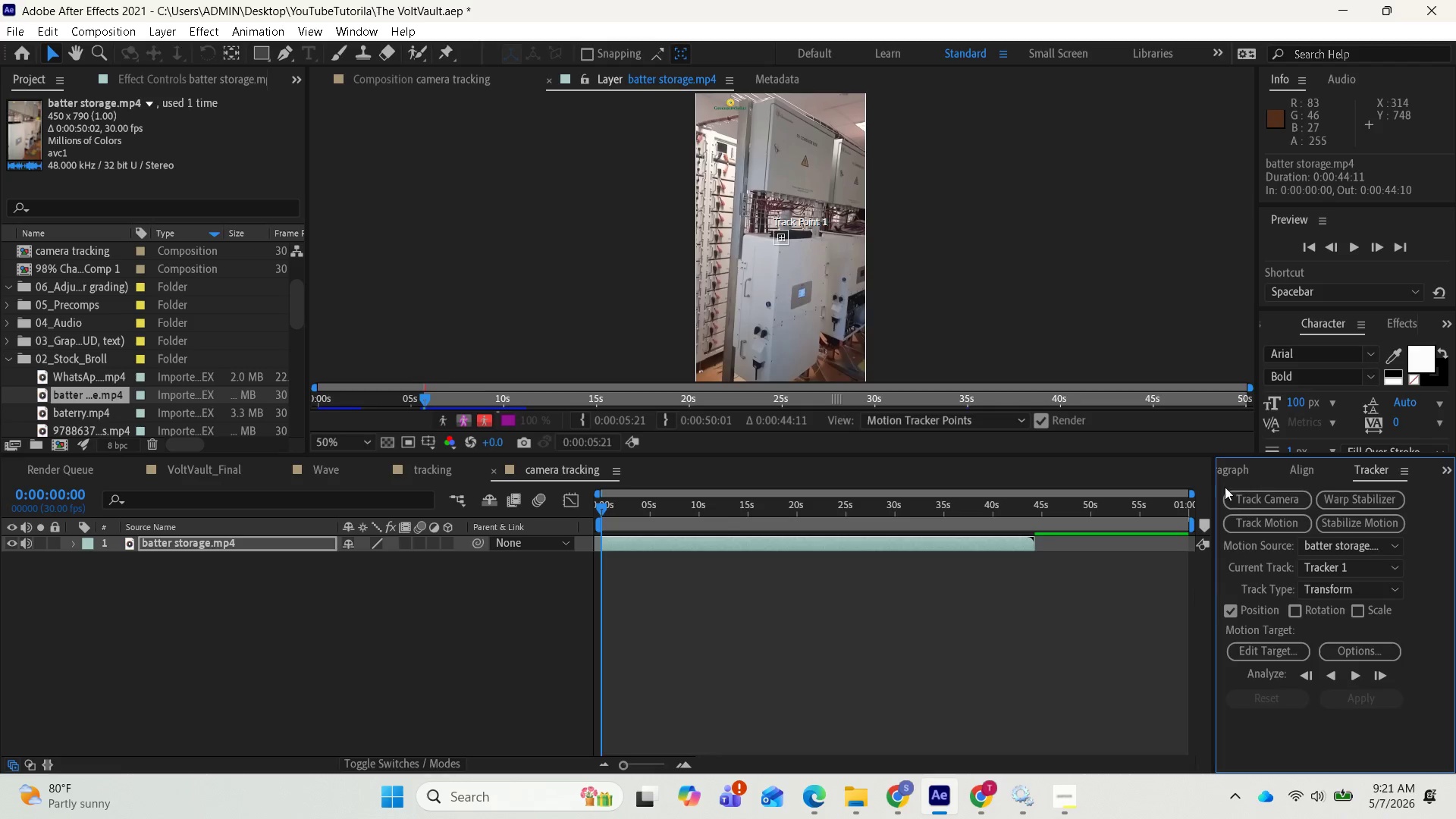 
left_click([1237, 493])
 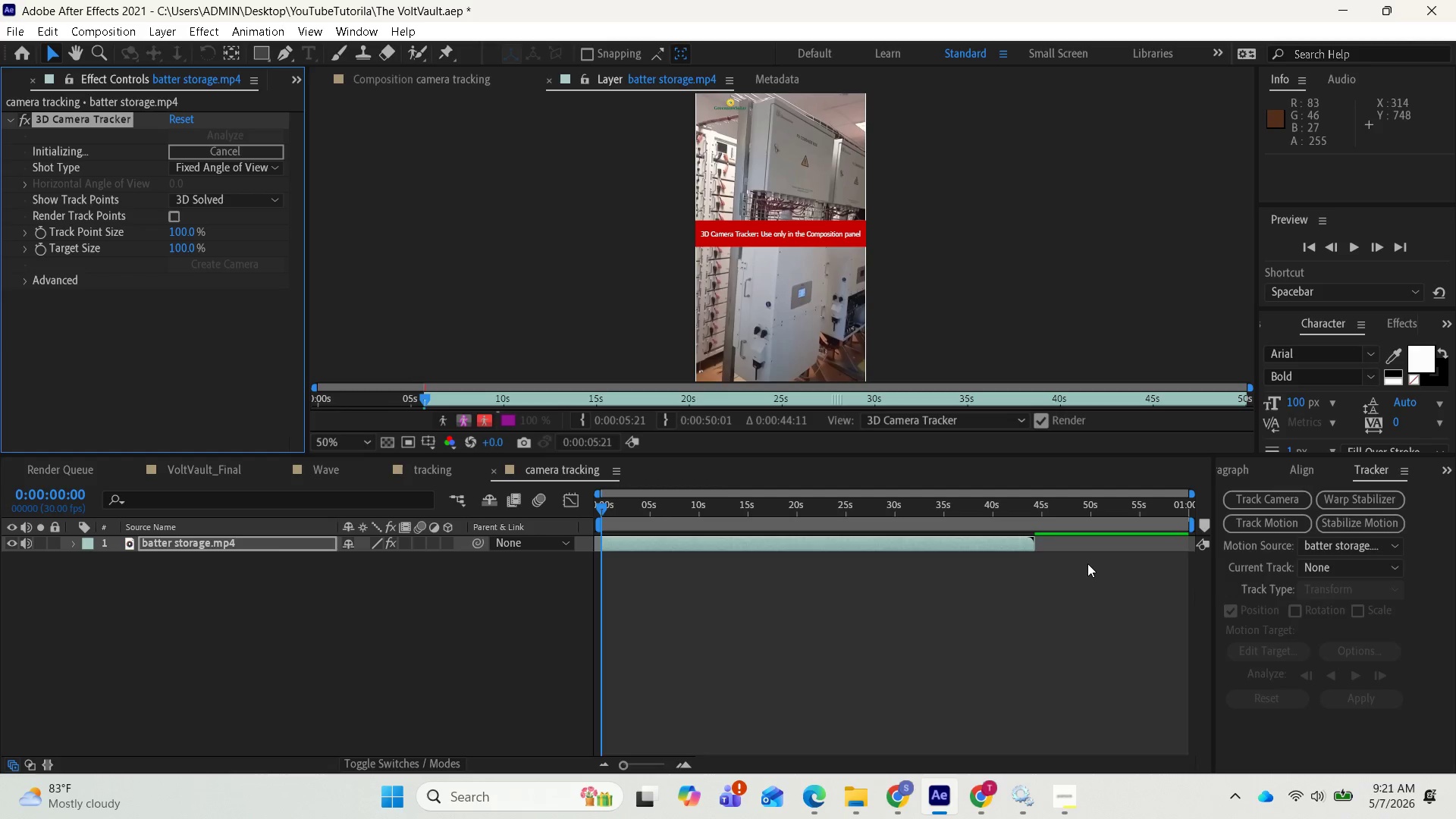 
wait(14.28)
 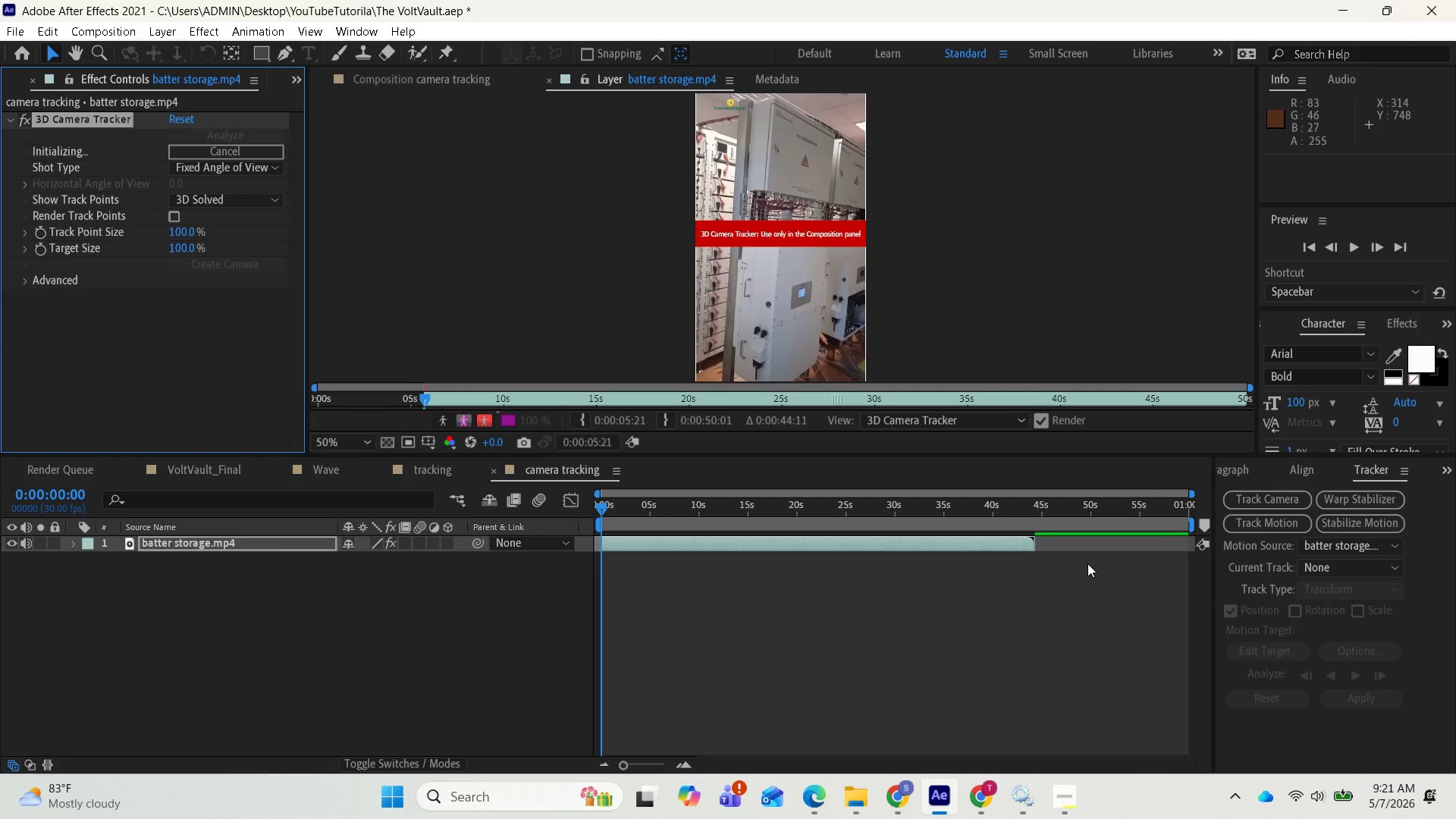 
left_click([185, 168])
 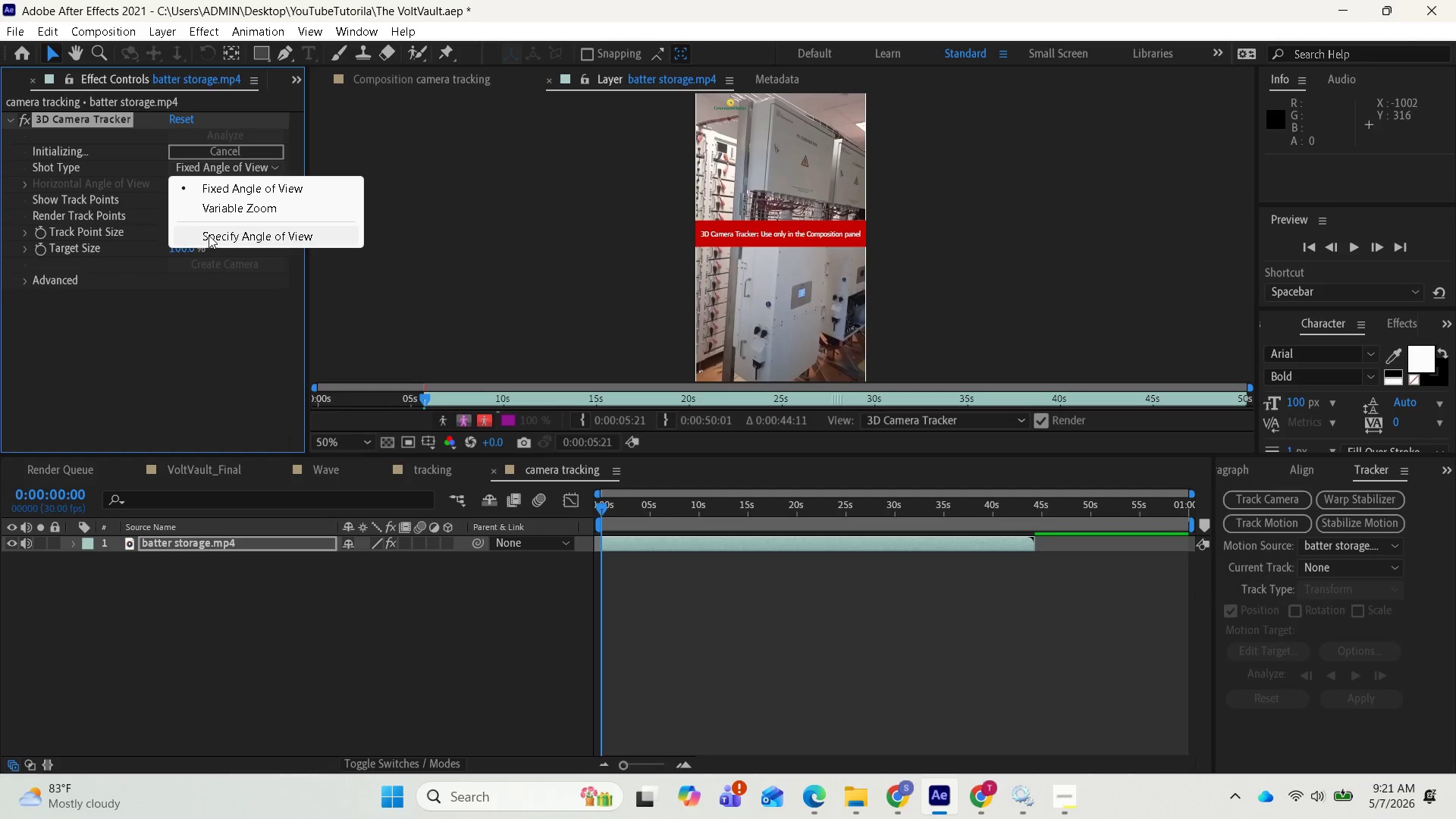 
left_click([139, 372])
 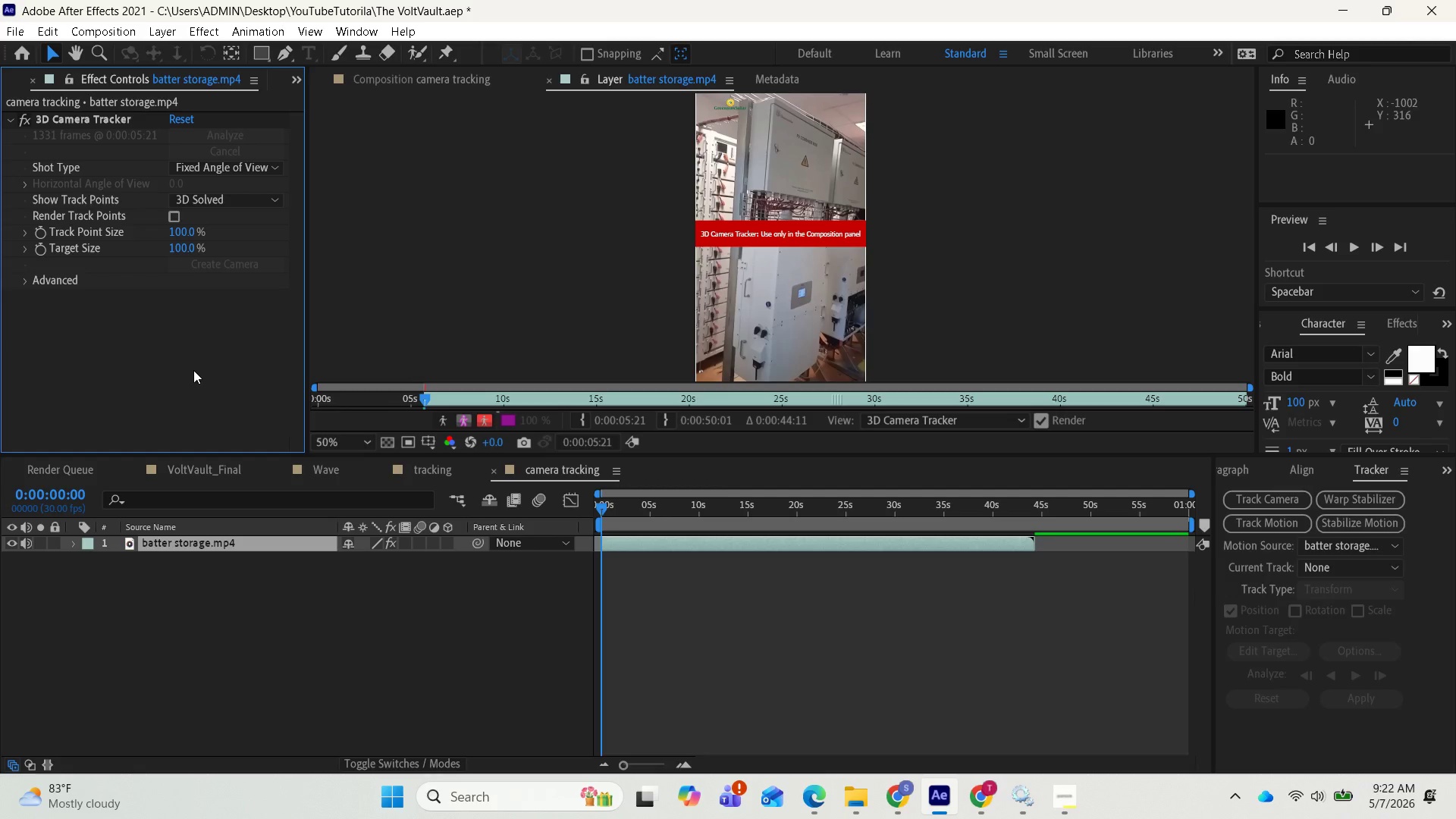 
wait(48.61)
 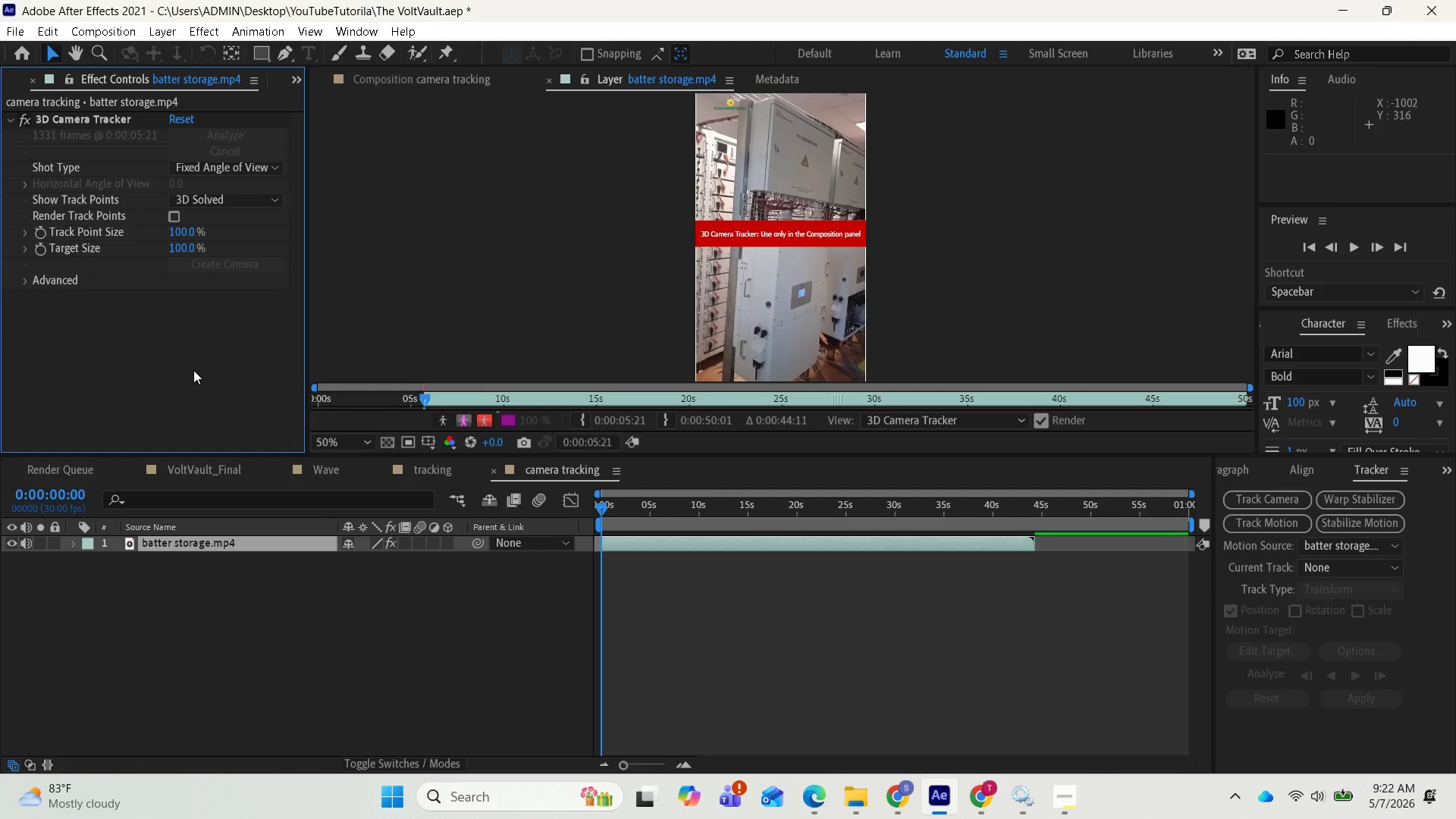 
scroll: coordinate [745, 318], scroll_direction: up, amount: 1.0
 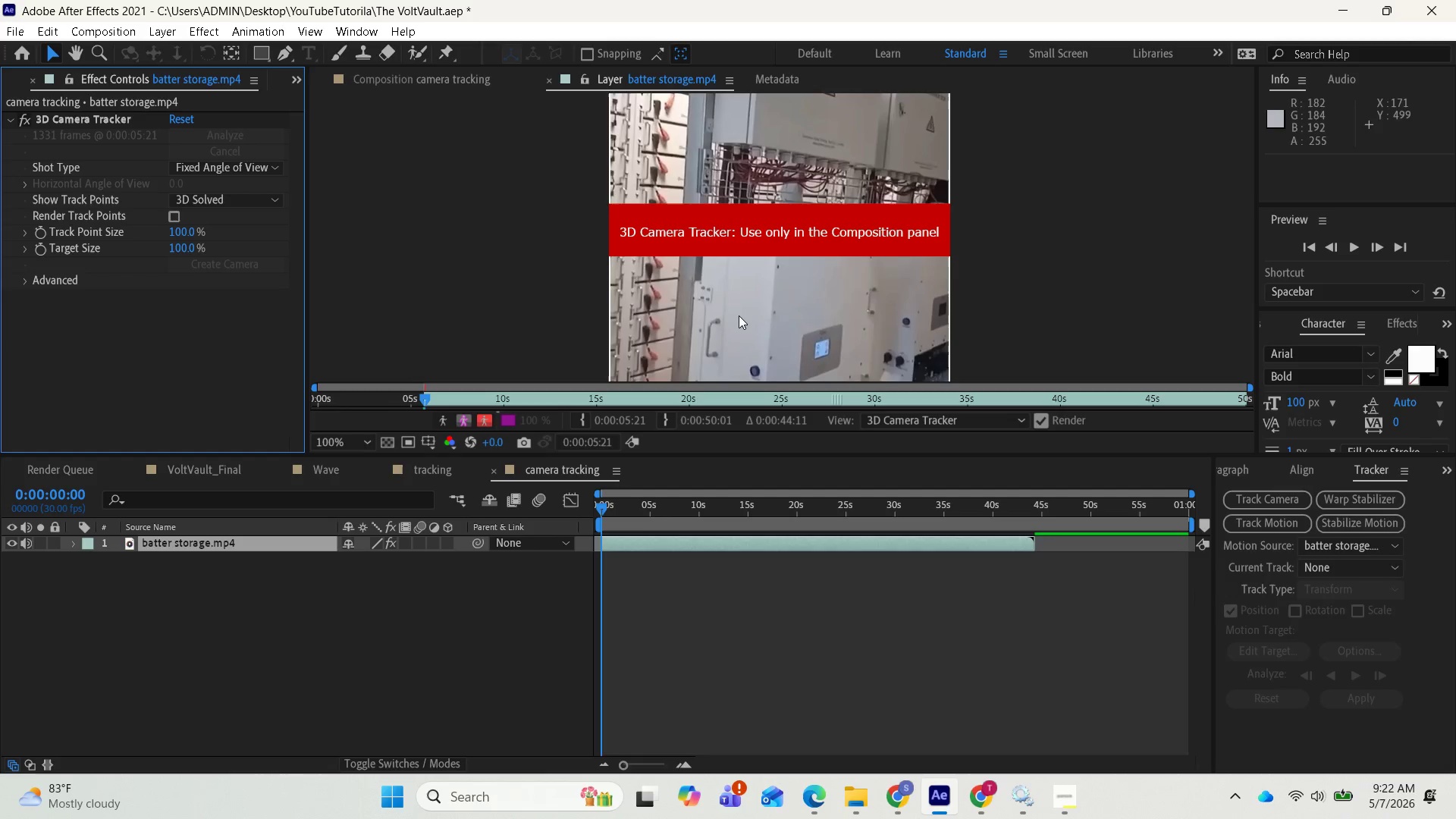 
scroll: coordinate [738, 315], scroll_direction: down, amount: 1.0
 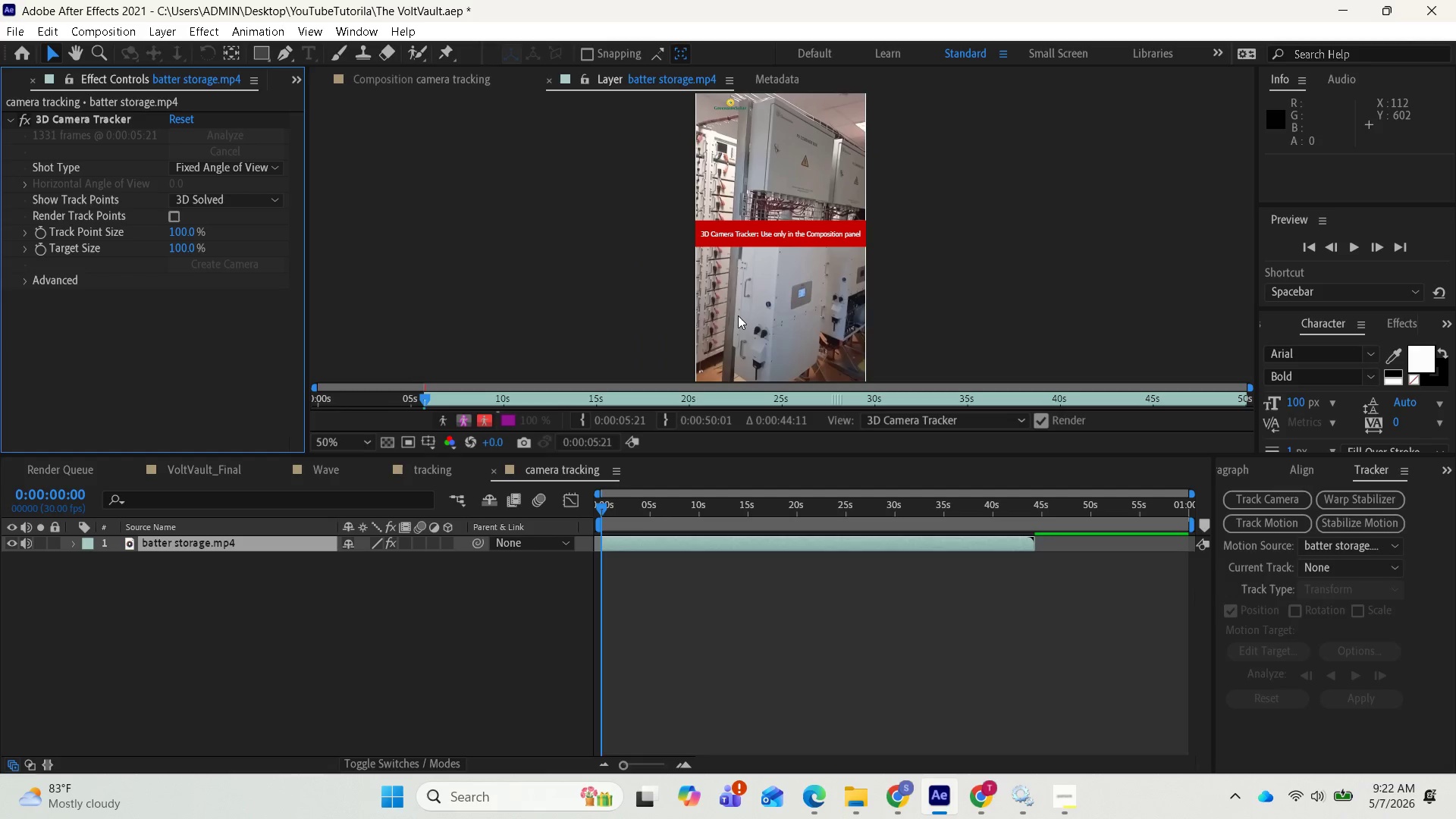 
scroll: coordinate [738, 315], scroll_direction: up, amount: 1.0
 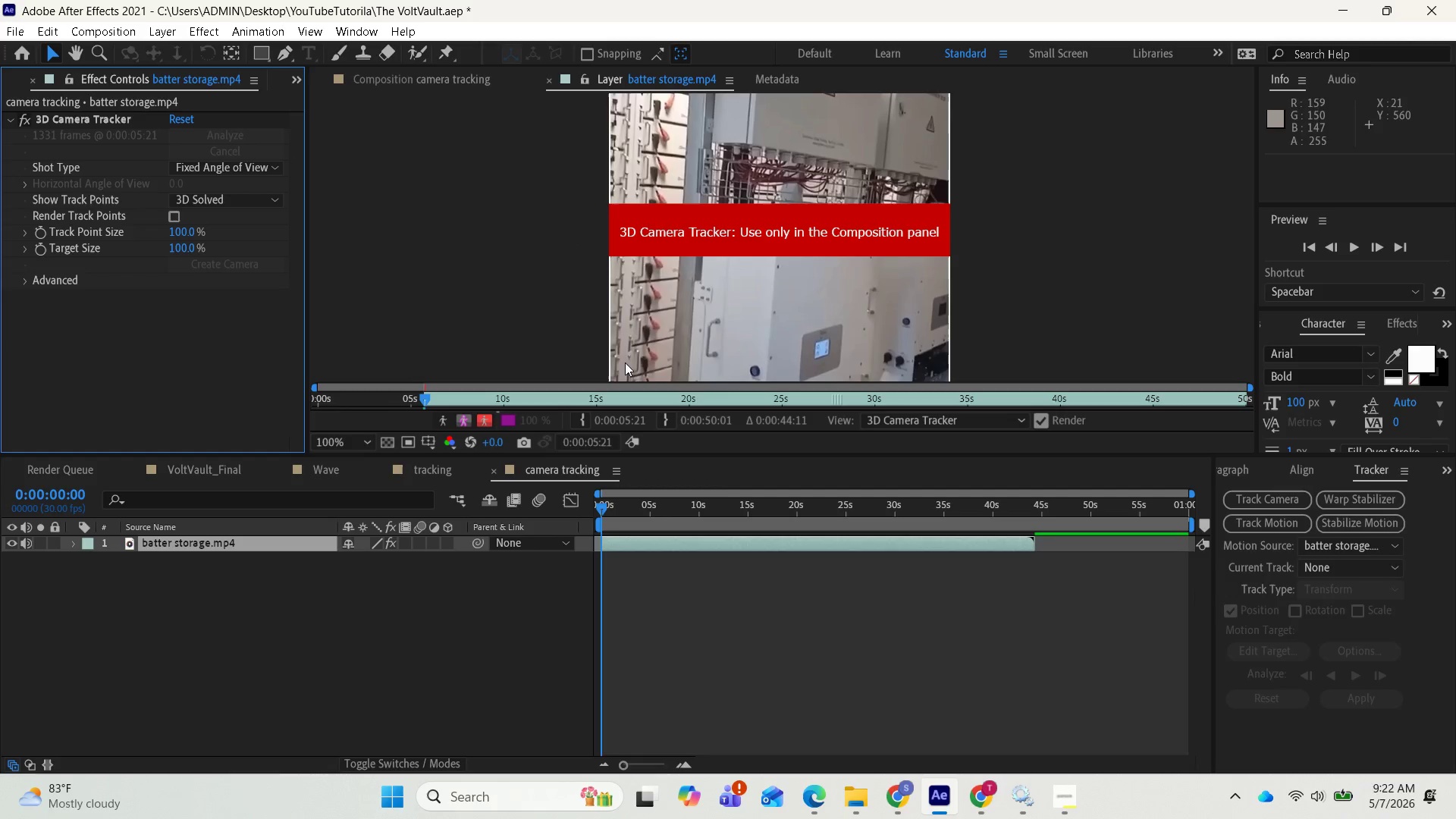 
wait(17.45)
 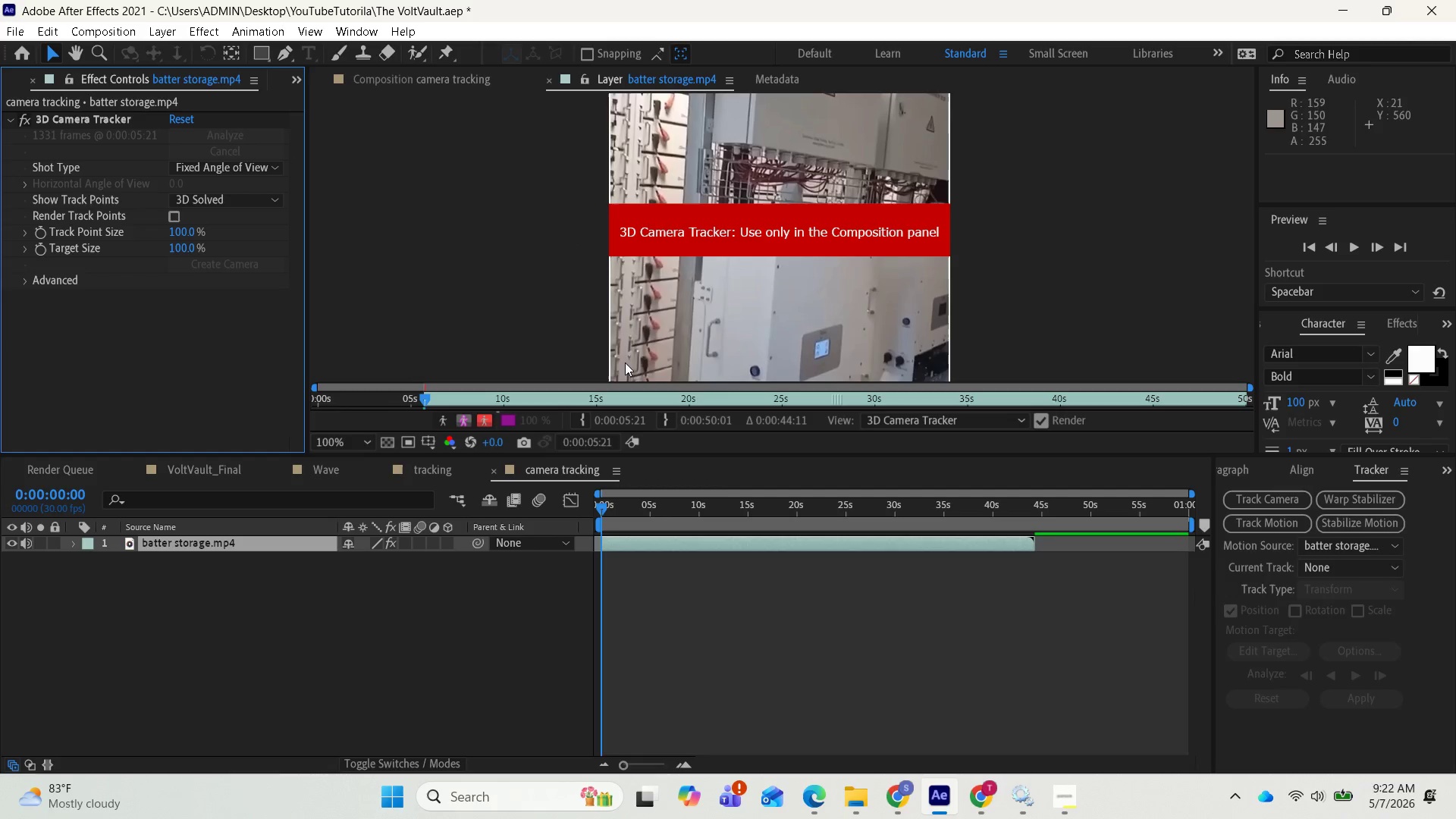 
left_click([603, 504])
 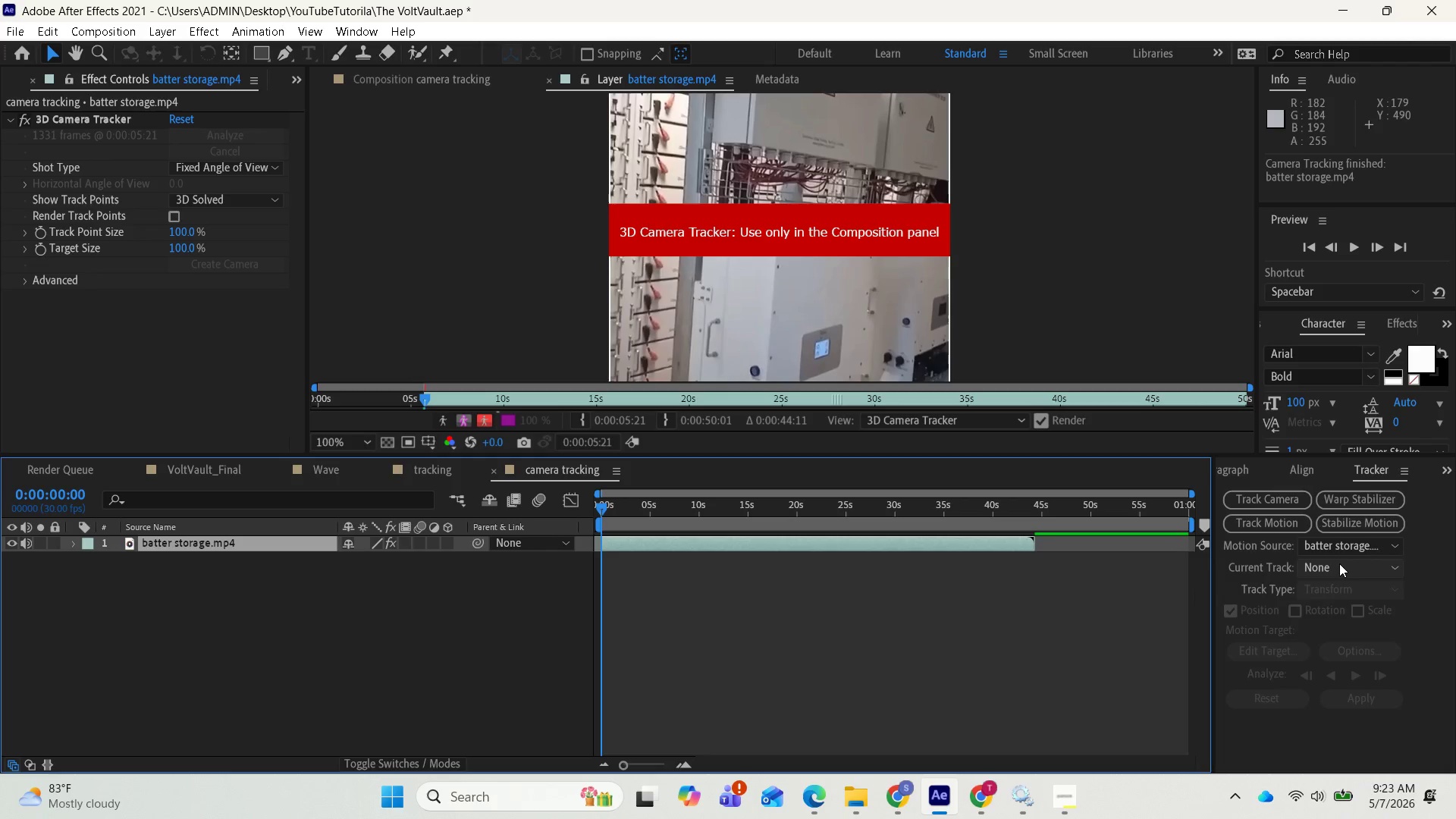 
left_click([1339, 563])
 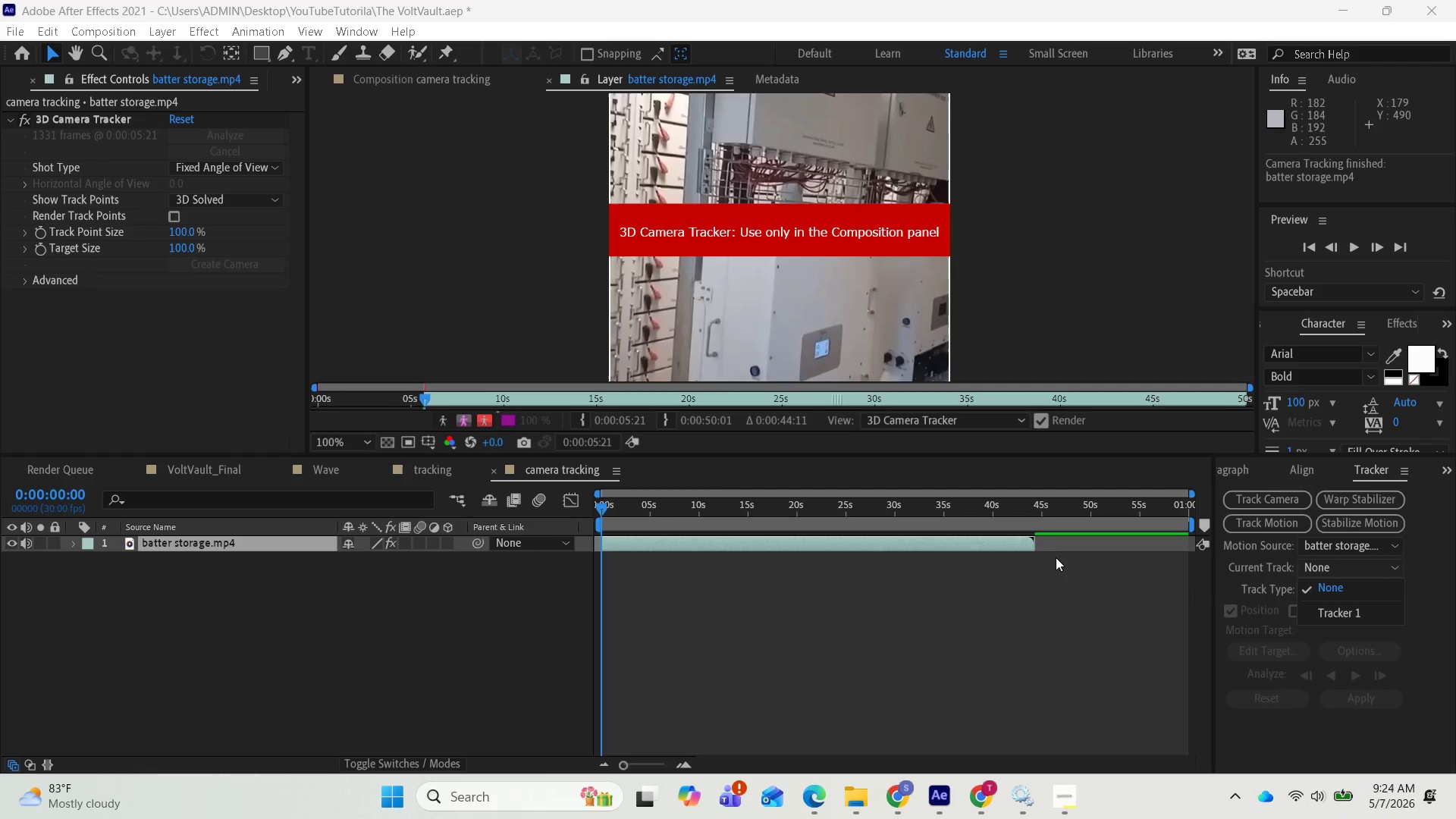 
wait(94.58)
 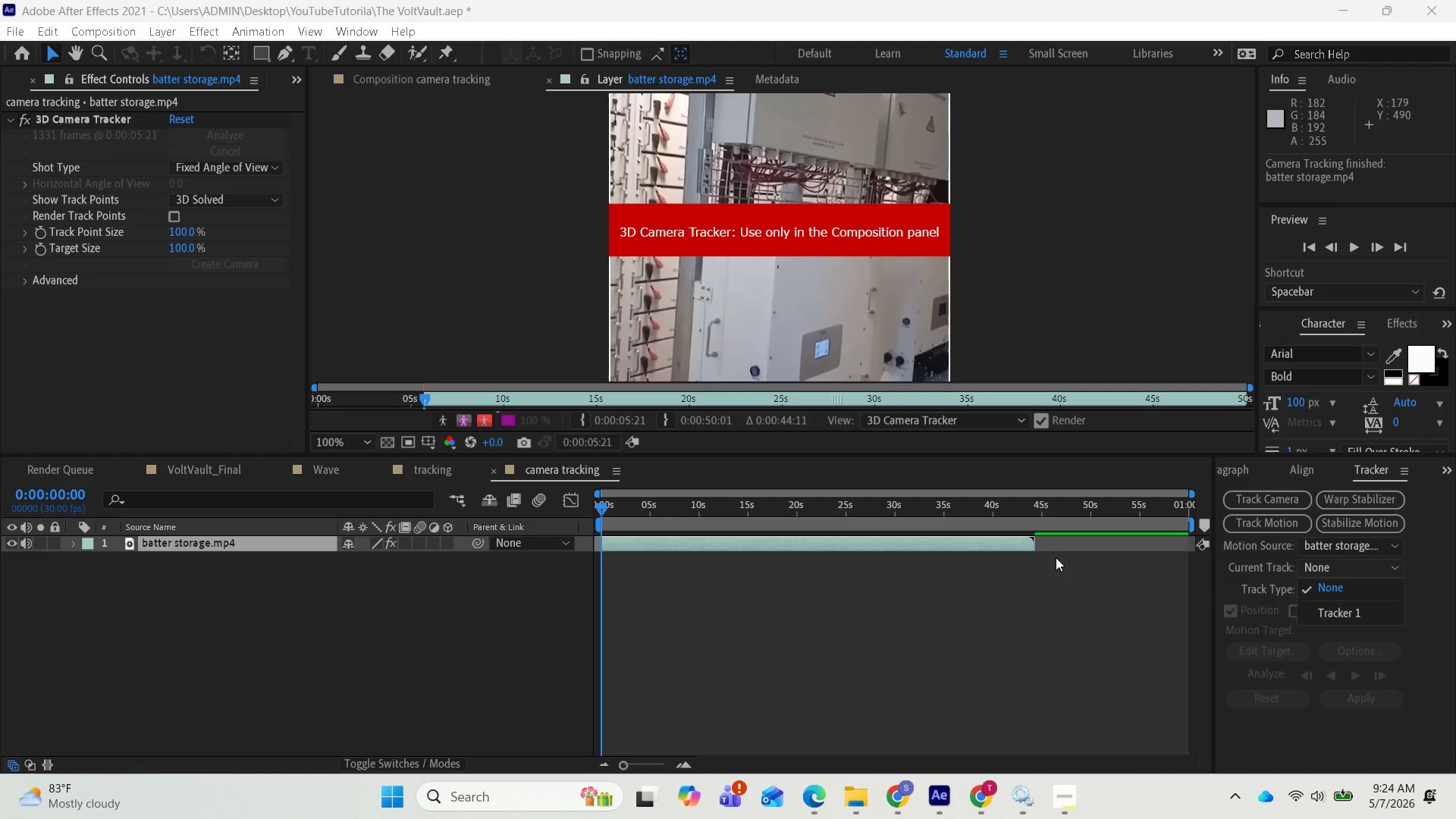 
left_click([745, 552])
 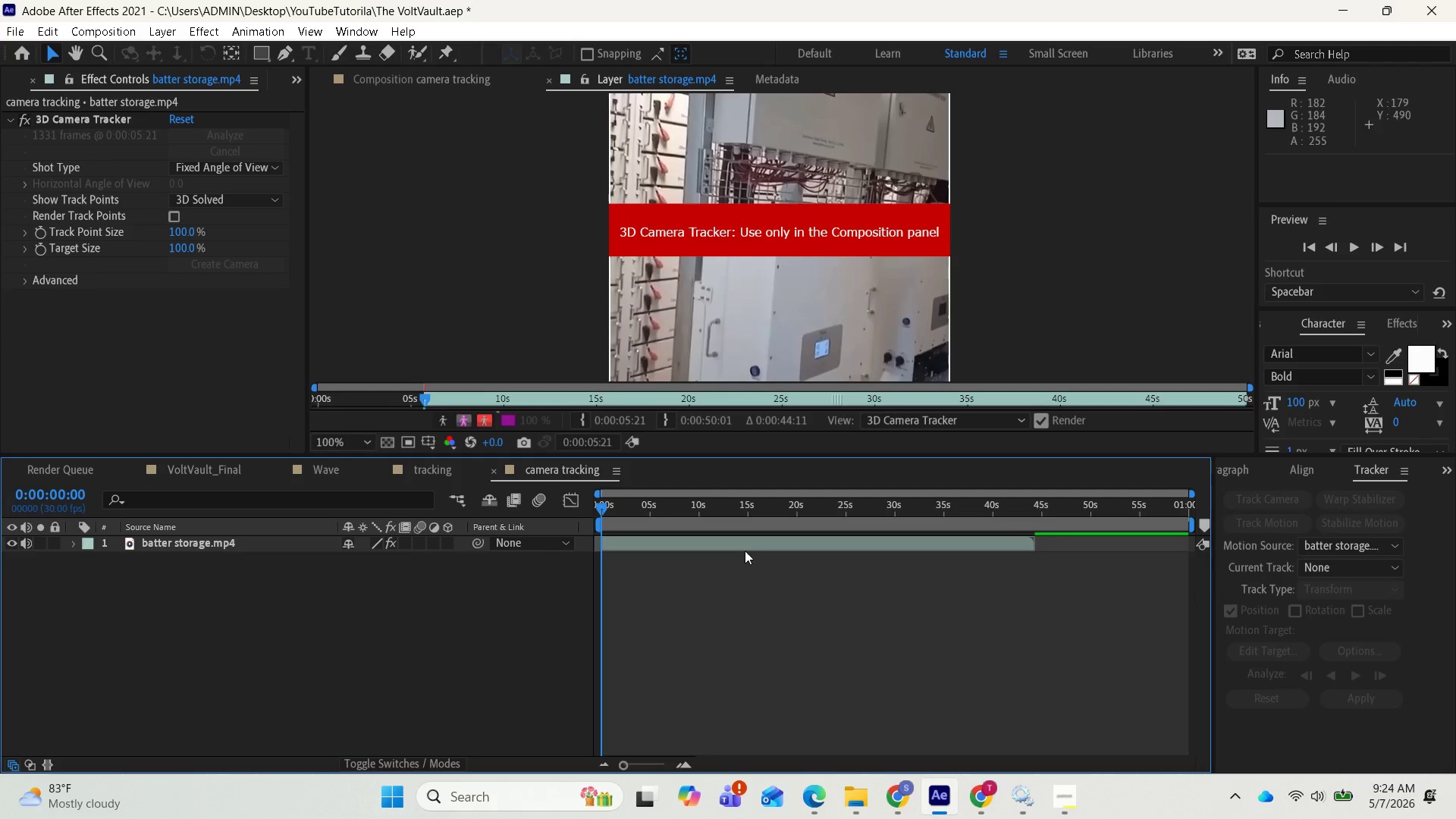 
left_click([742, 541])
 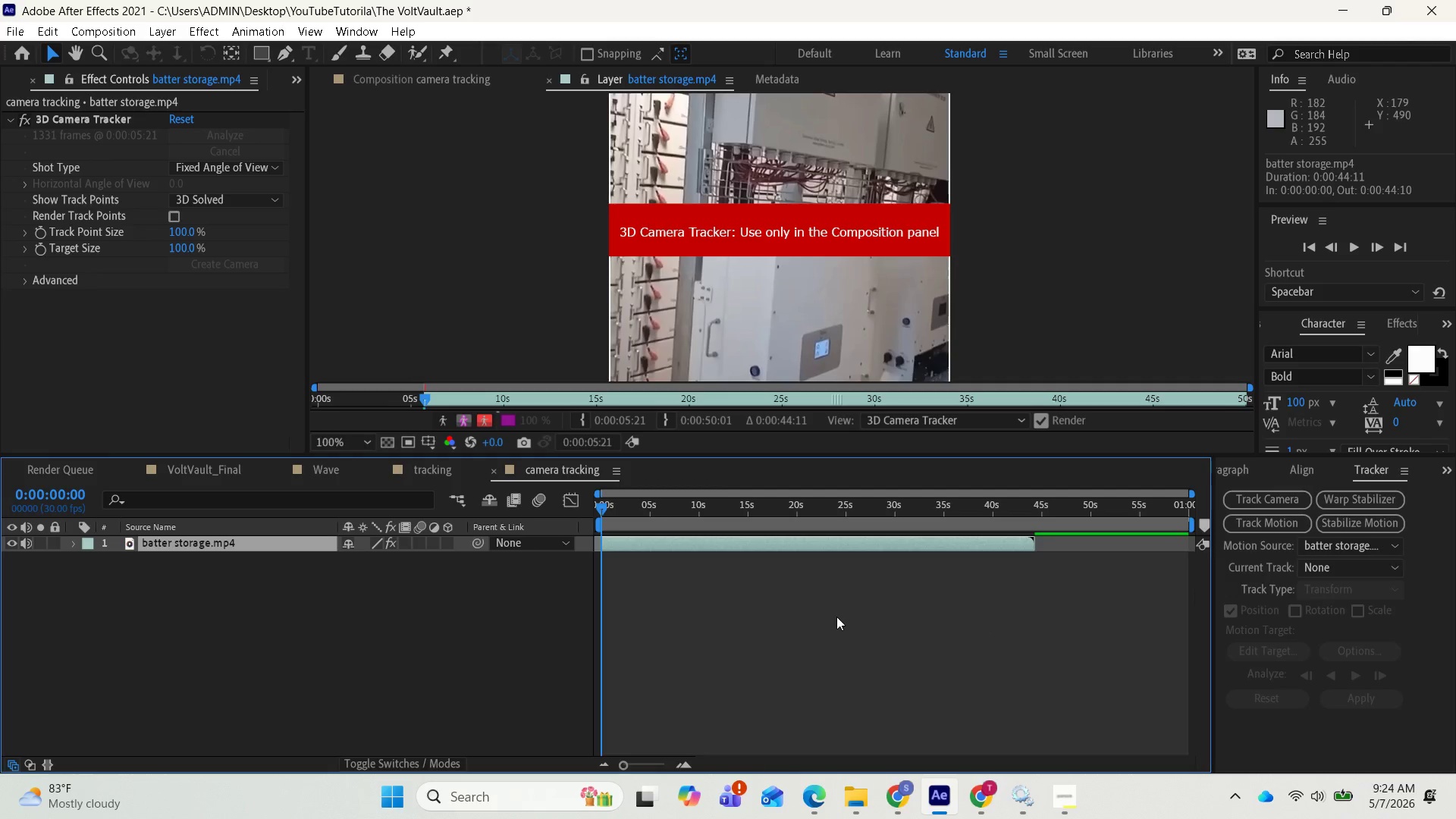 
wait(5.2)
 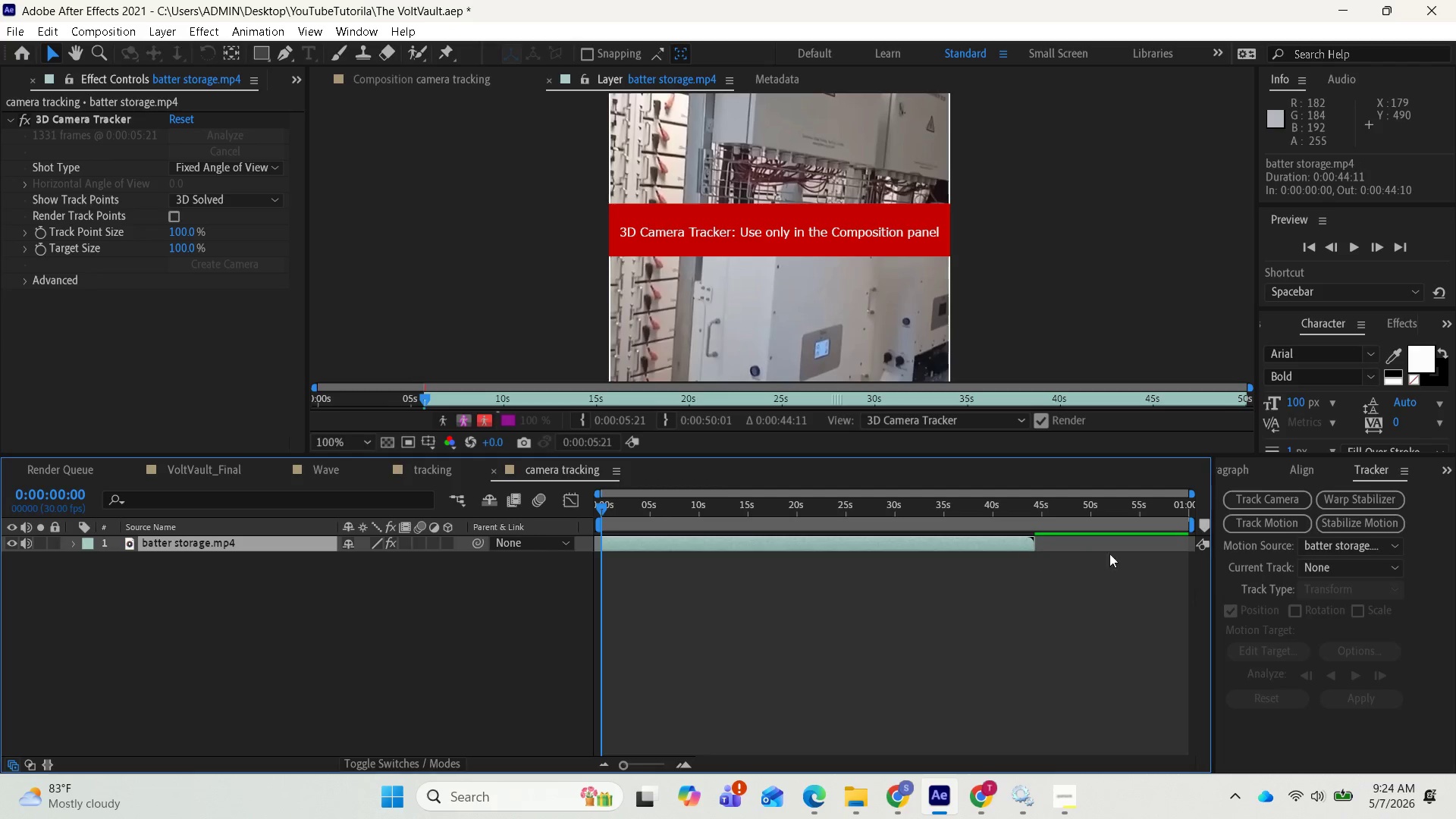 
key(Control+Z)
 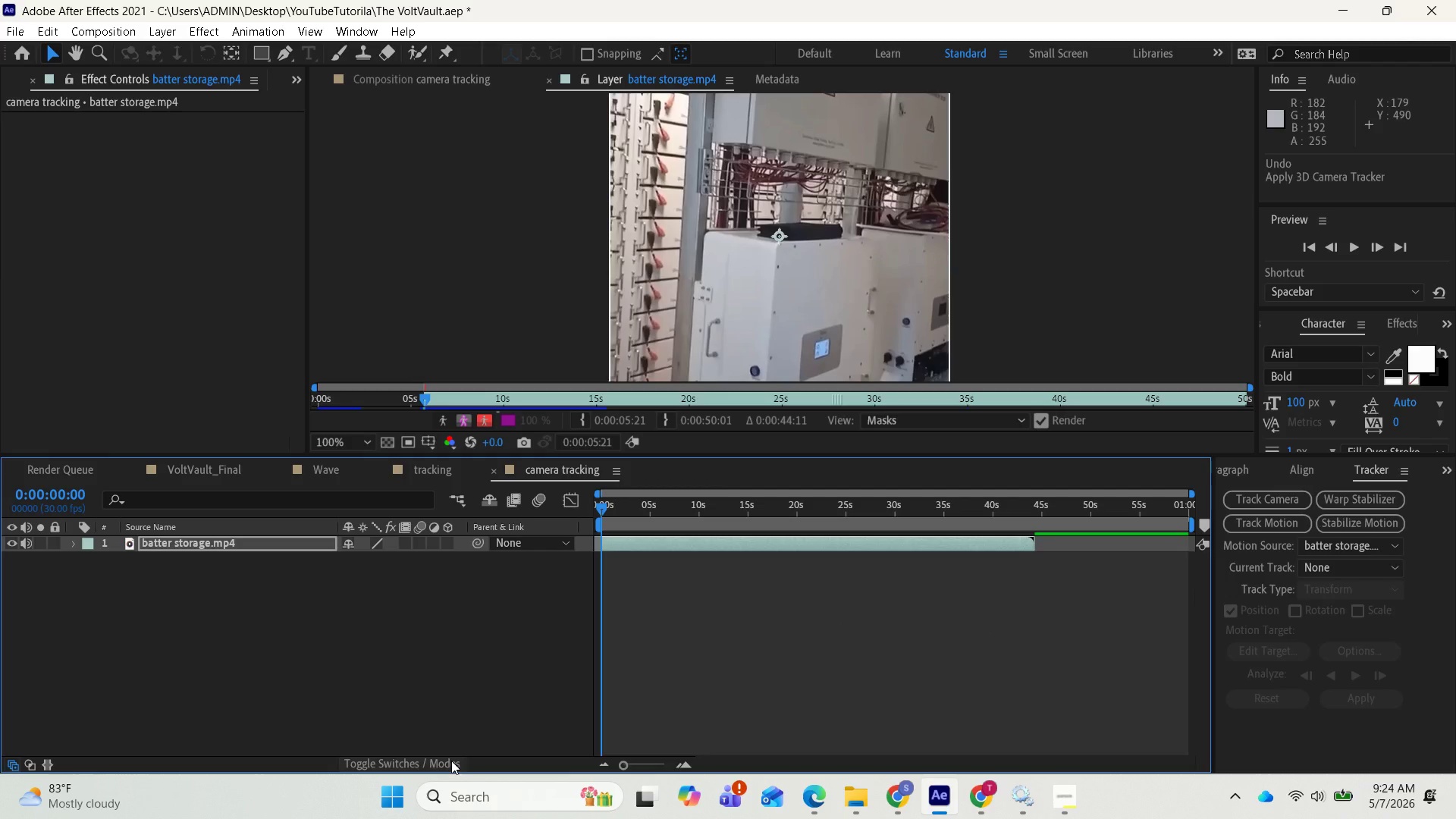 
wait(13.34)
 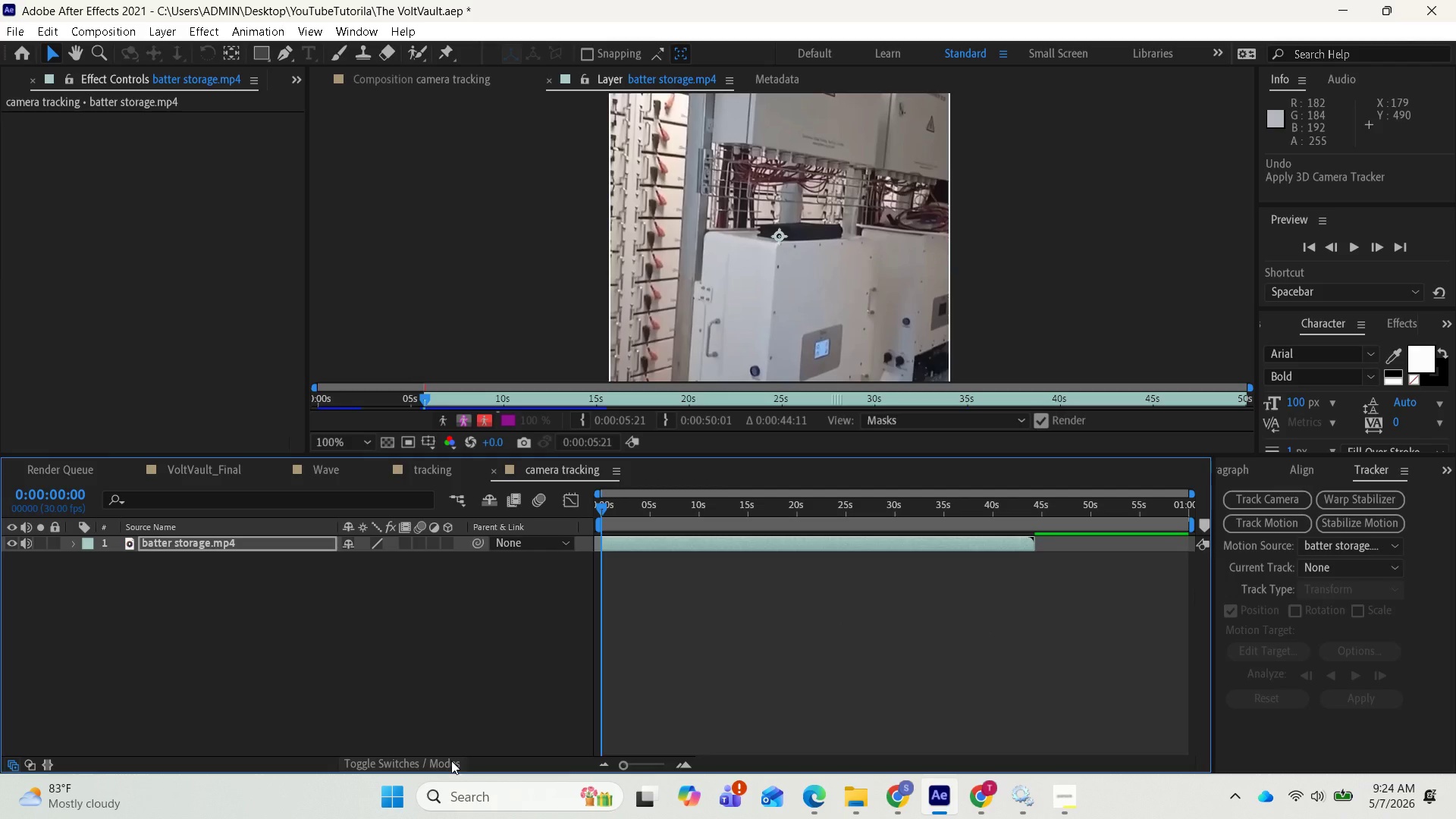 
key(Control+Z)
 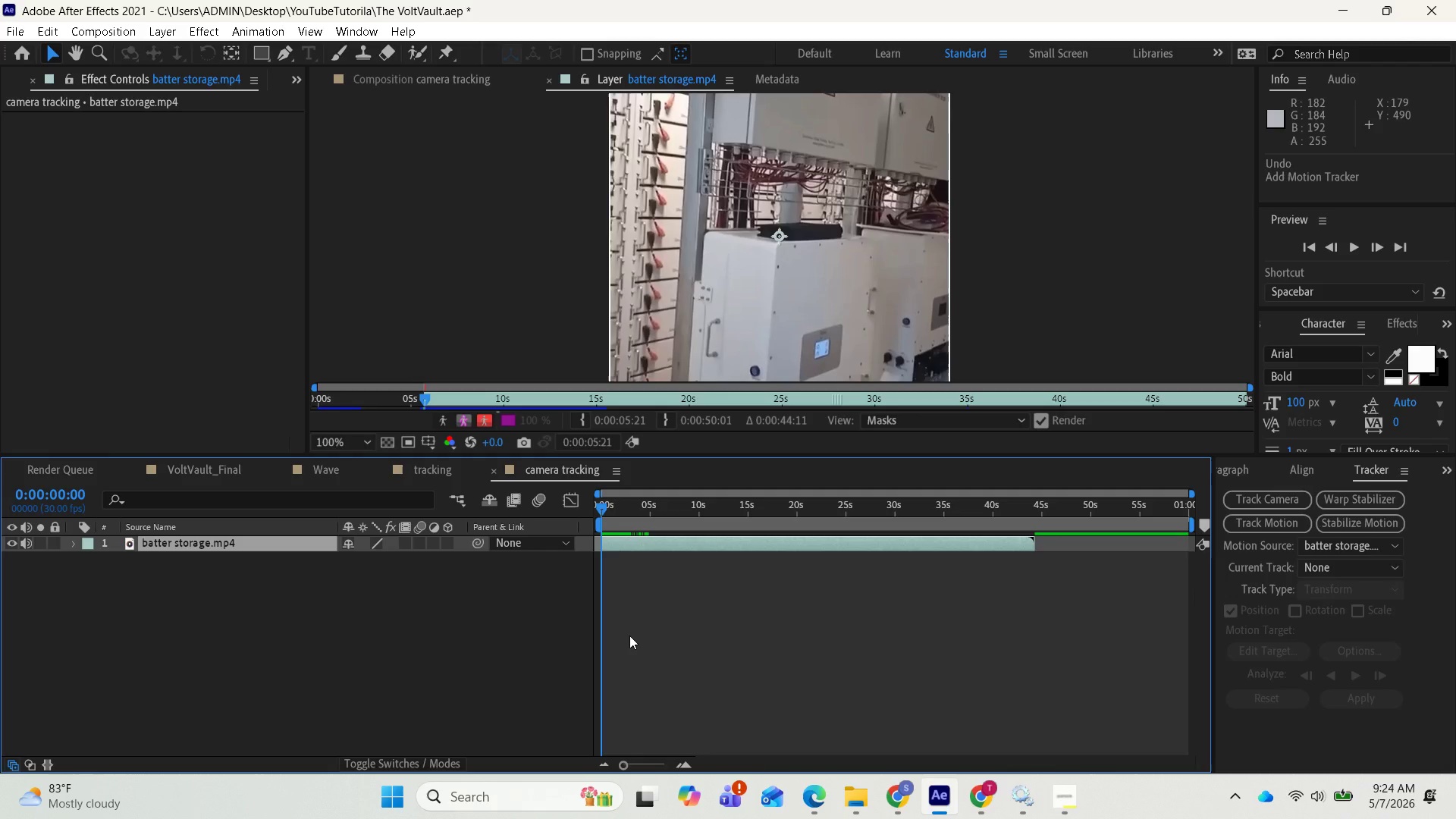 
hold_key(key=ControlLeft, duration=0.69)
 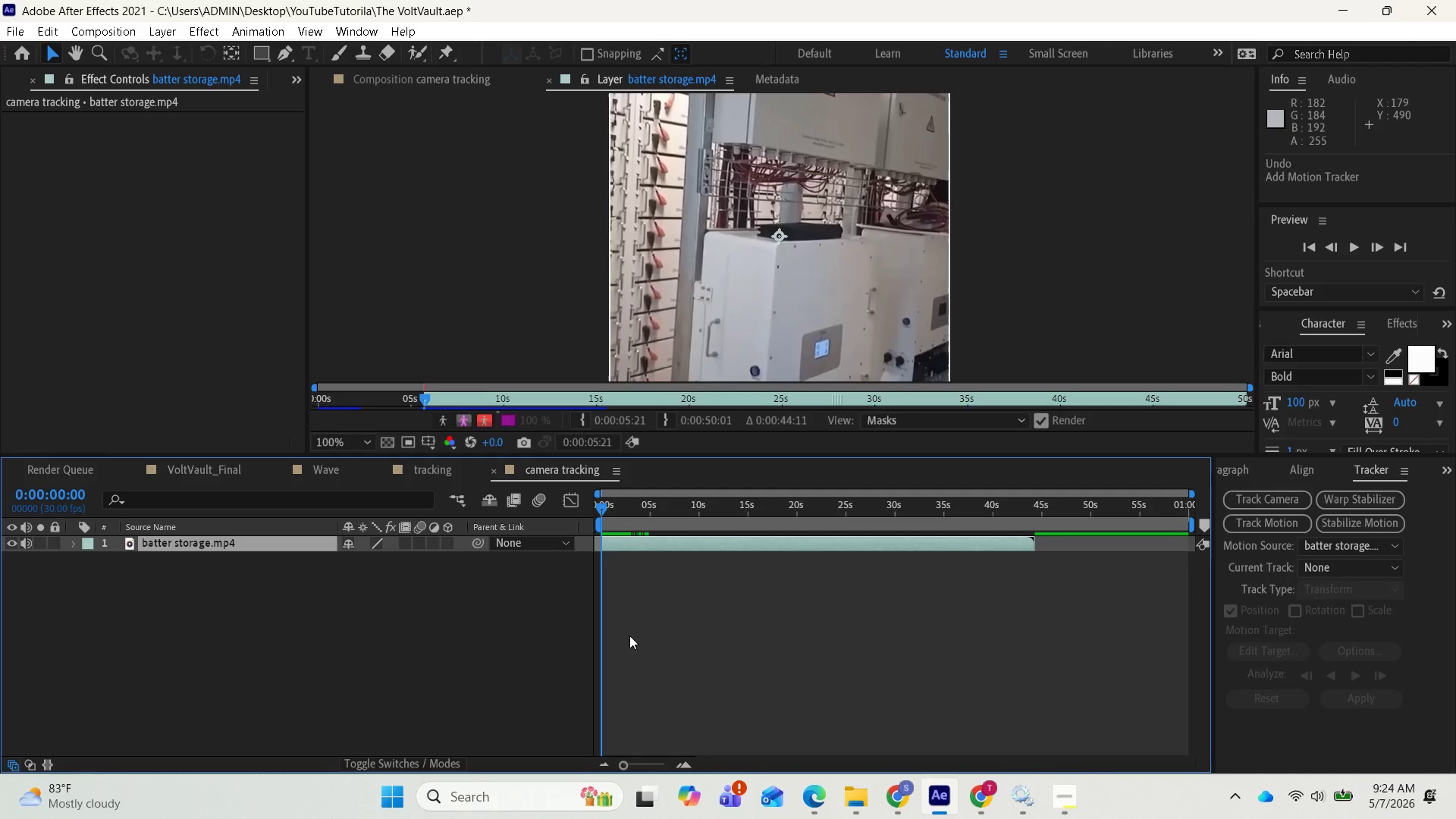 
key(Control+Z)
 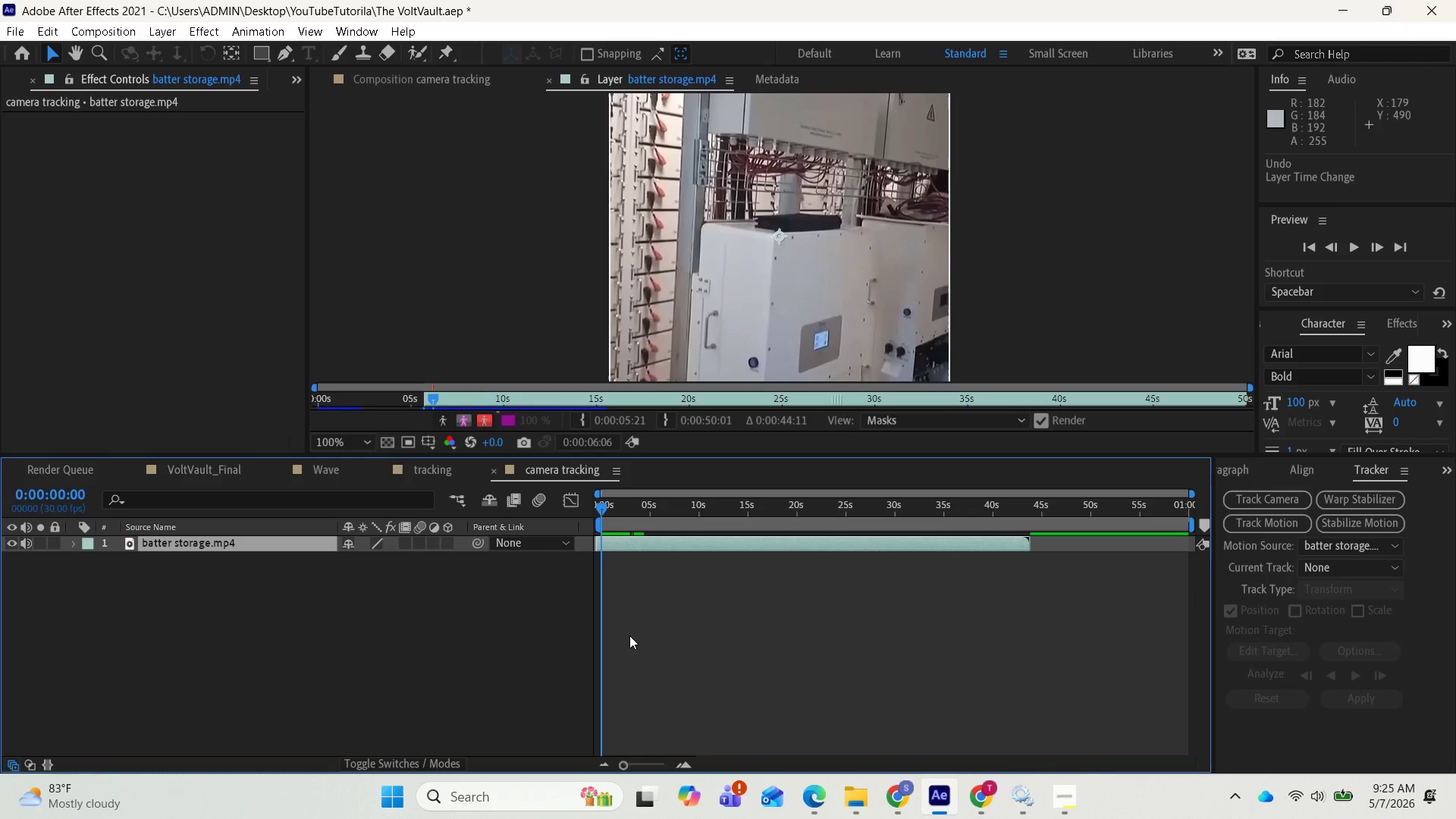 
key(Control+Z)
 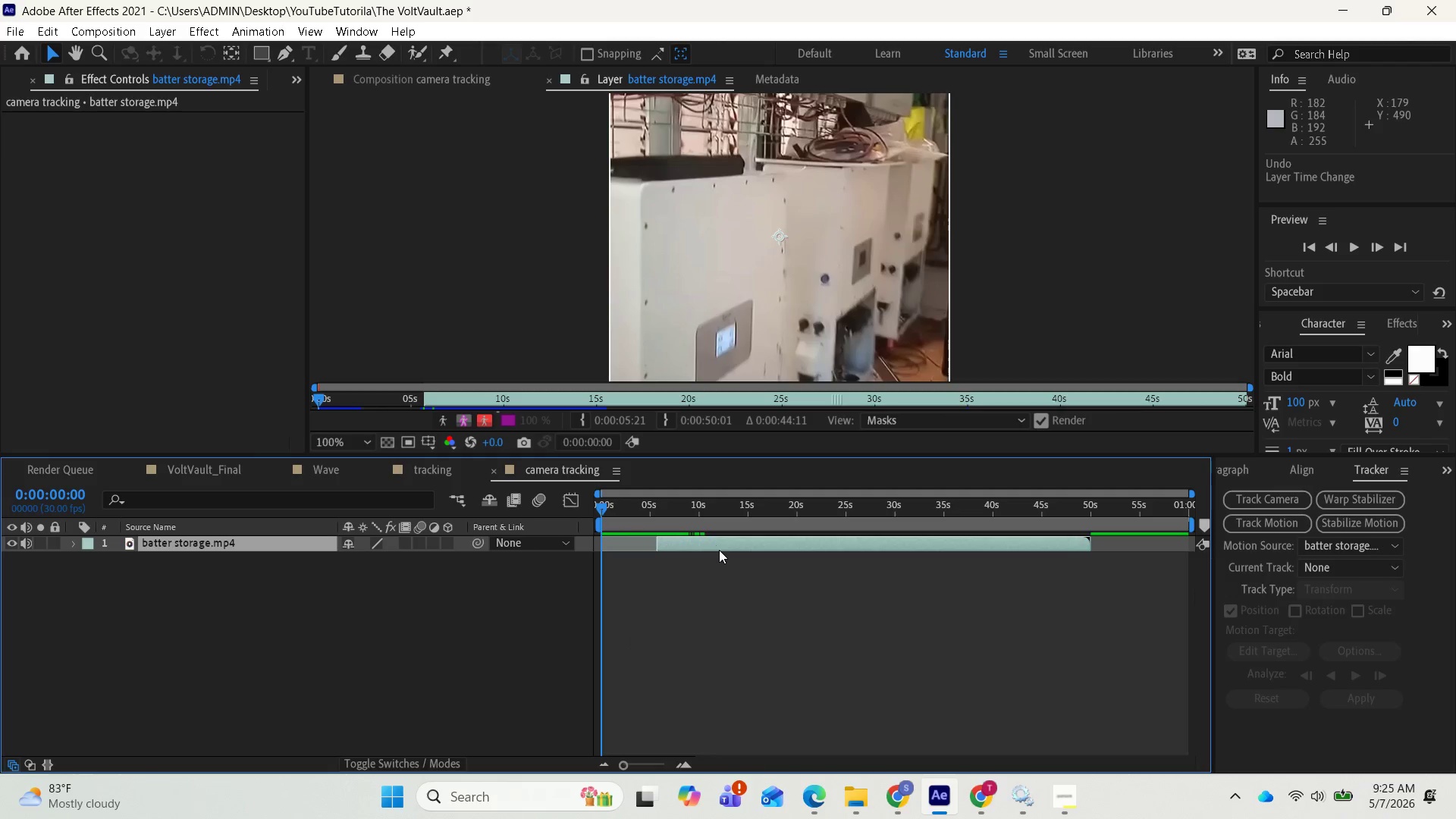 
left_click_drag(start_coordinate=[718, 544], to_coordinate=[664, 545])
 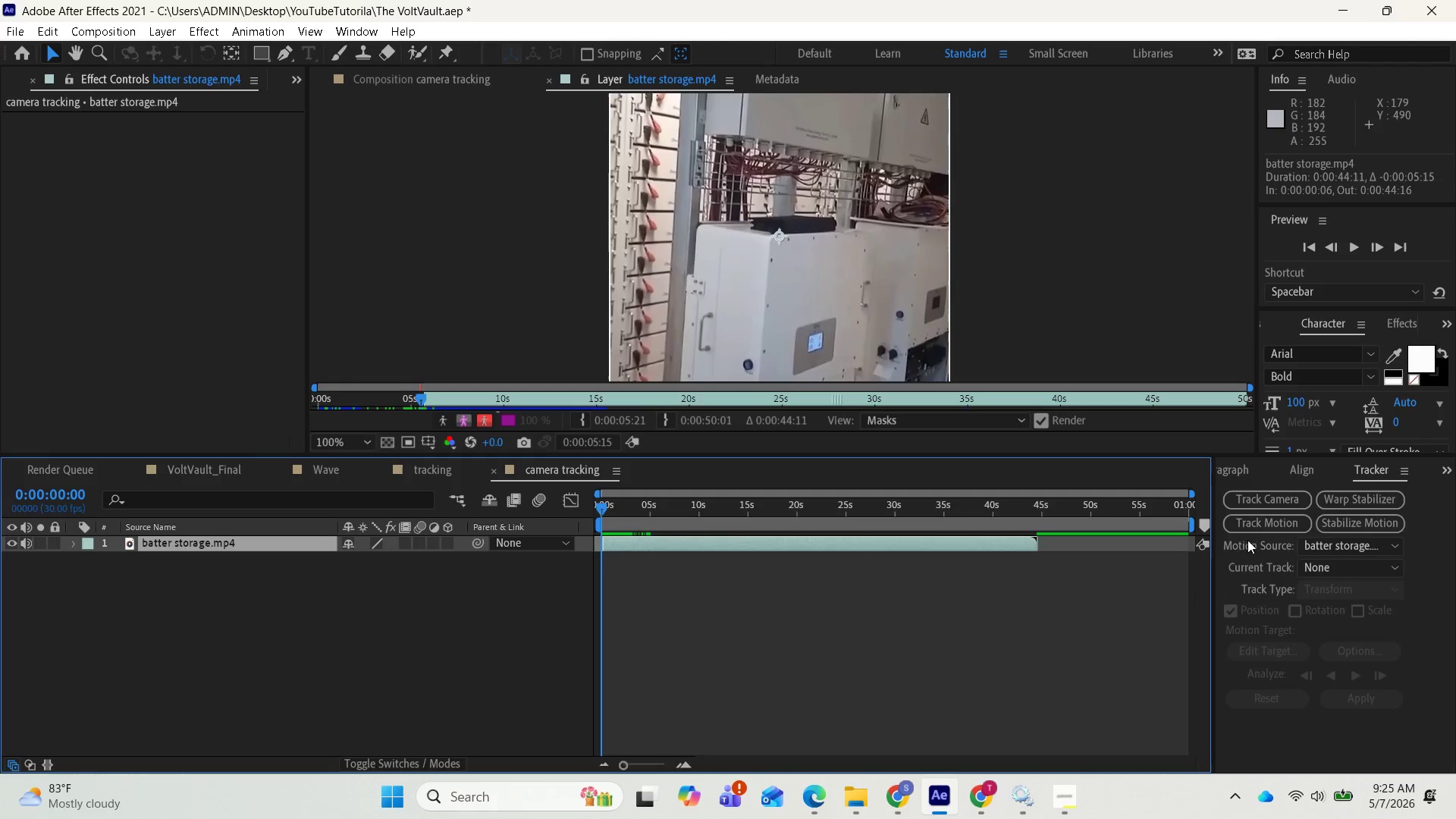 
wait(5.2)
 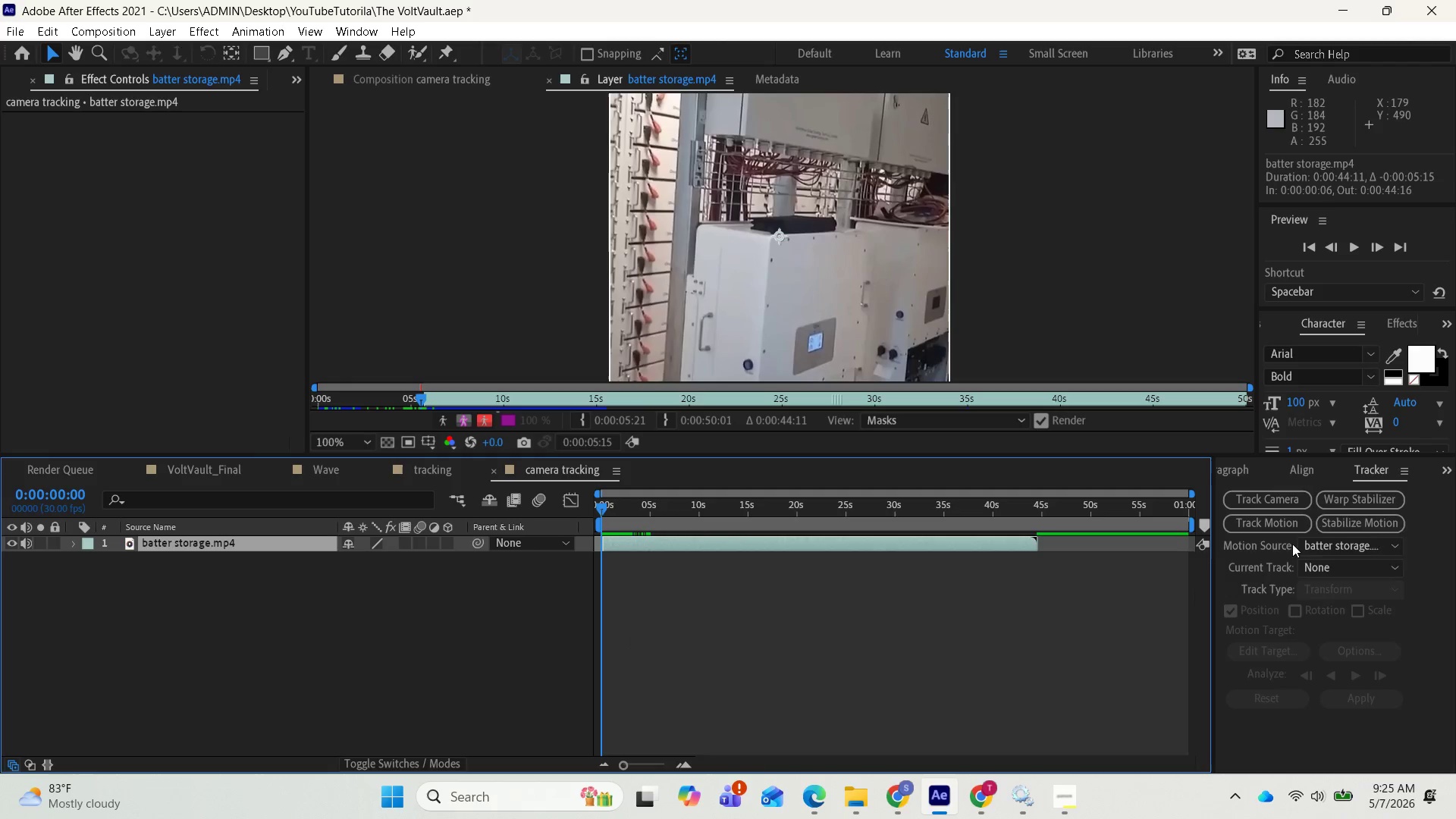 
left_click([1319, 544])
 